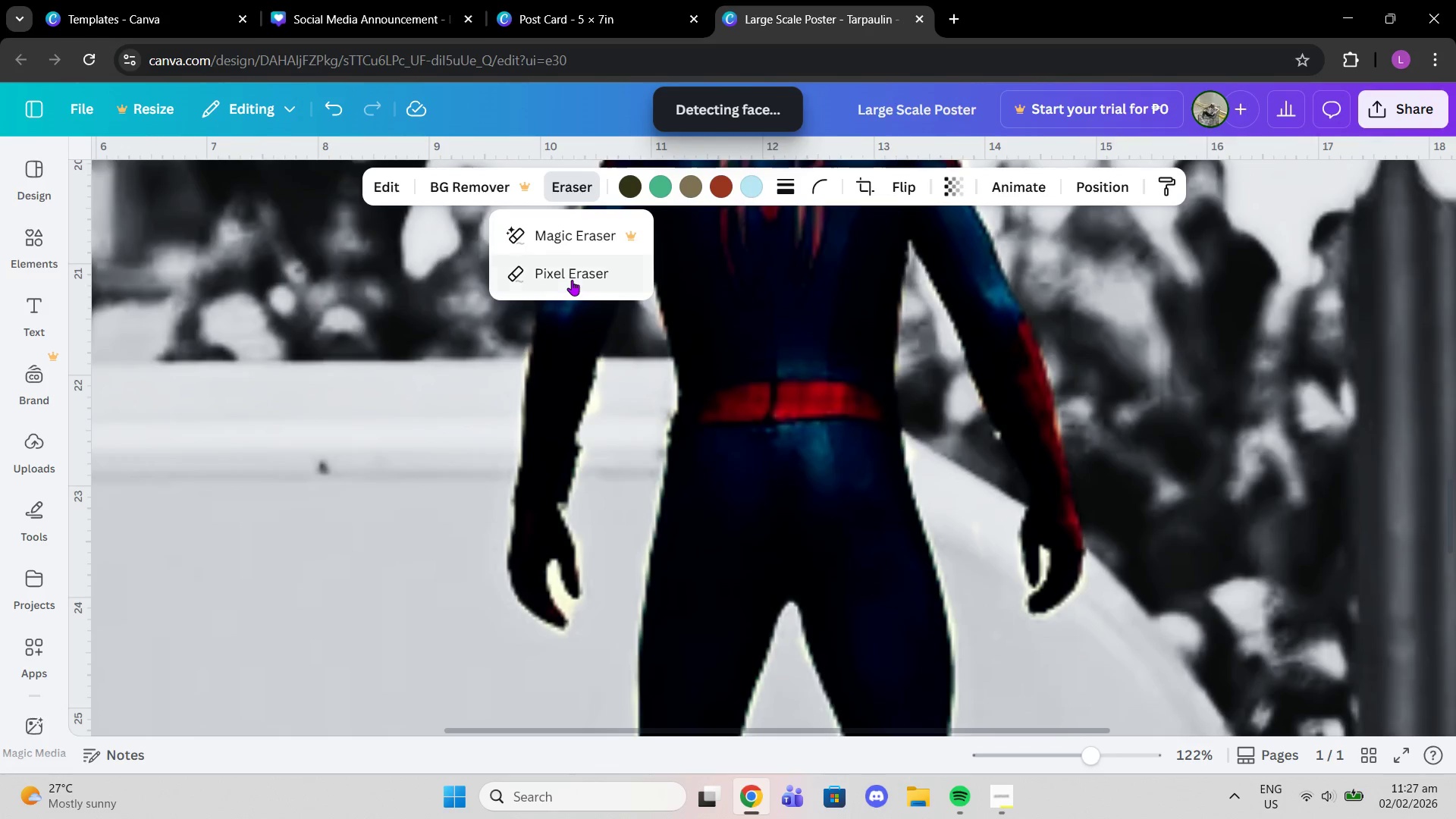 
left_click([572, 280])
 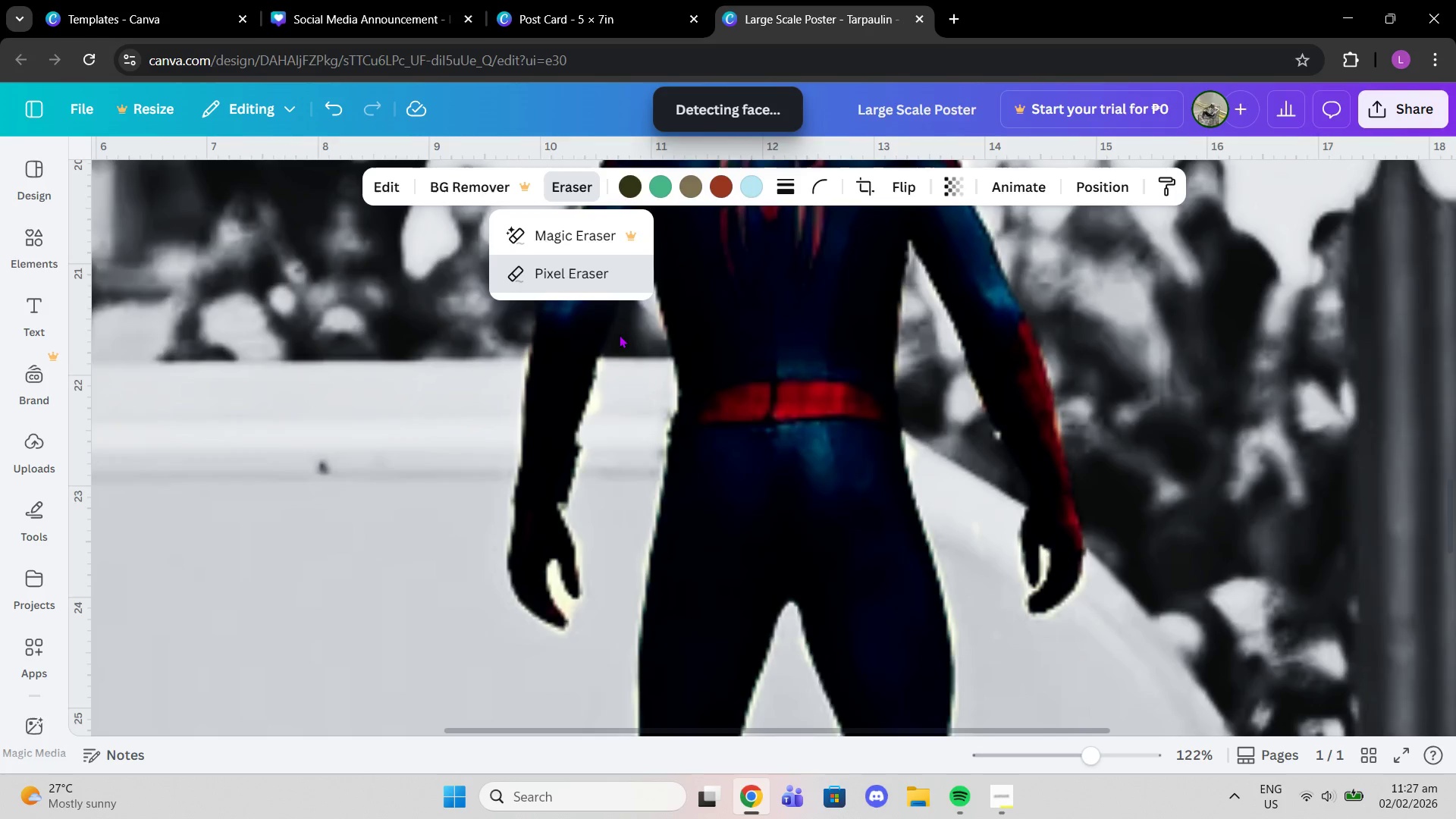 
wait(7.8)
 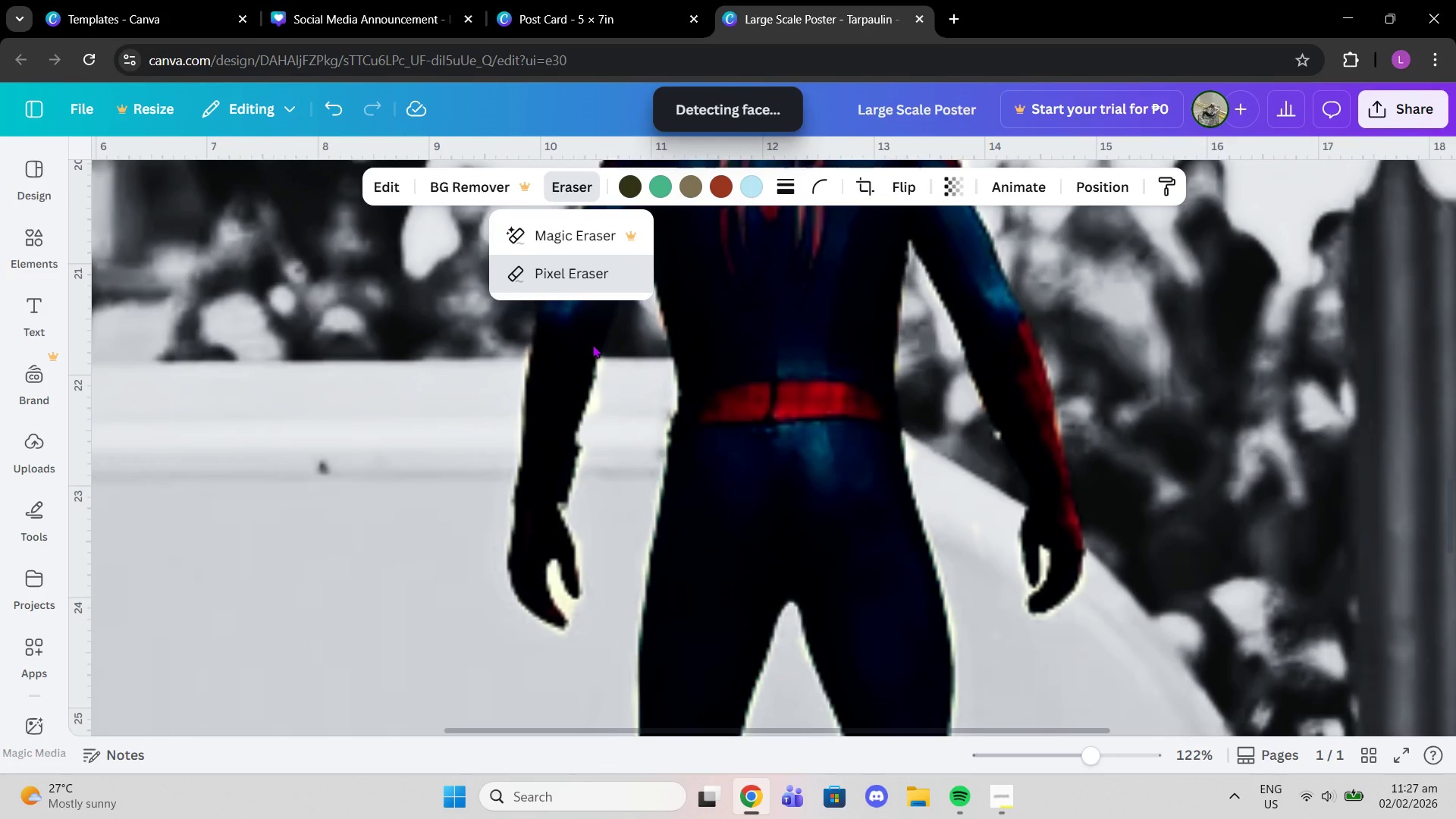 
left_click_drag(start_coordinate=[1066, 762], to_coordinate=[1205, 767])
 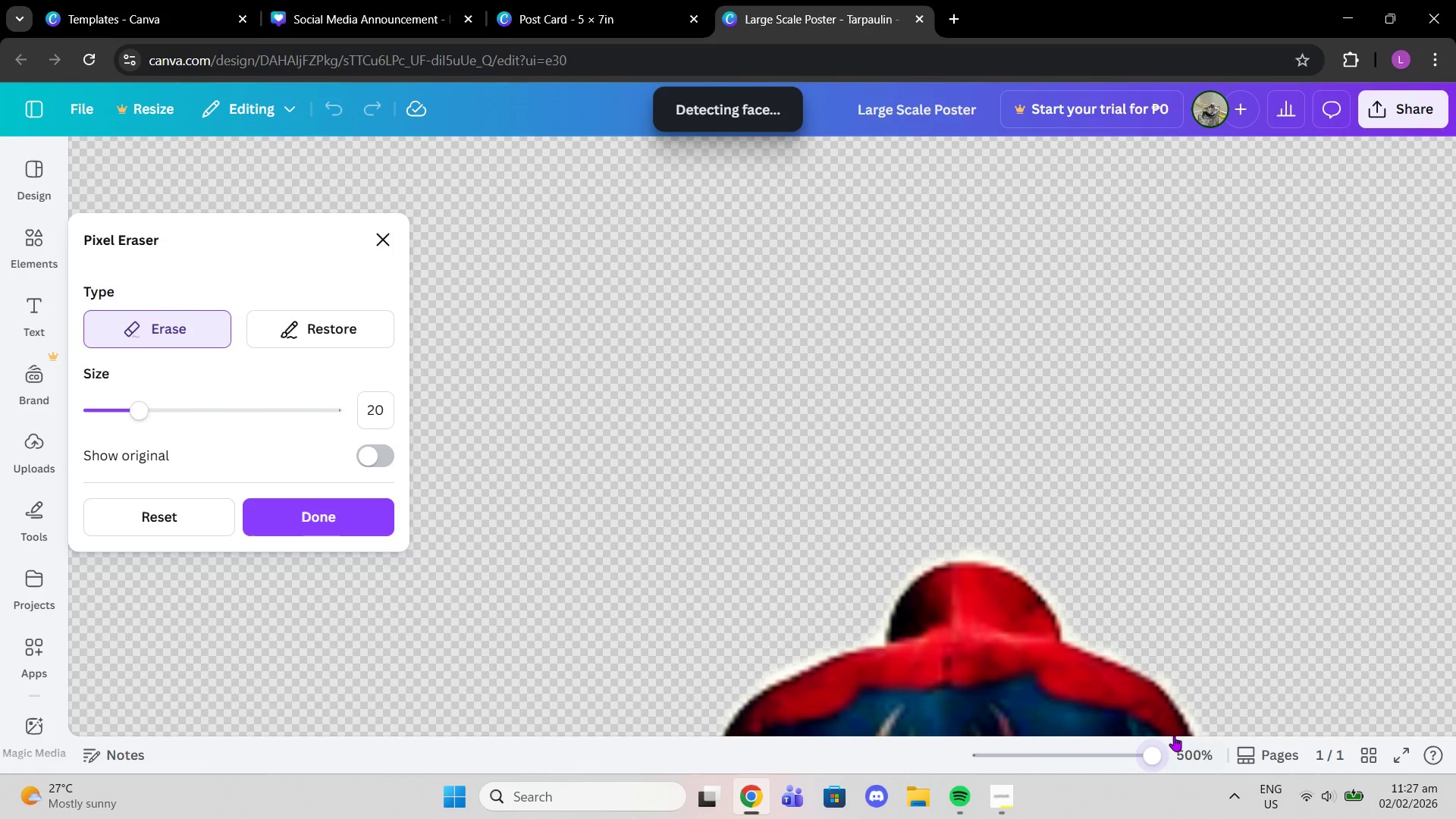 
scroll: coordinate [776, 536], scroll_direction: down, amount: 8.0
 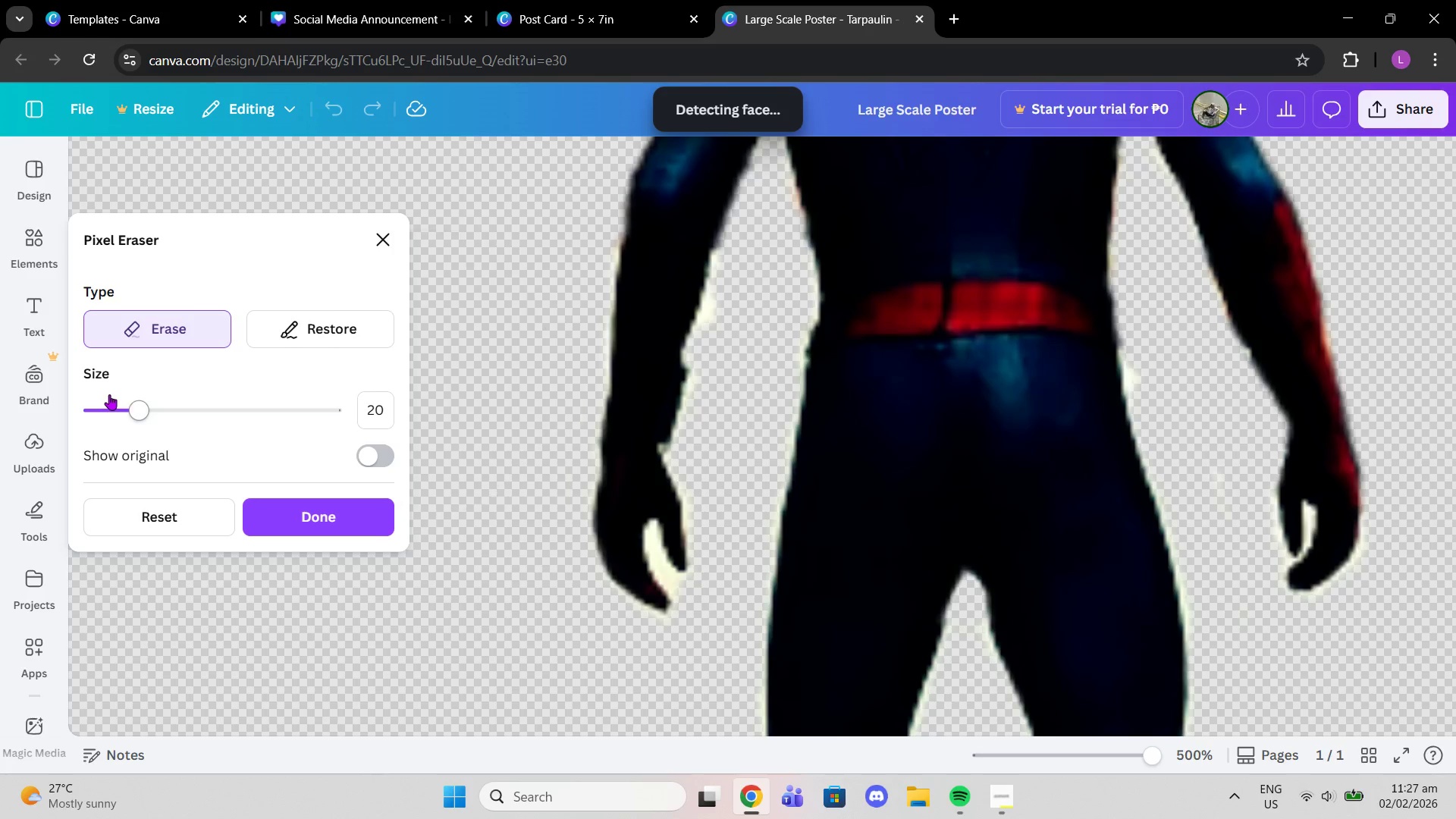 
left_click_drag(start_coordinate=[135, 417], to_coordinate=[51, 413])
 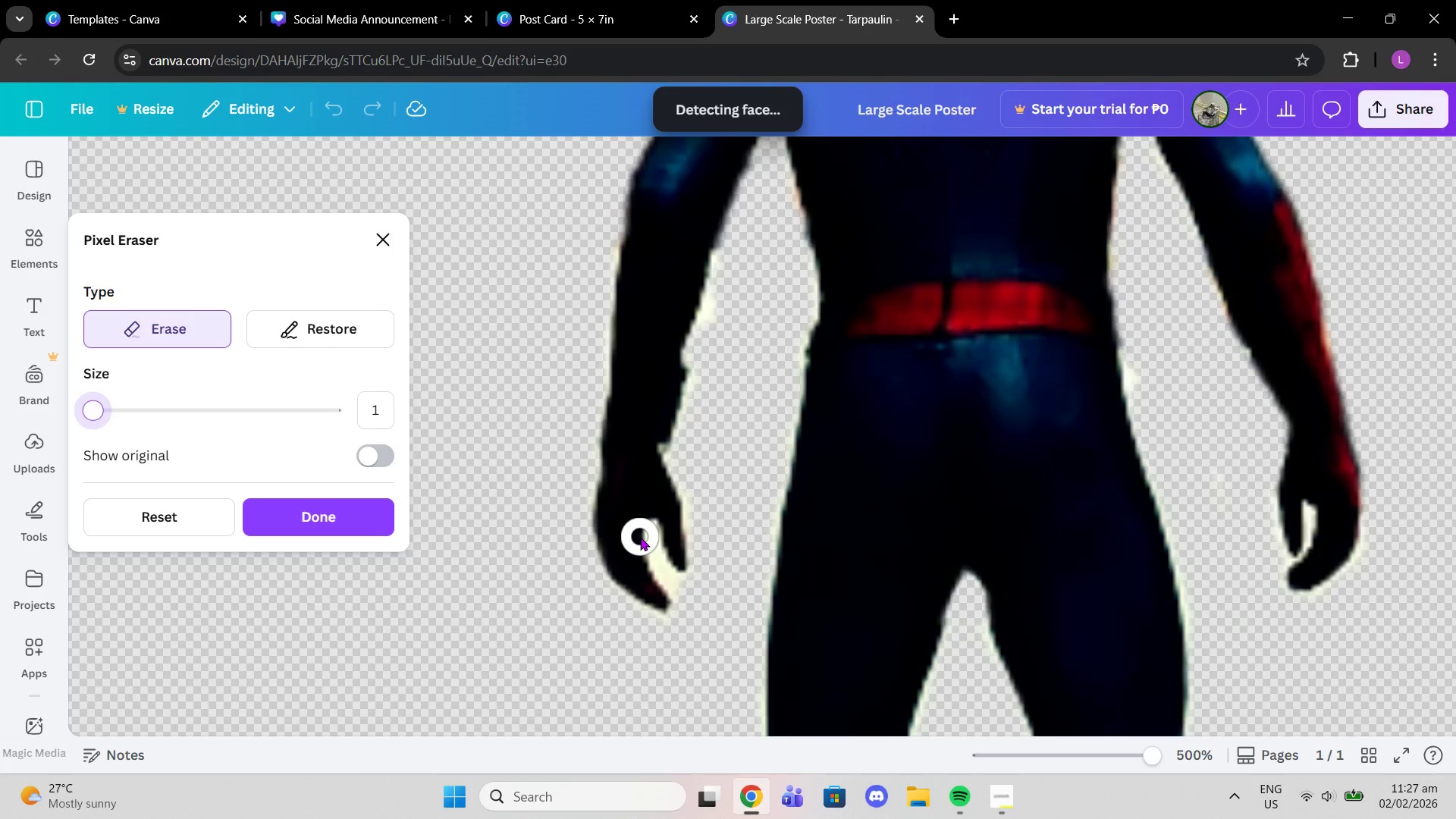 
wait(8.0)
 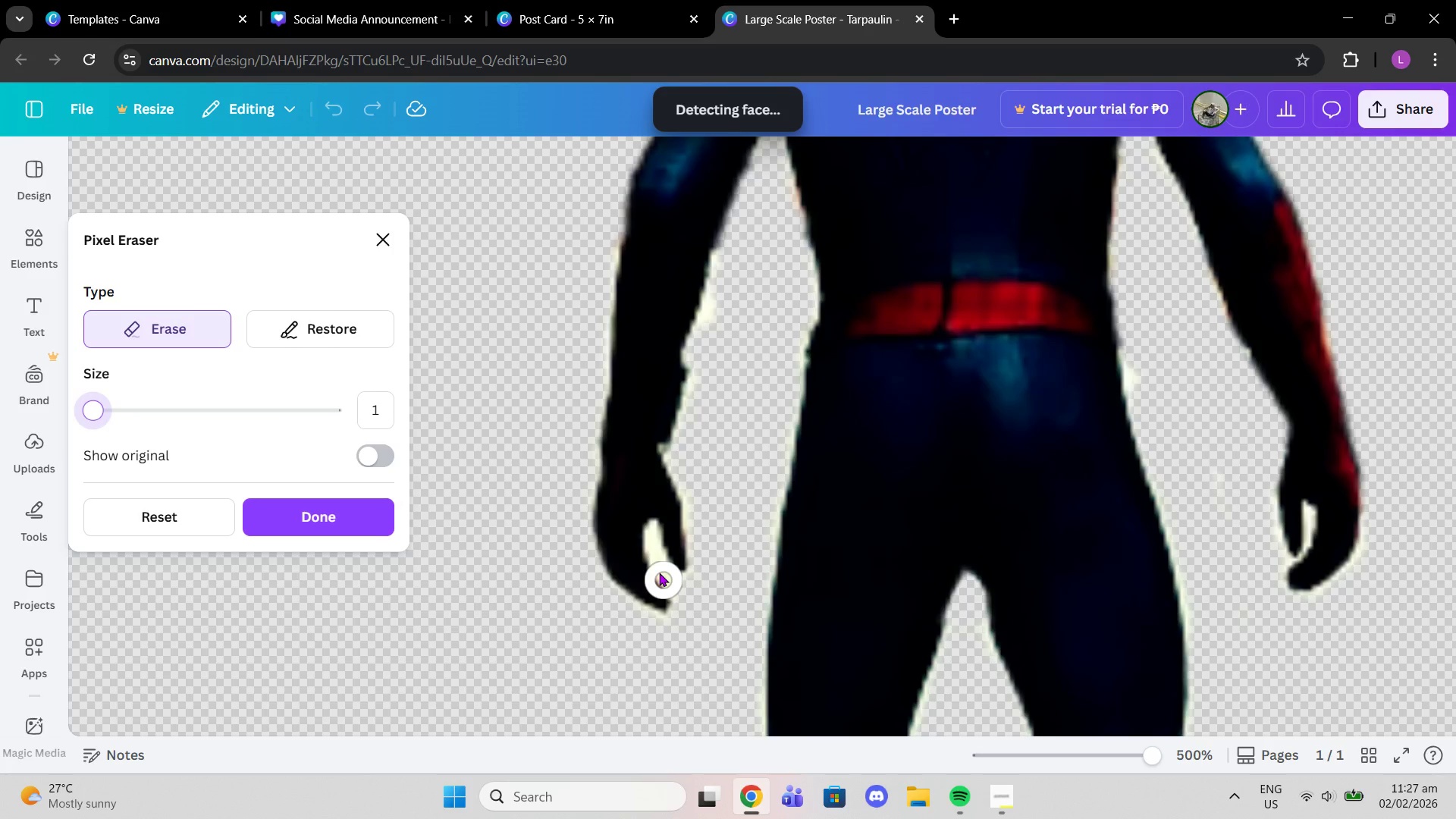 
left_click([643, 529])
 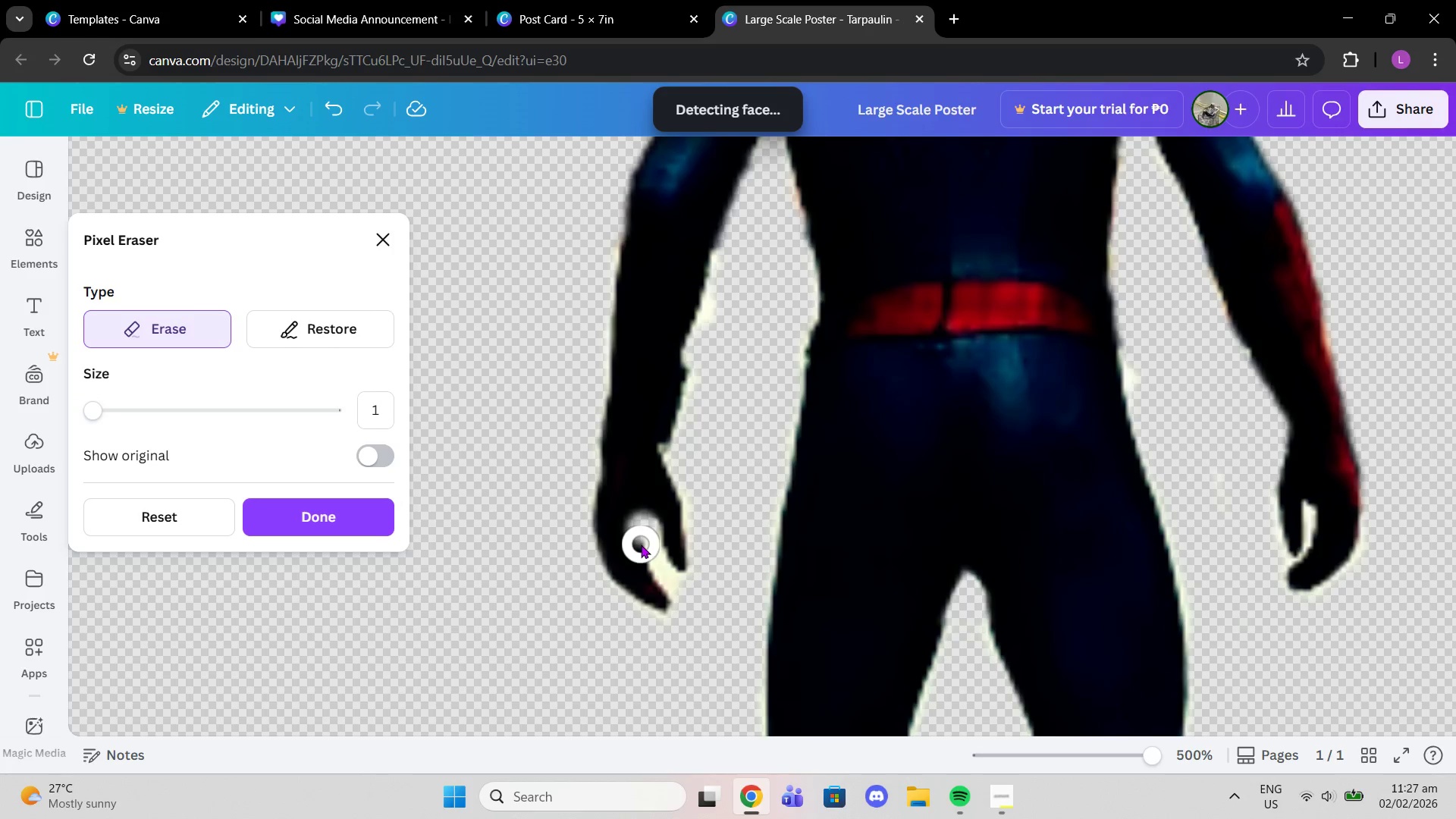 
left_click([641, 544])
 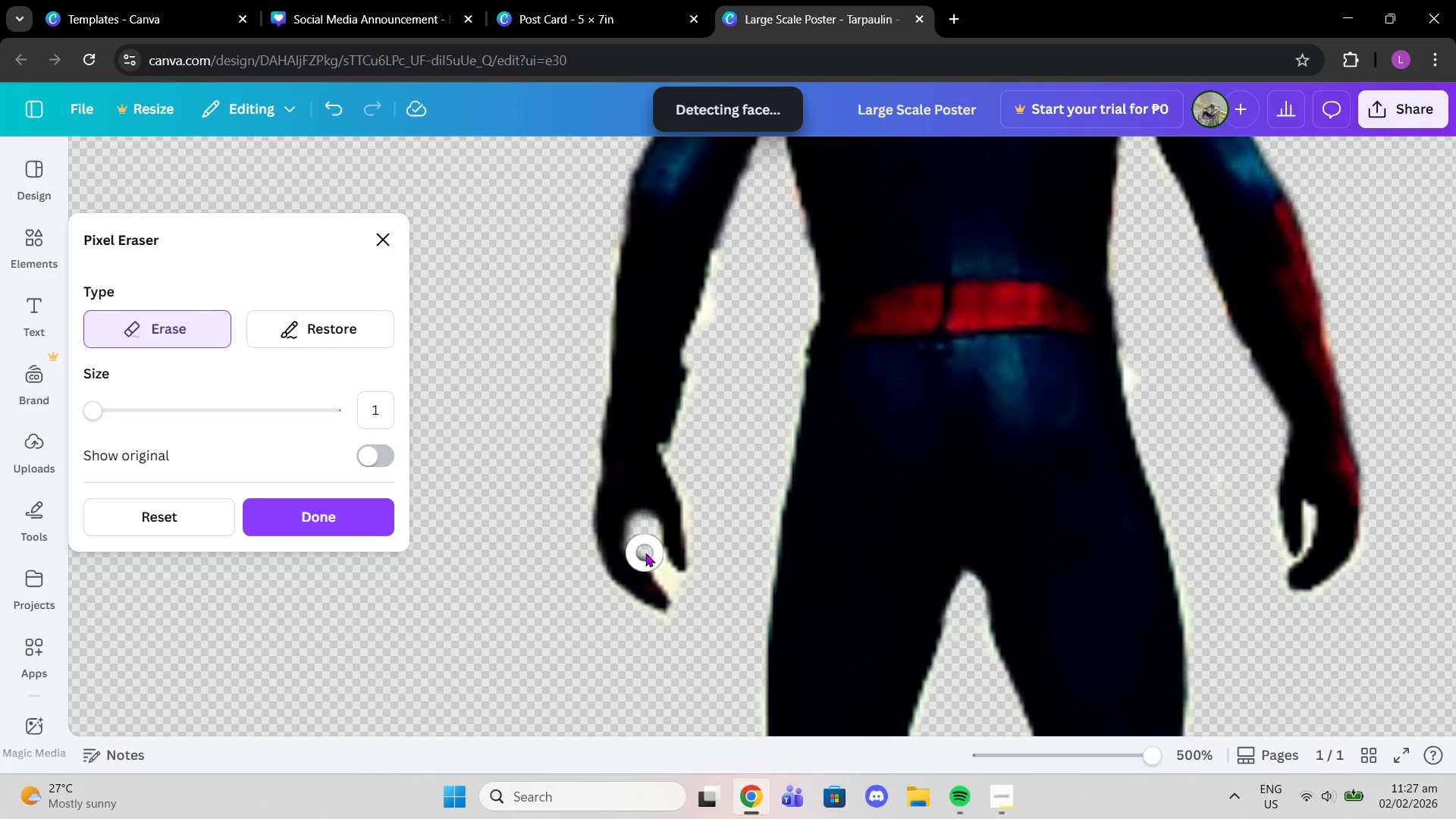 
left_click([645, 553])
 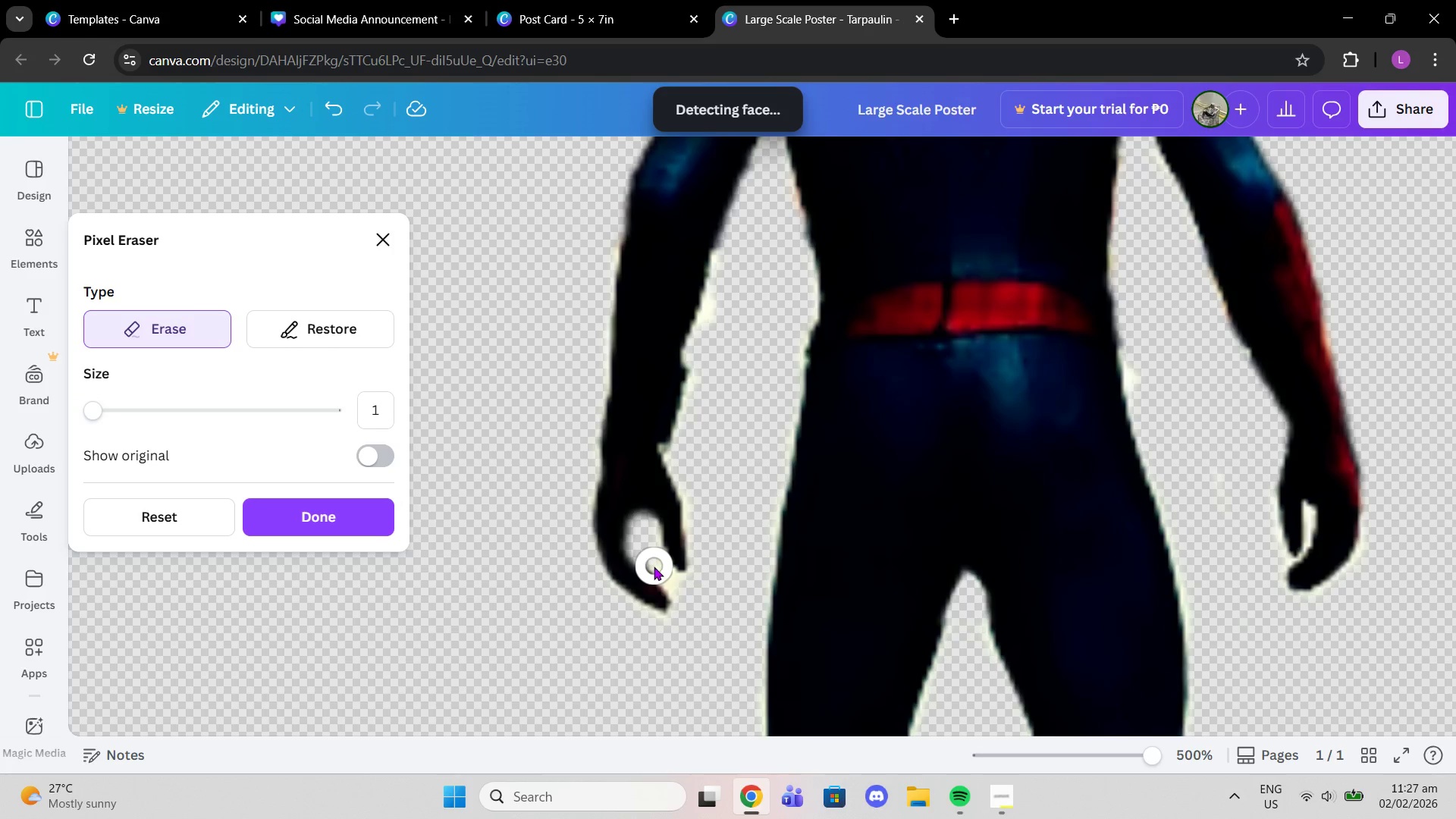 
left_click([651, 566])
 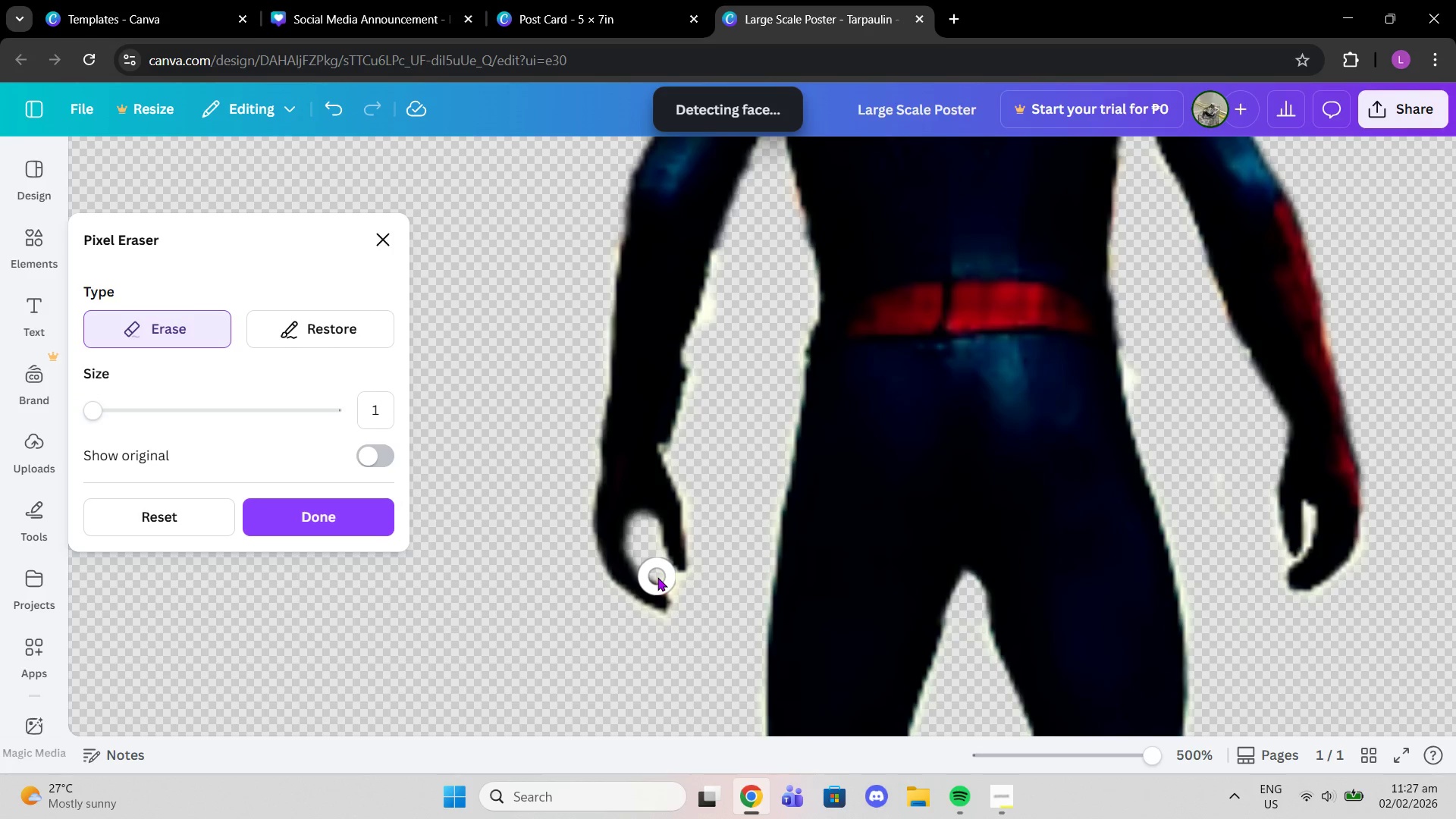 
left_click([657, 577])
 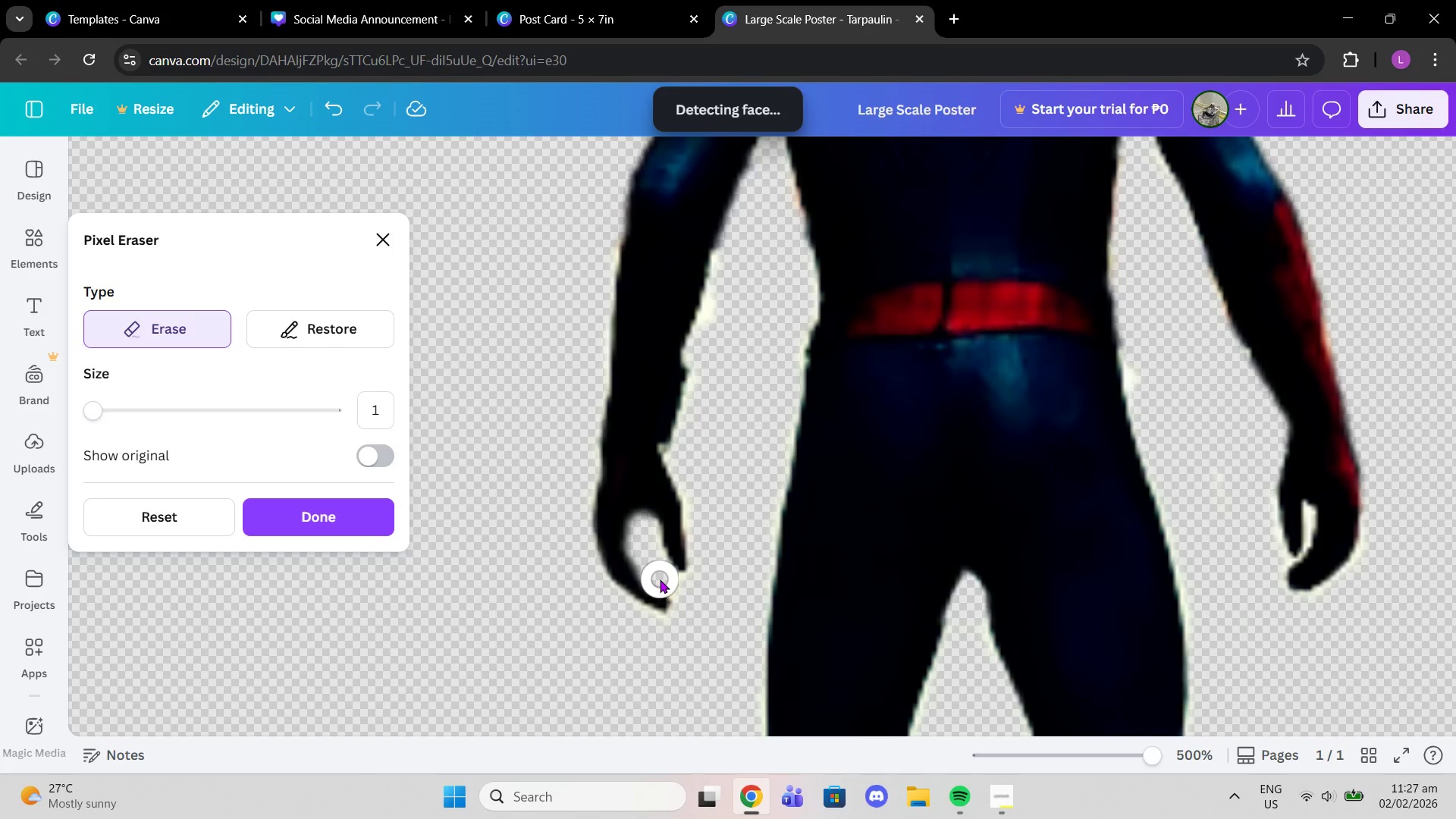 
left_click([660, 579])
 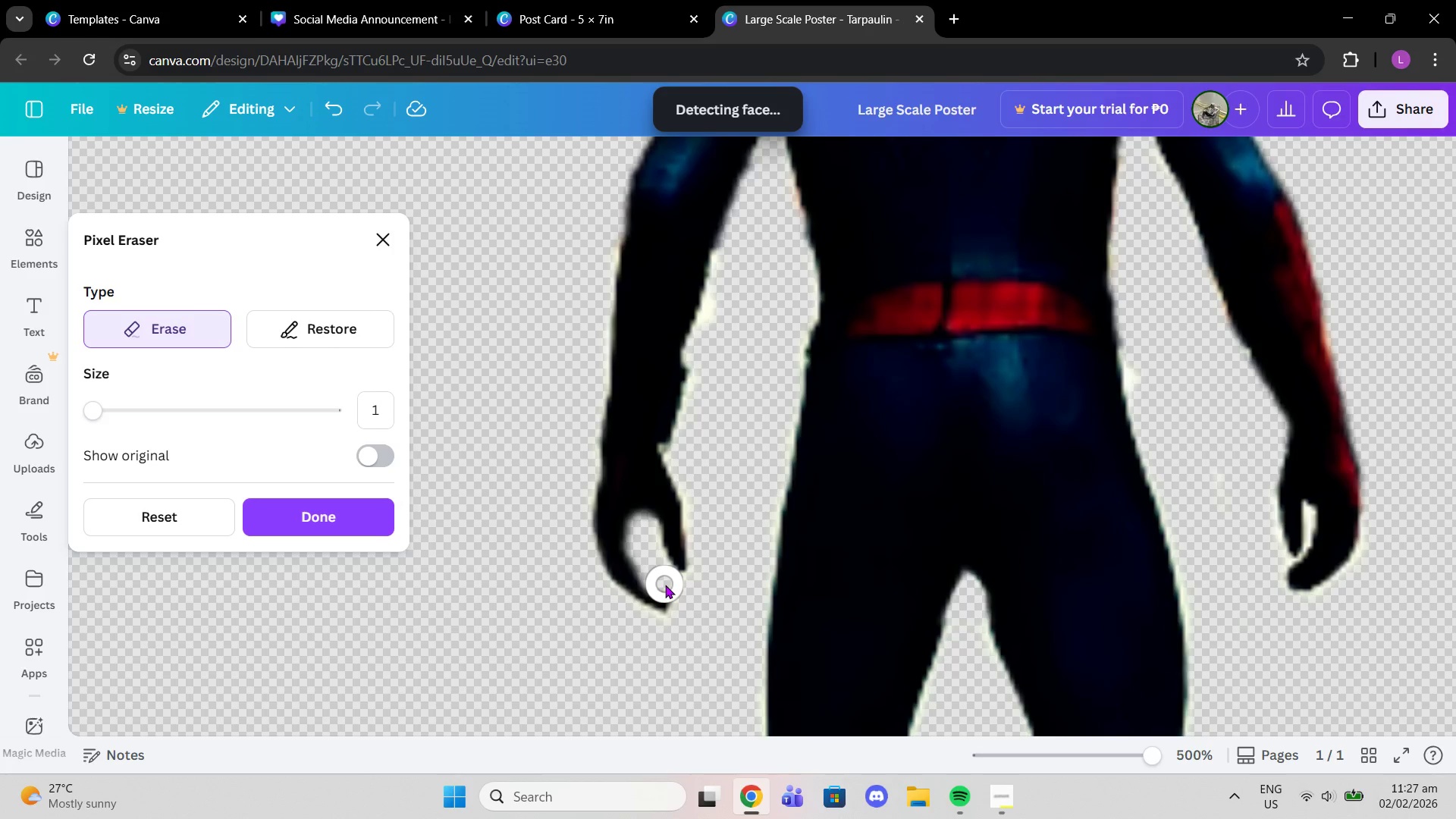 
left_click([665, 585])
 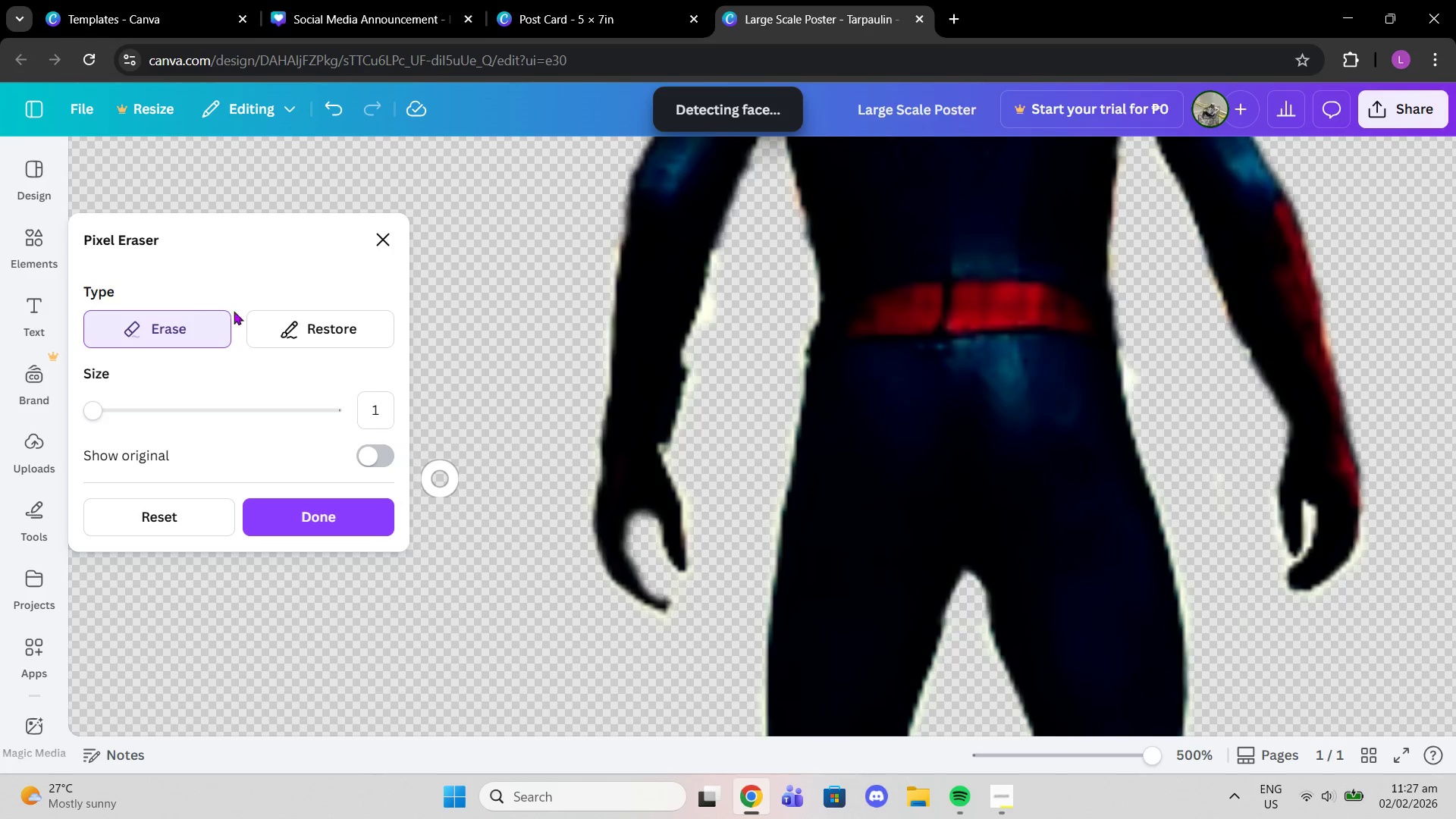 
left_click([297, 338])
 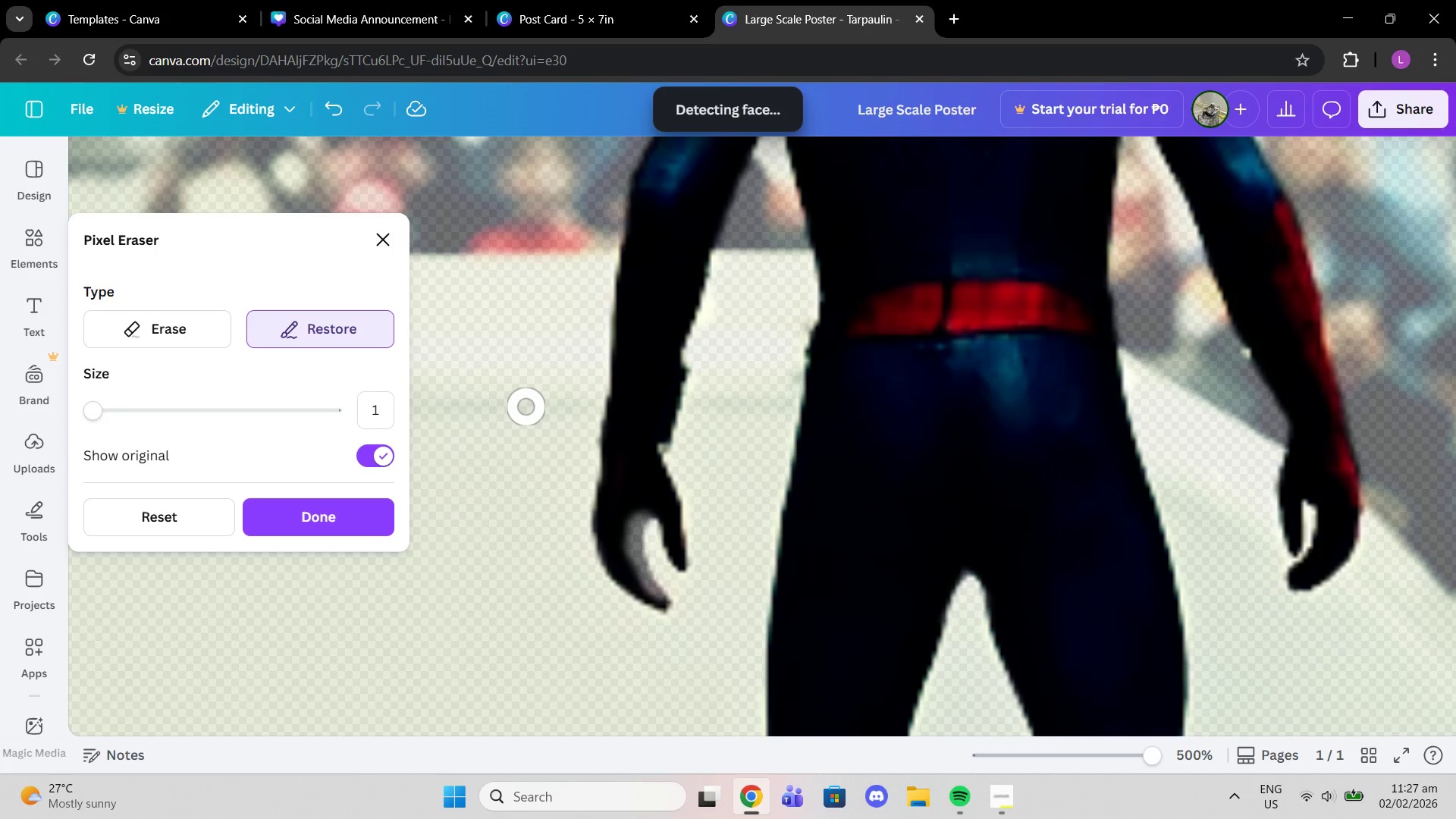 
left_click([633, 508])
 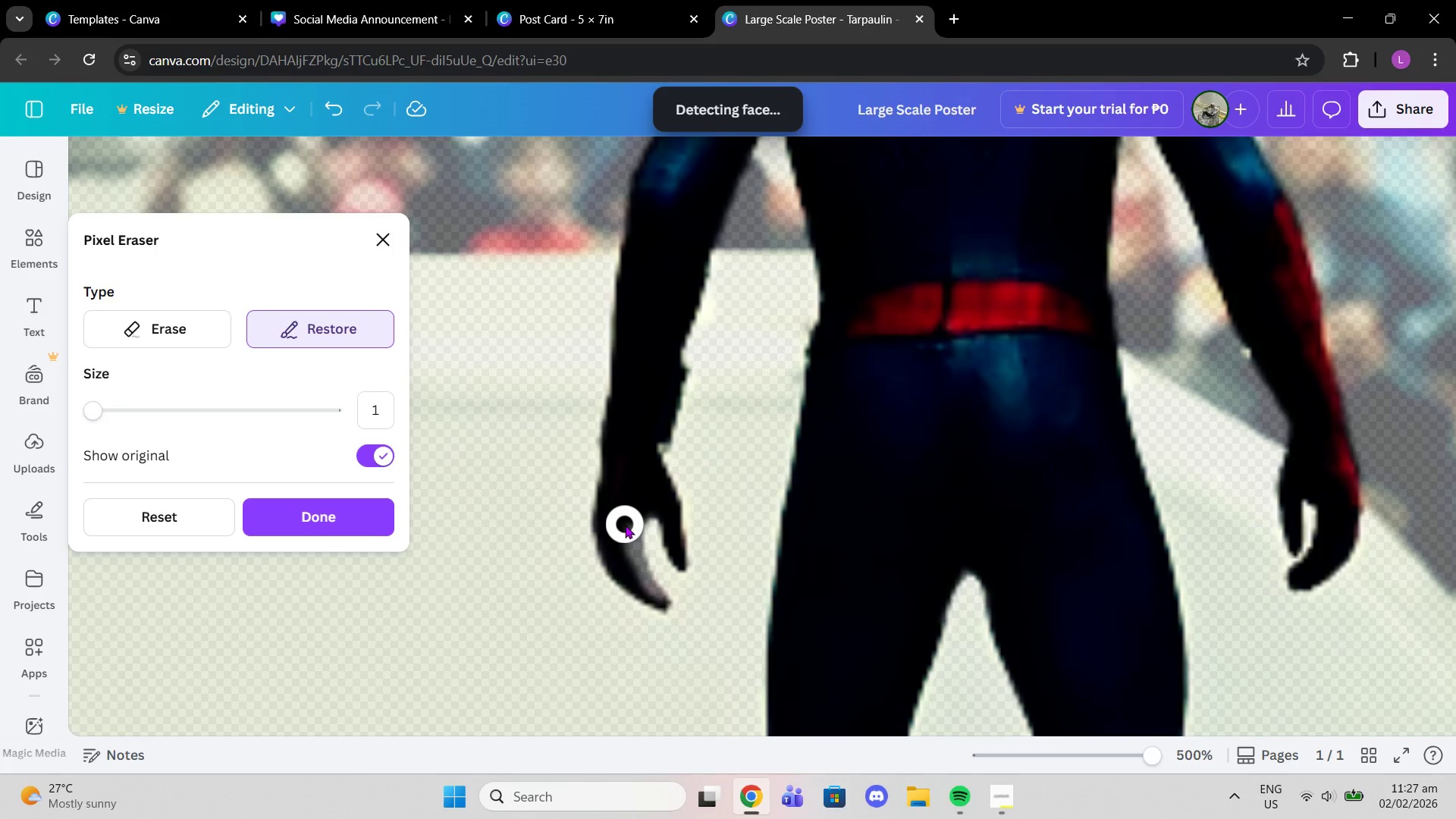 
left_click([625, 525])
 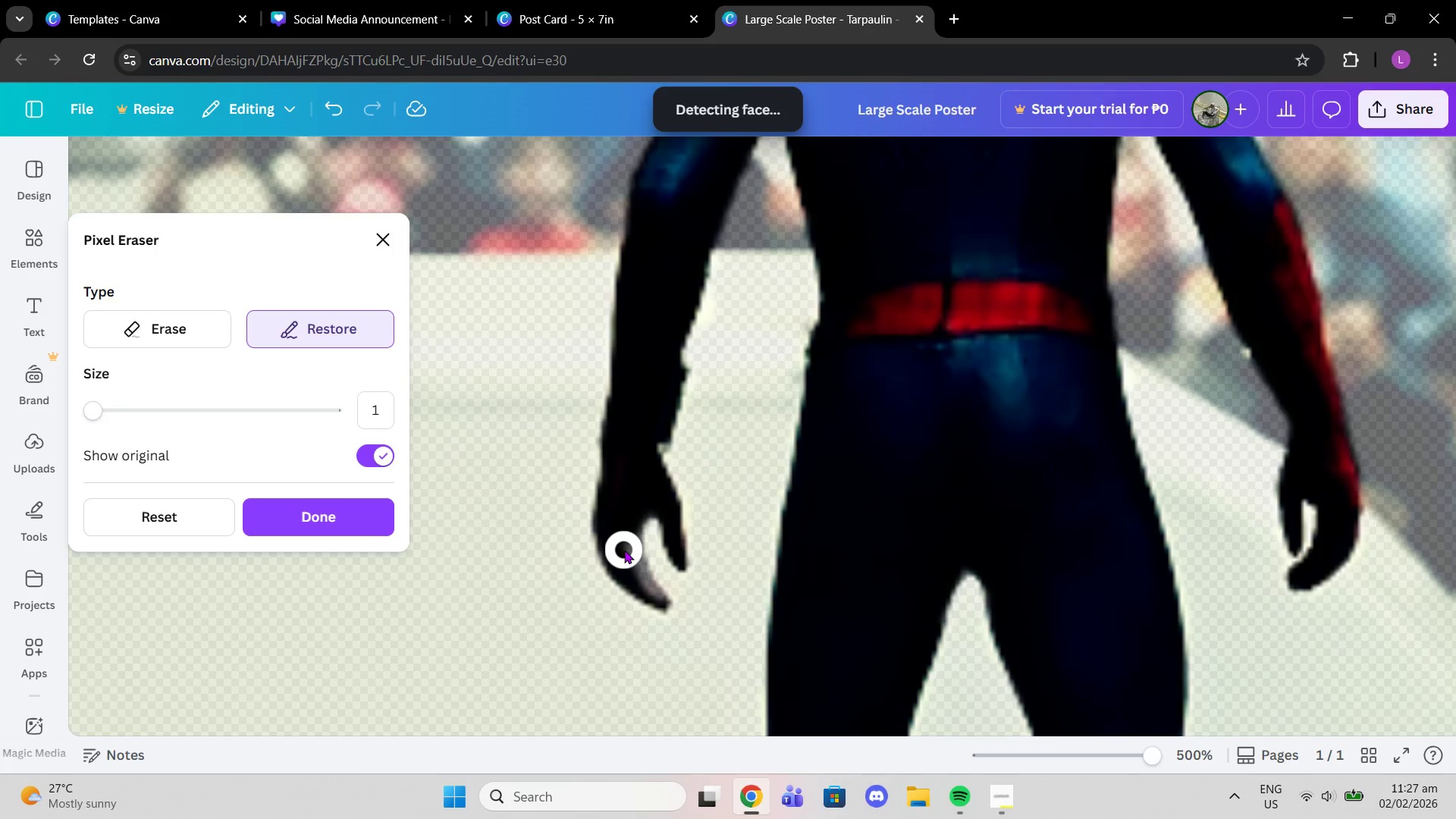 
left_click([624, 550])
 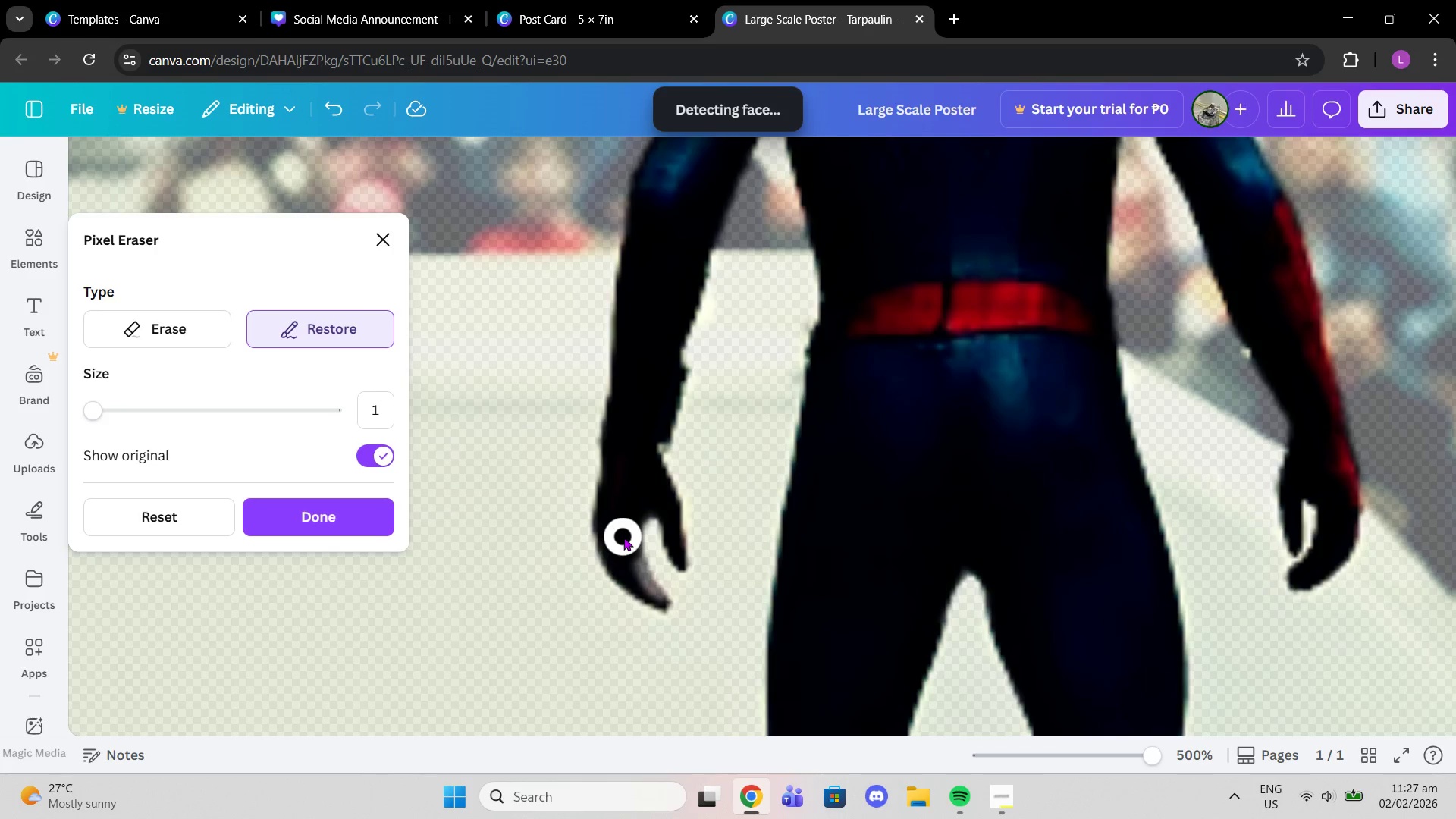 
left_click([623, 537])
 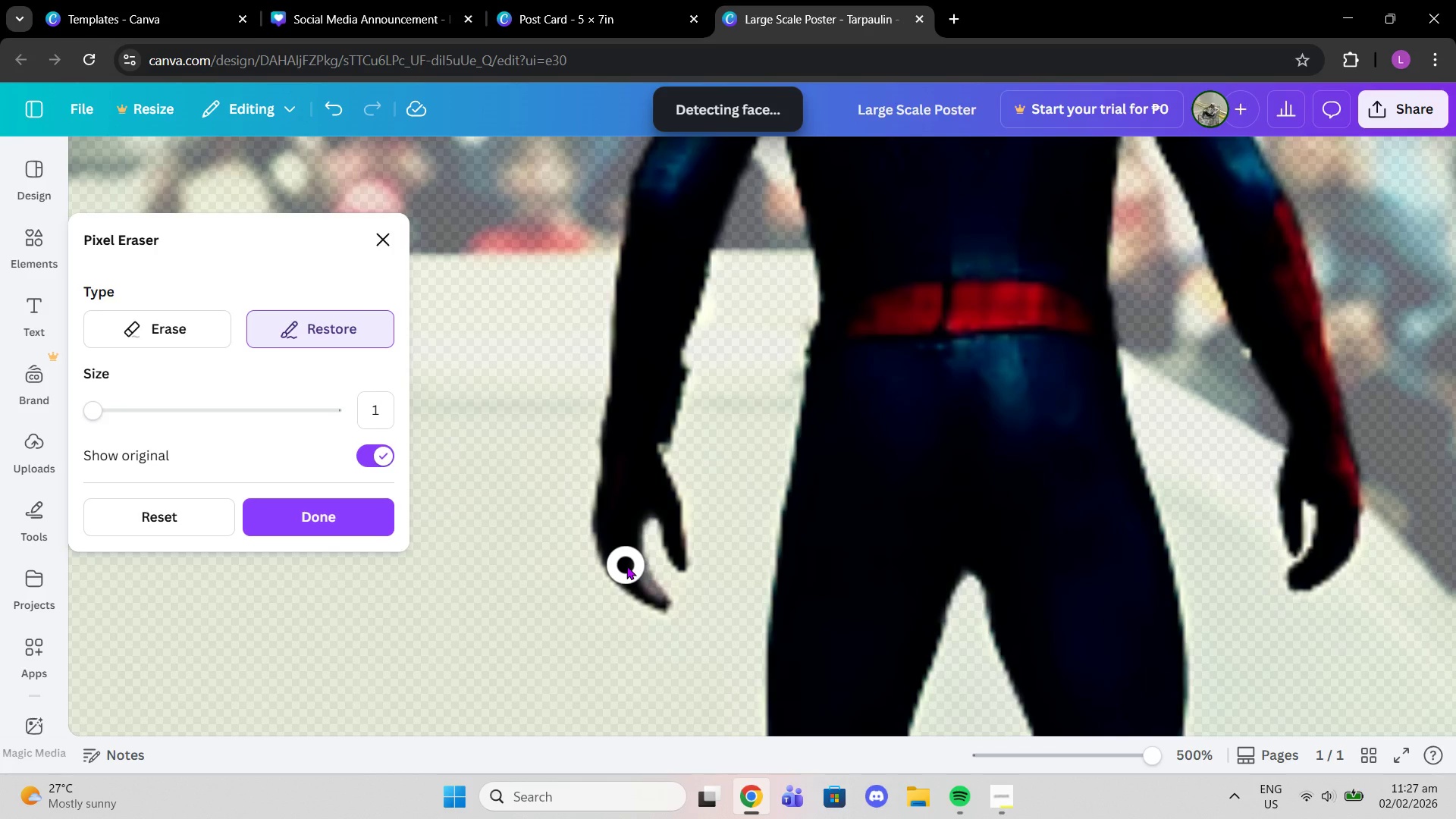 
left_click([626, 566])
 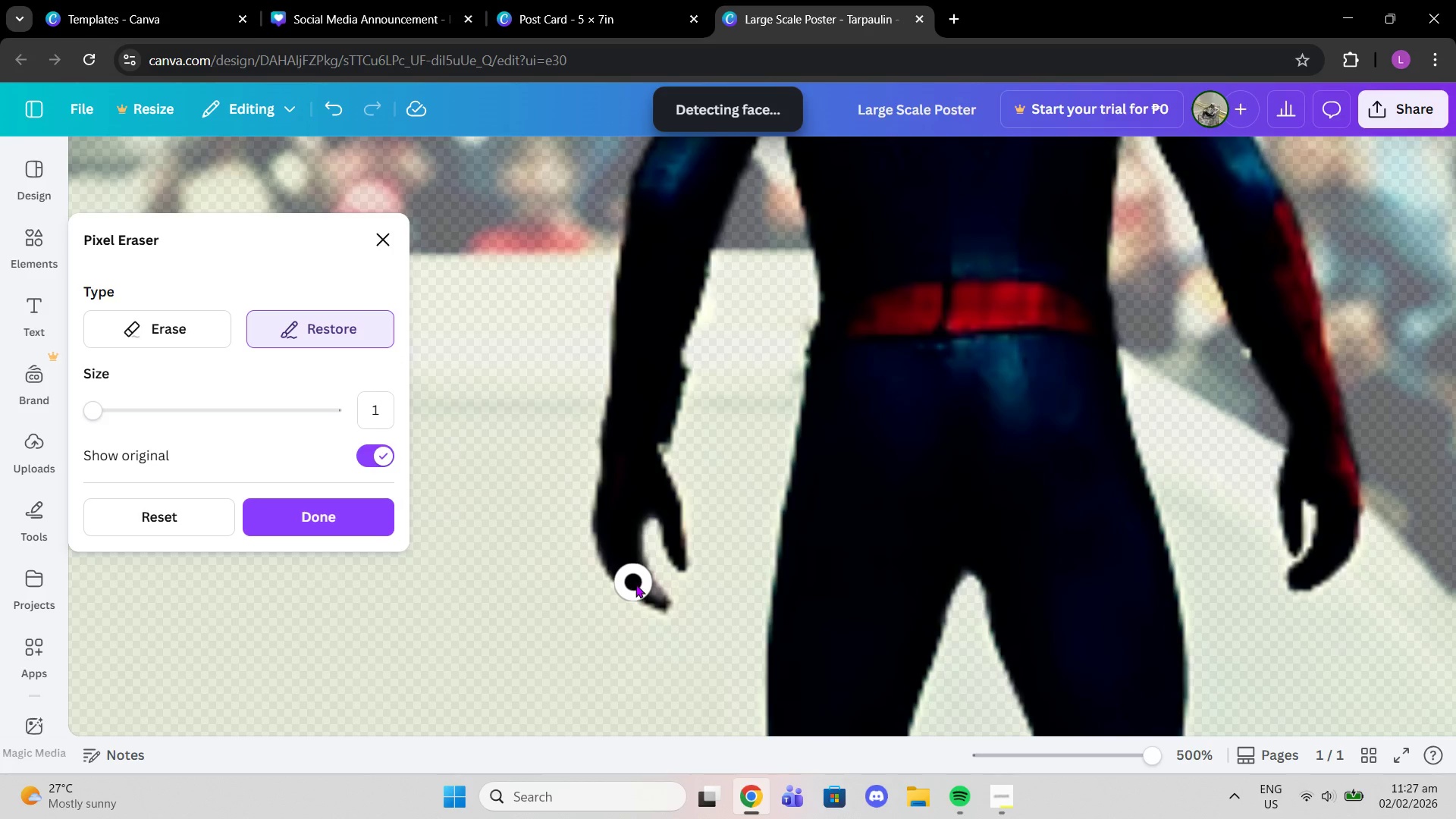 
left_click_drag(start_coordinate=[642, 595], to_coordinate=[669, 607])
 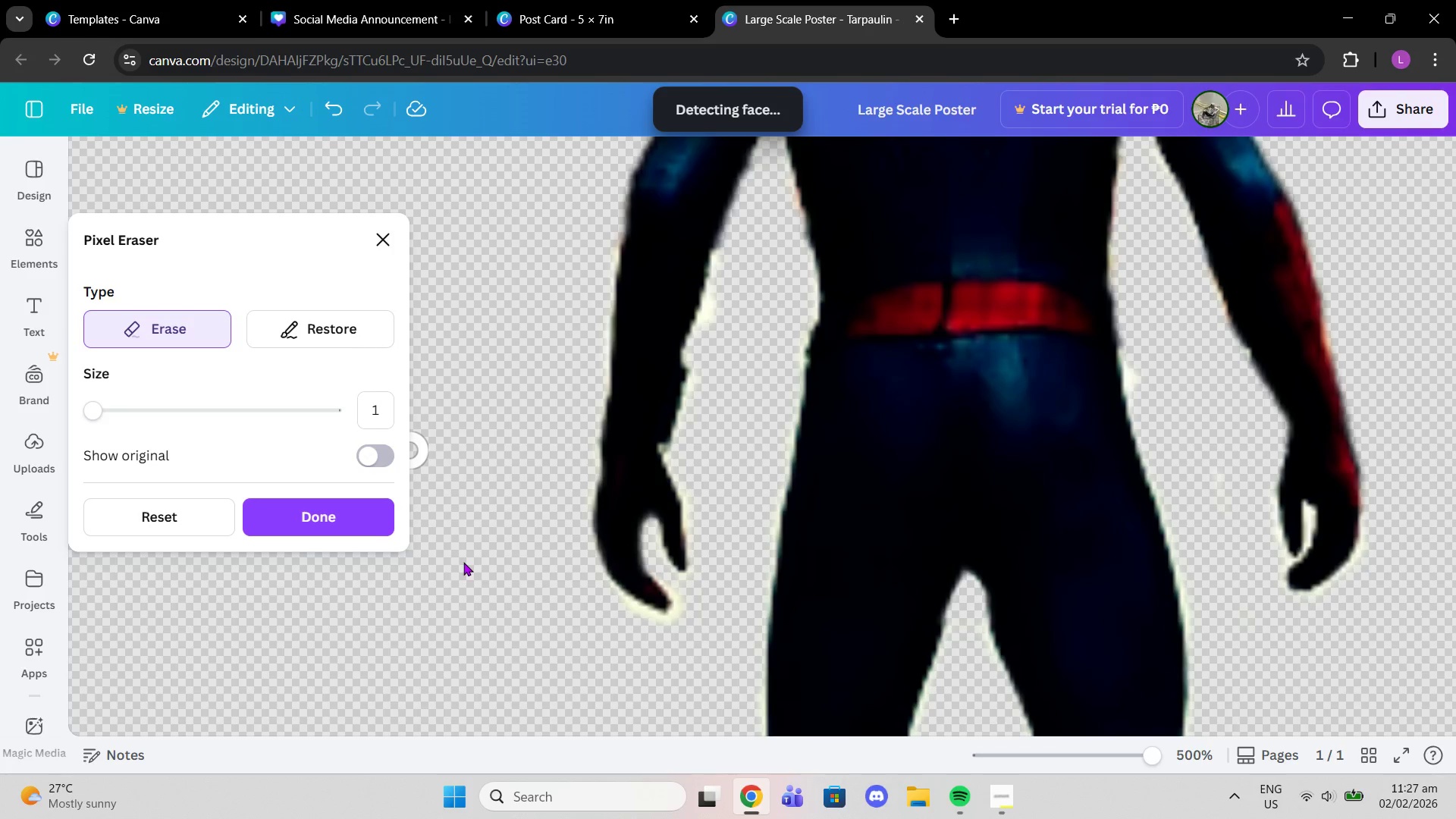 
left_click([625, 617])
 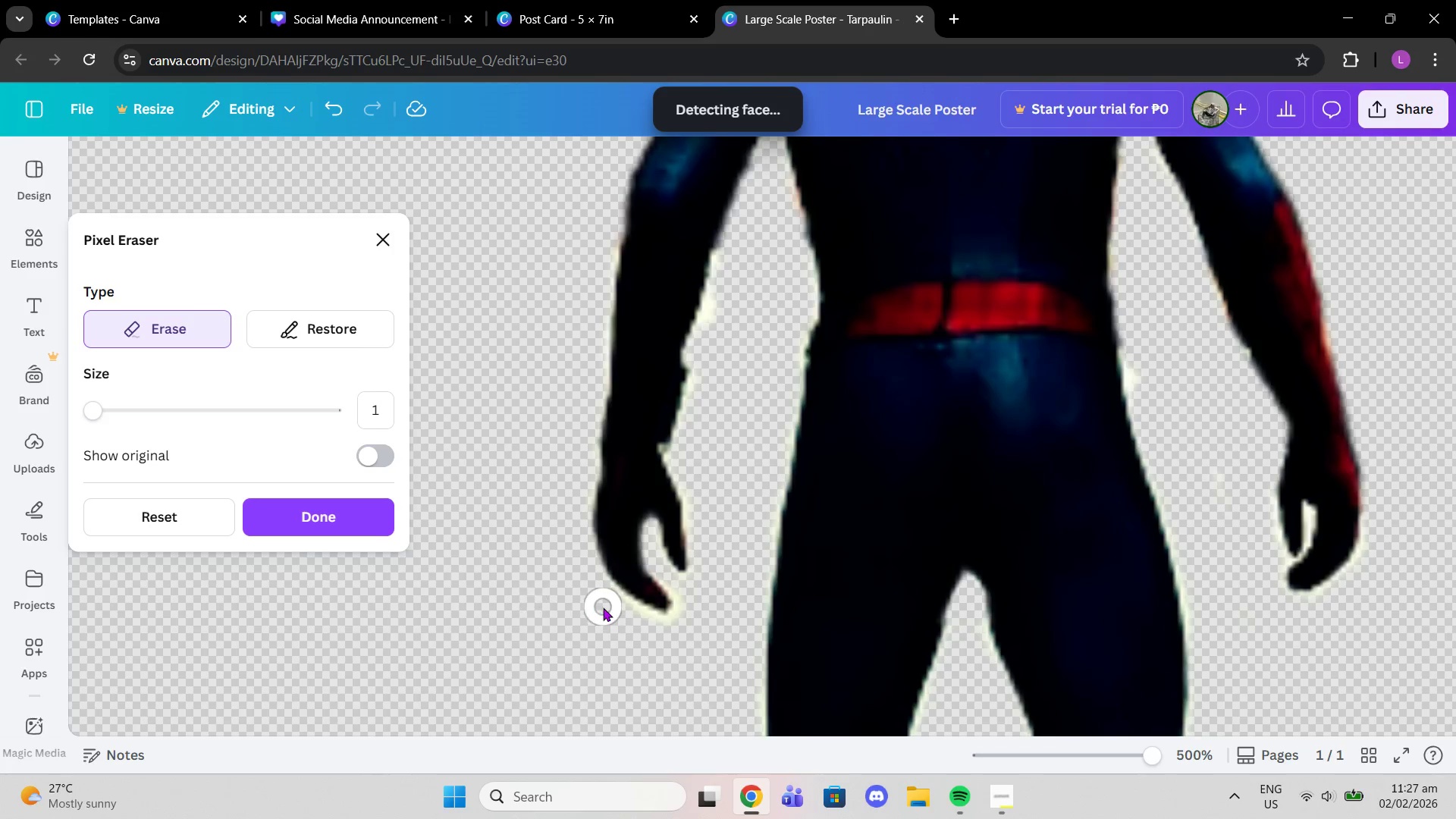 
left_click([603, 607])
 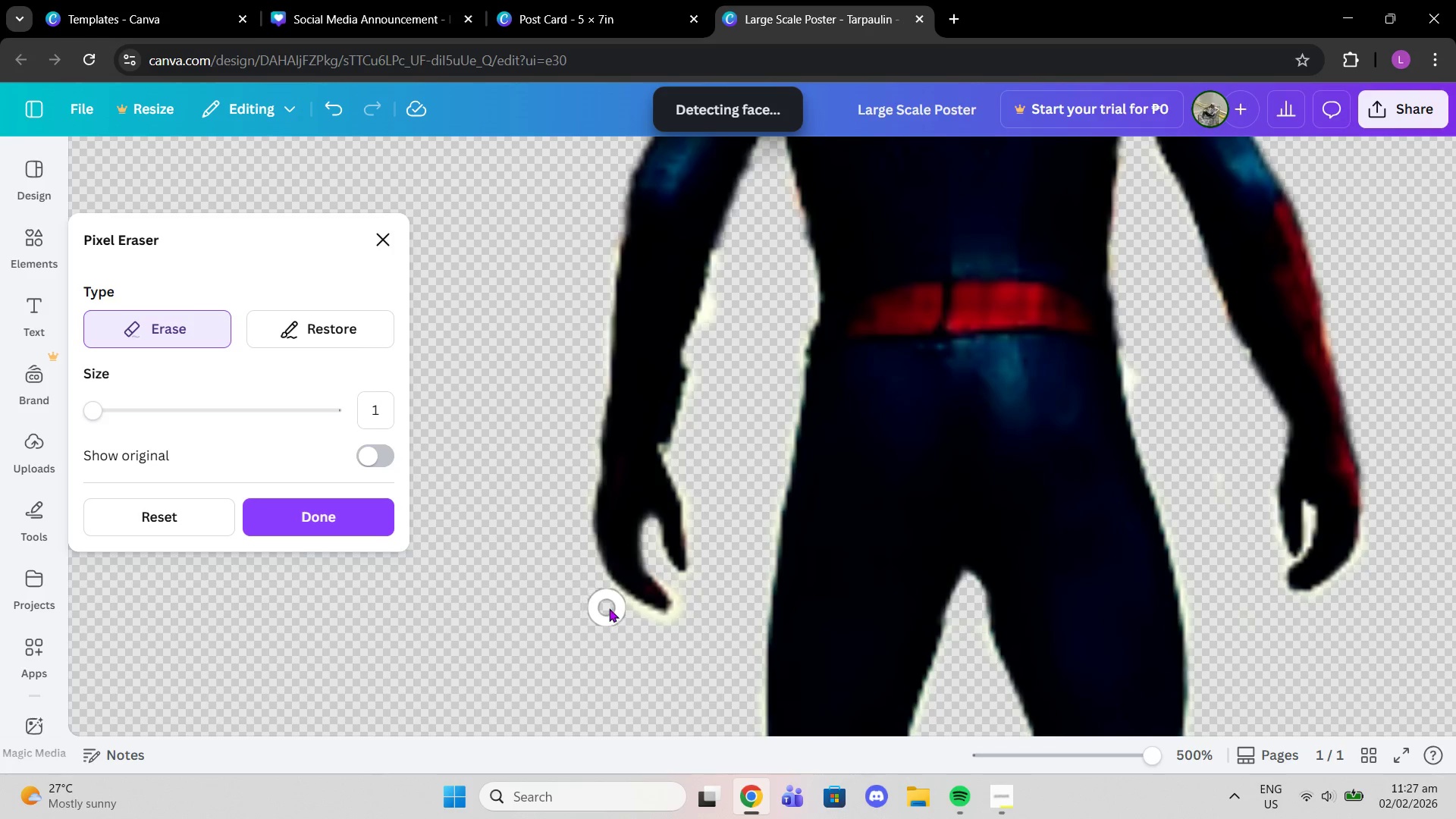 
left_click_drag(start_coordinate=[612, 610], to_coordinate=[640, 632])
 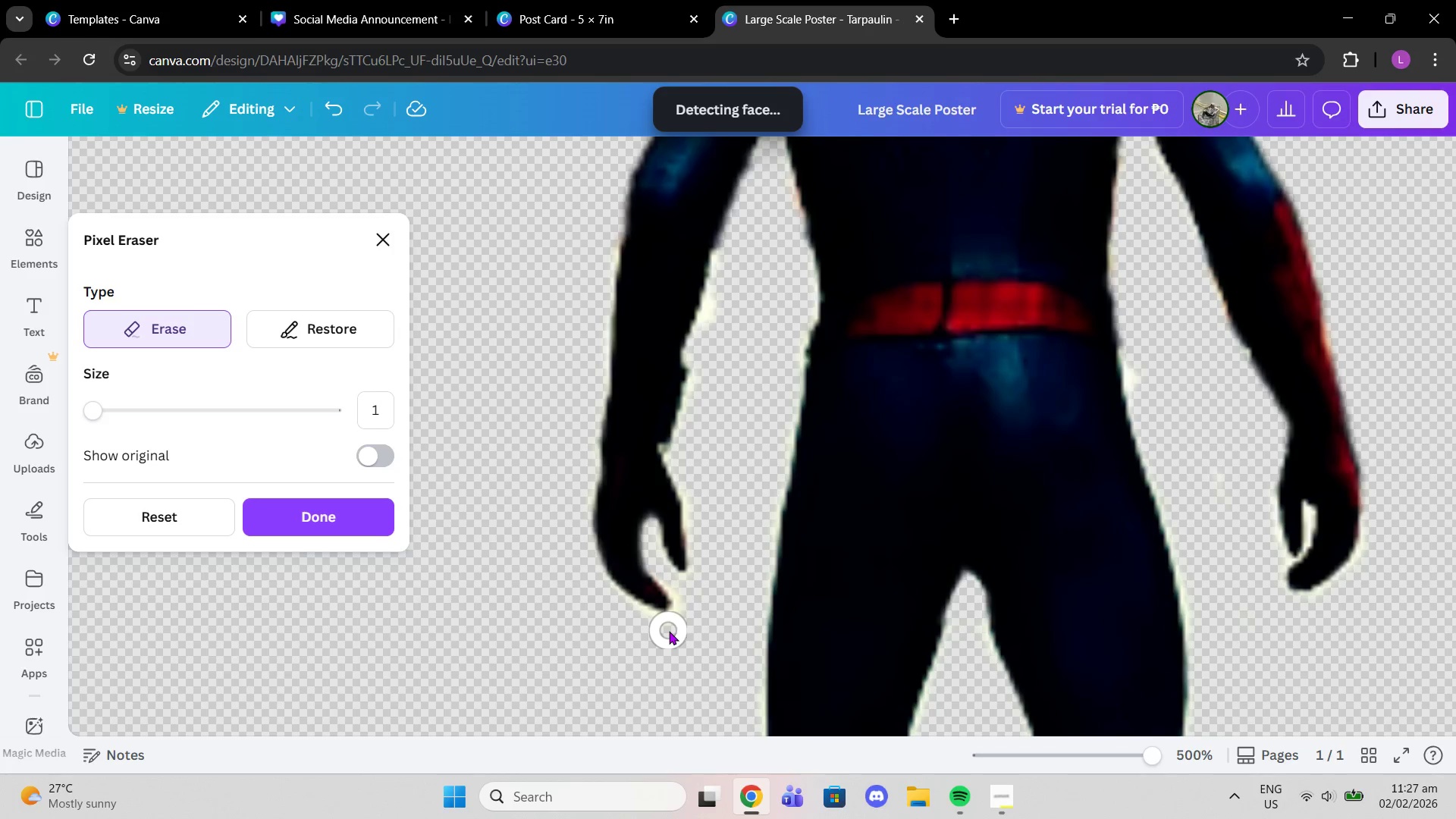 
left_click([669, 631])
 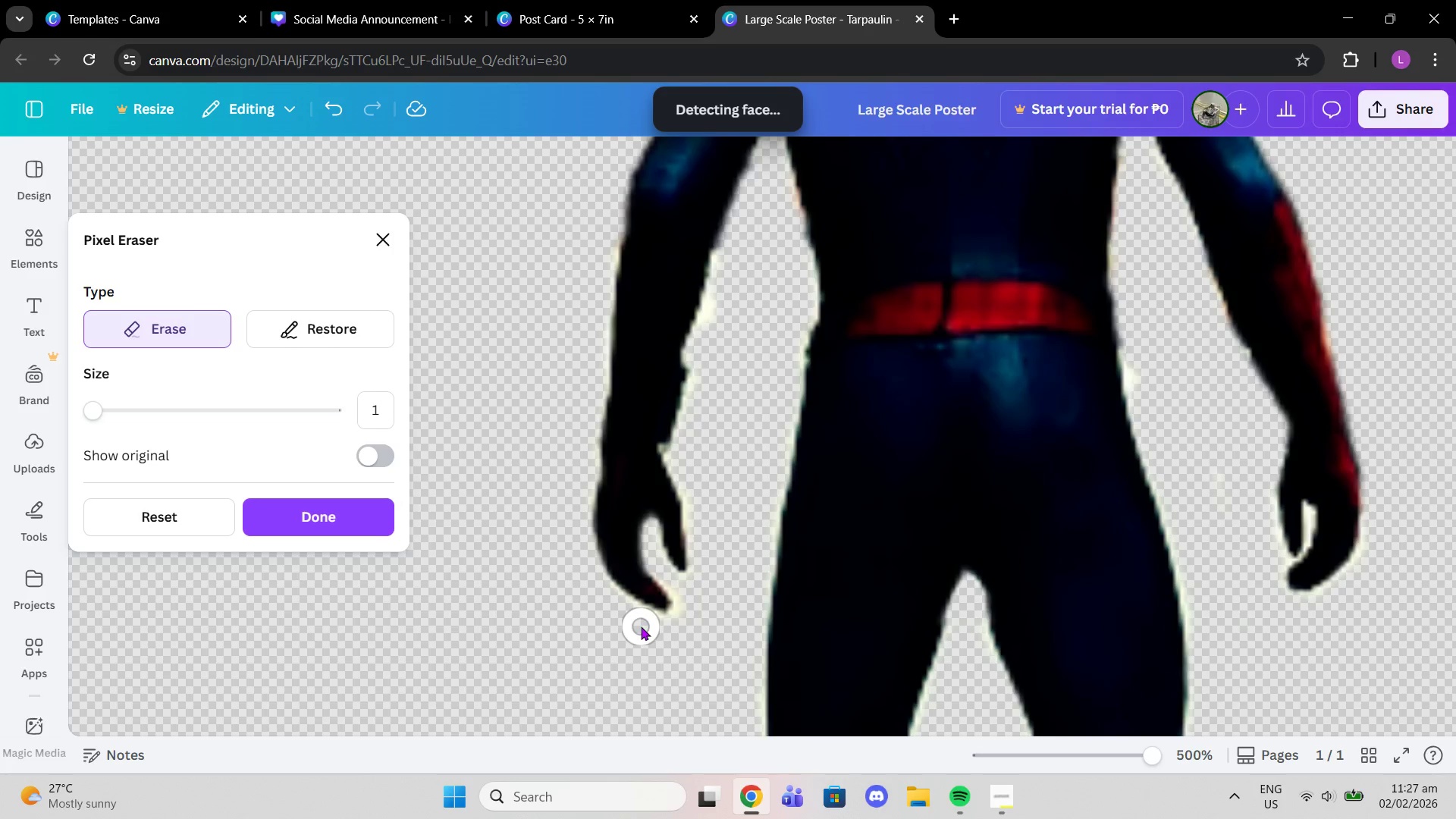 
left_click([640, 625])
 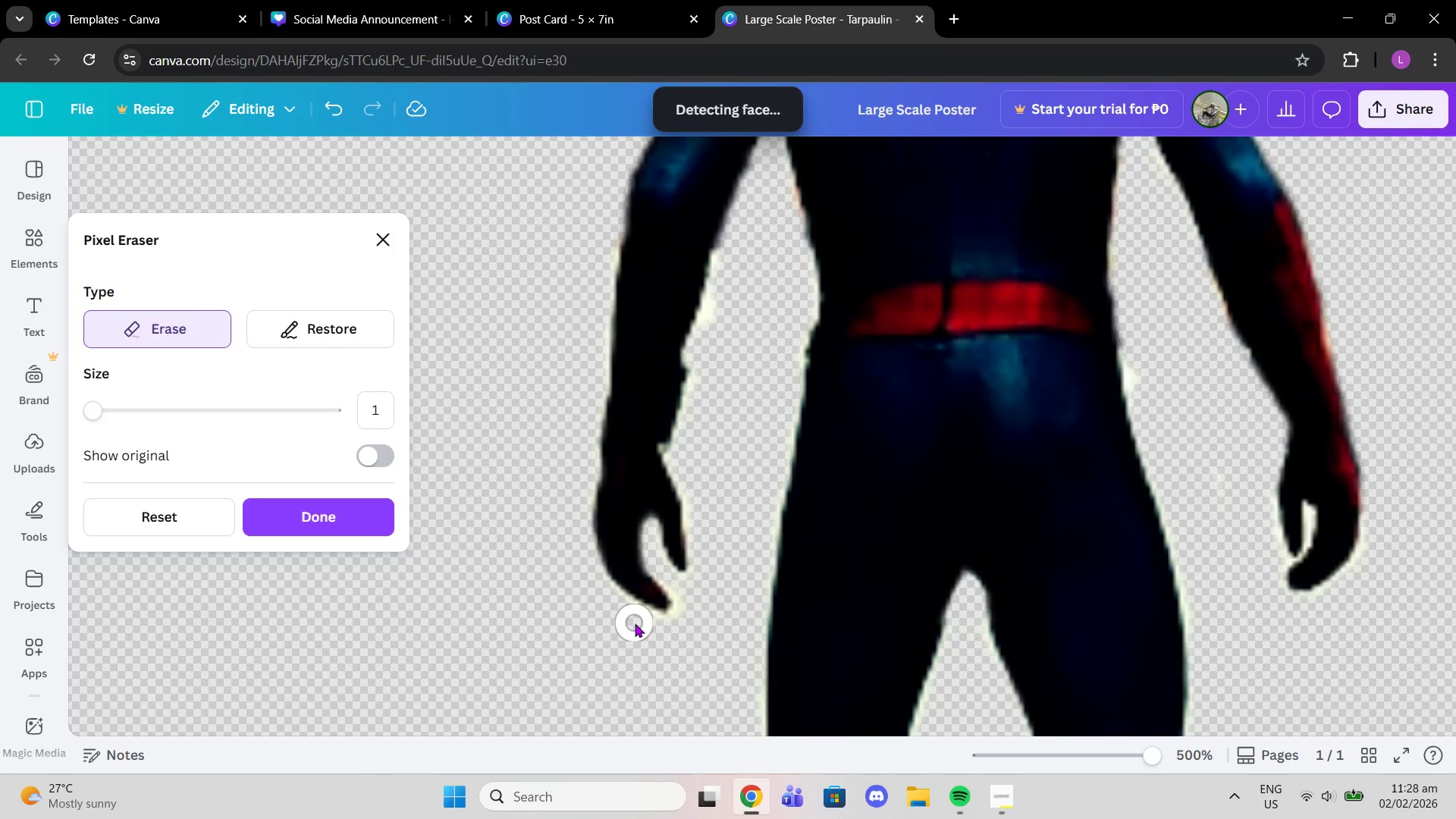 
left_click([635, 623])
 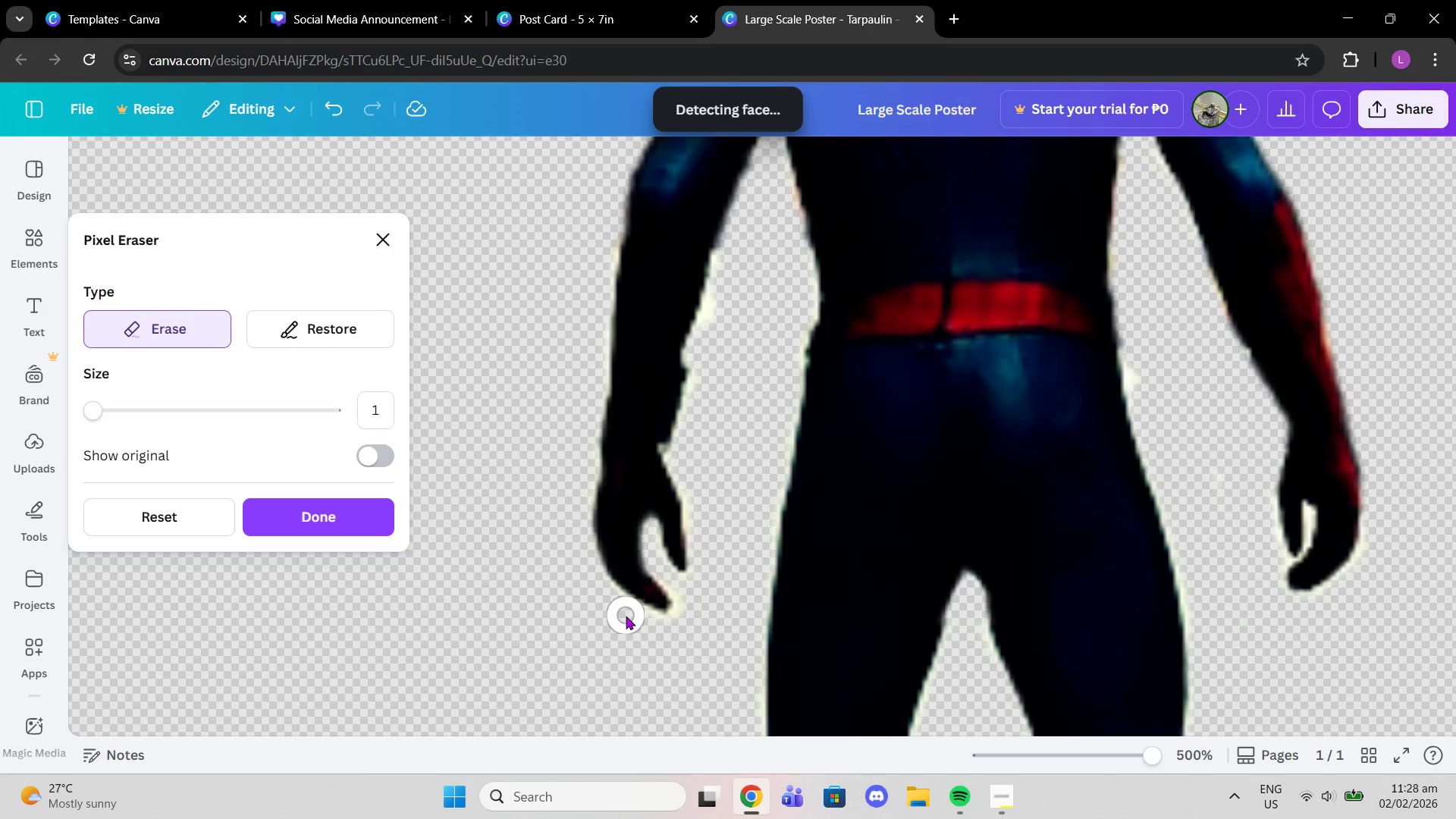 
left_click([626, 616])
 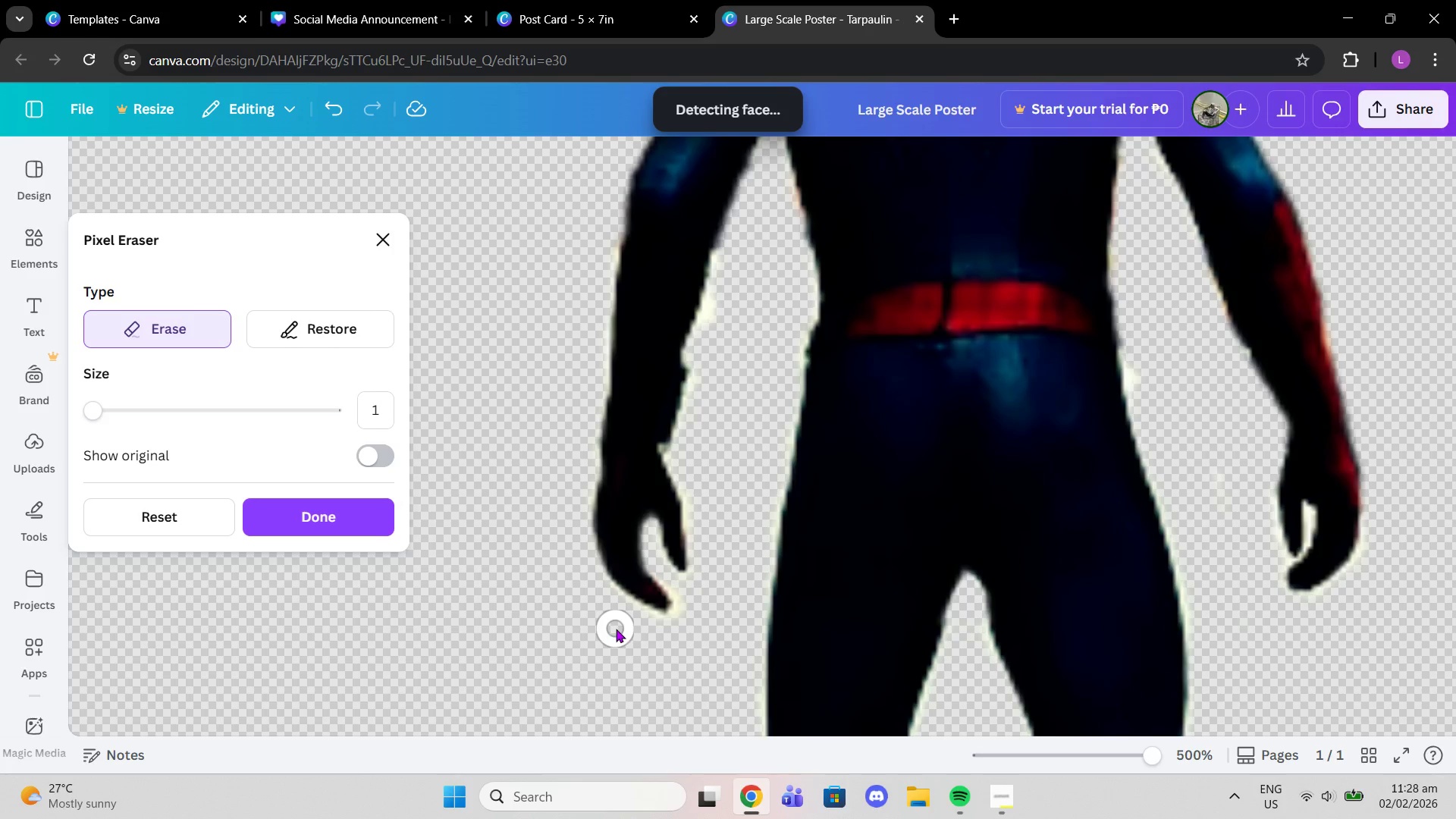 
left_click([612, 606])
 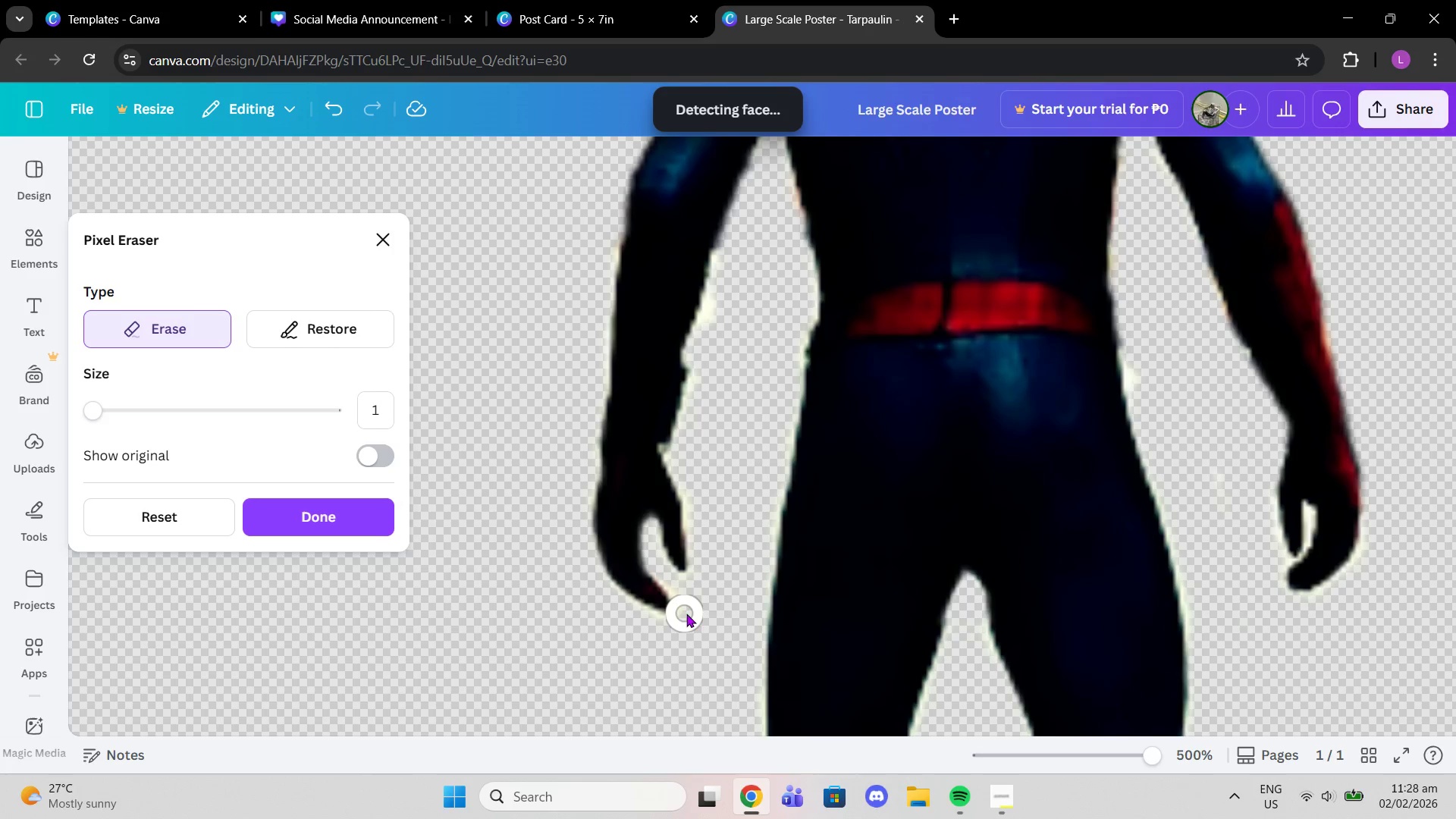 
left_click([689, 613])
 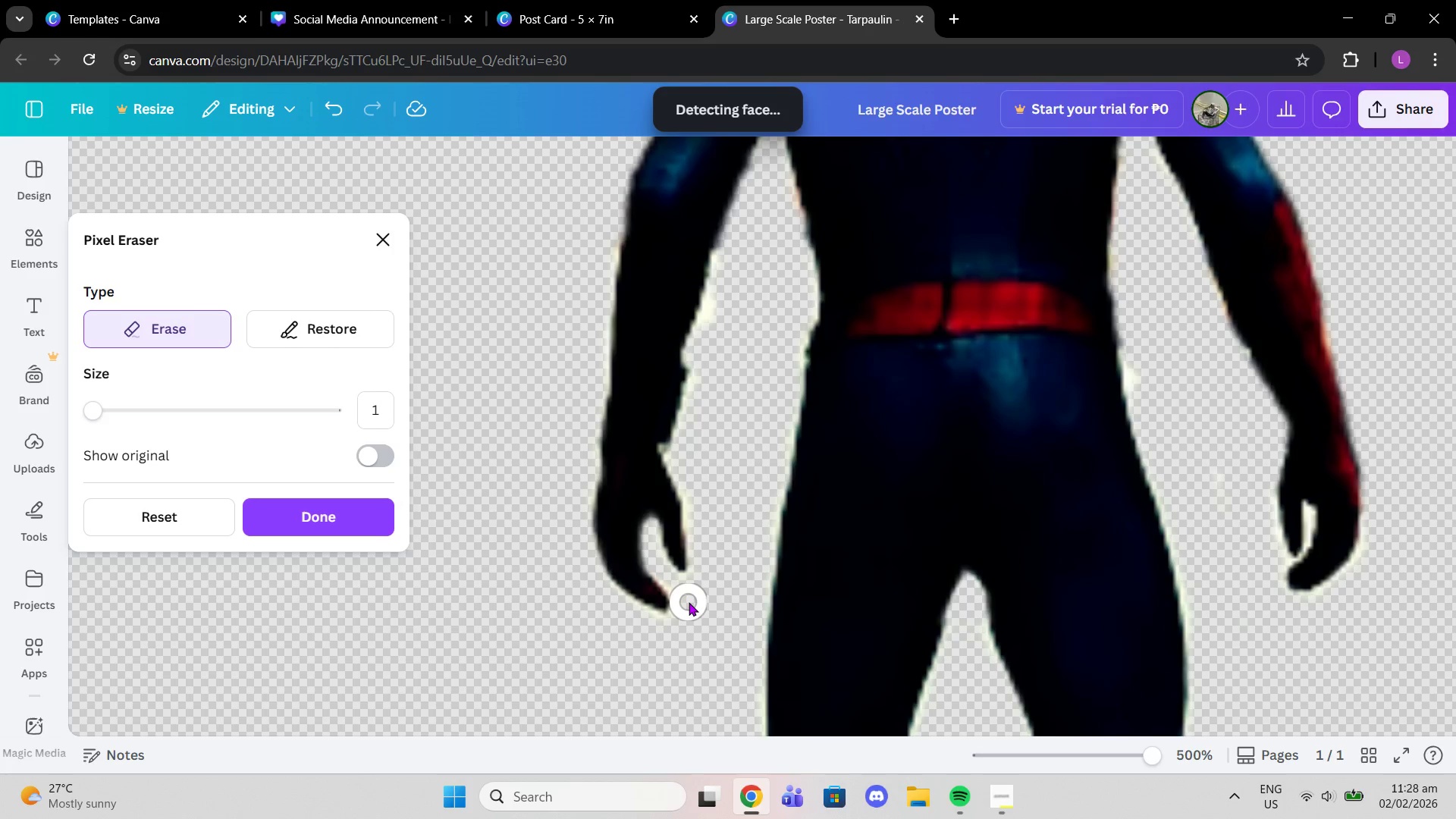 
left_click([689, 602])
 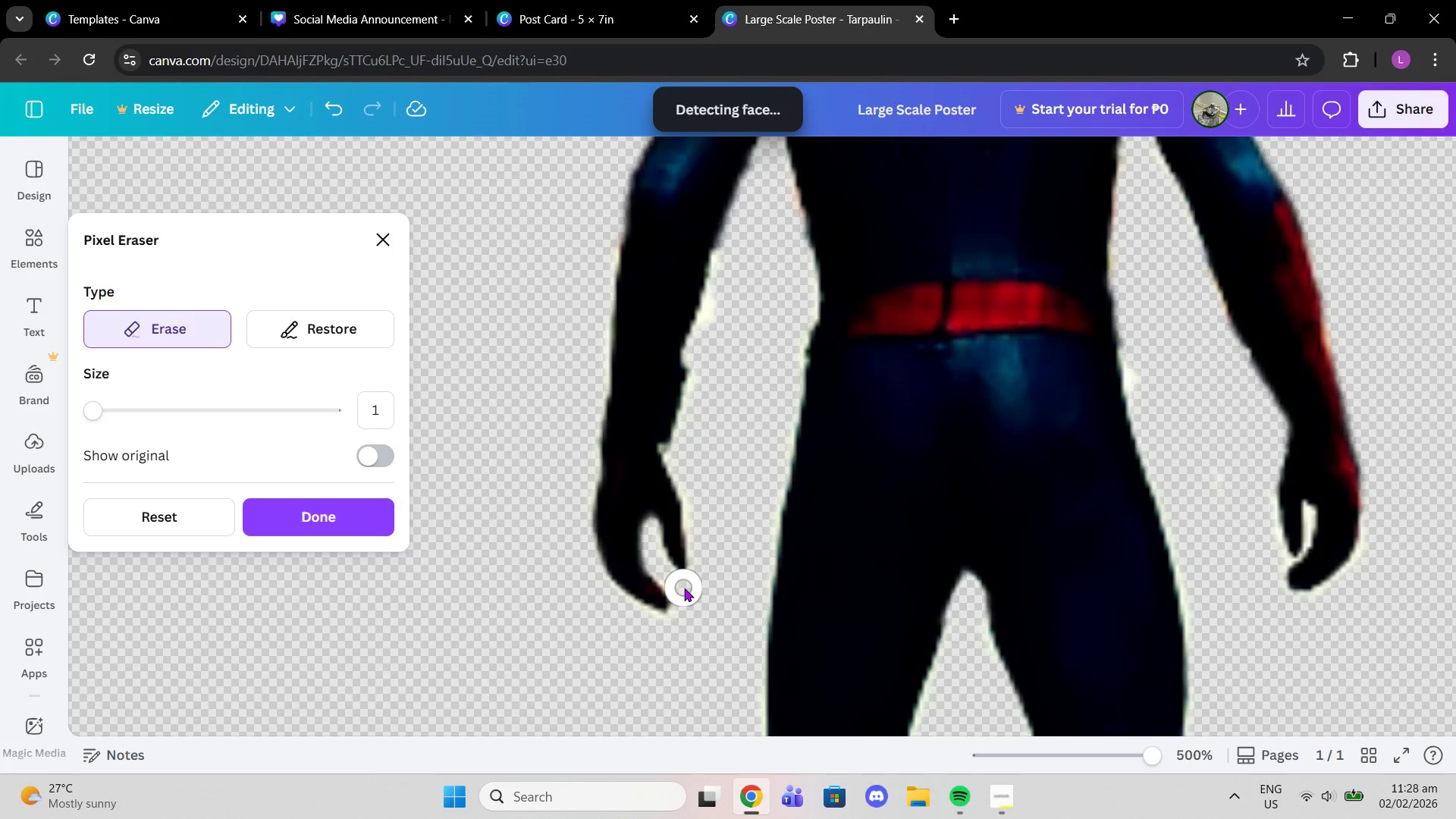 
left_click([684, 588])
 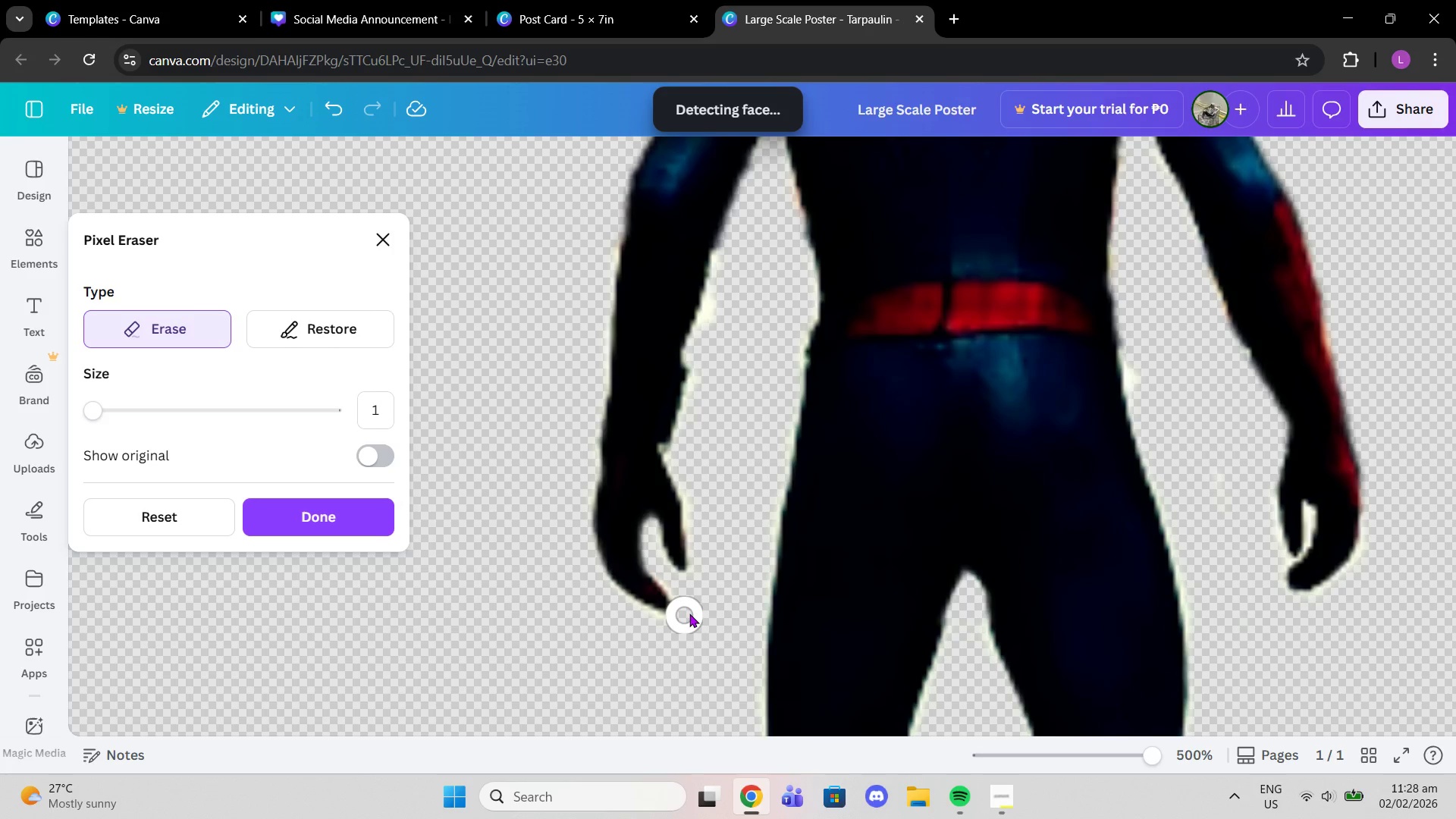 
left_click([685, 616])
 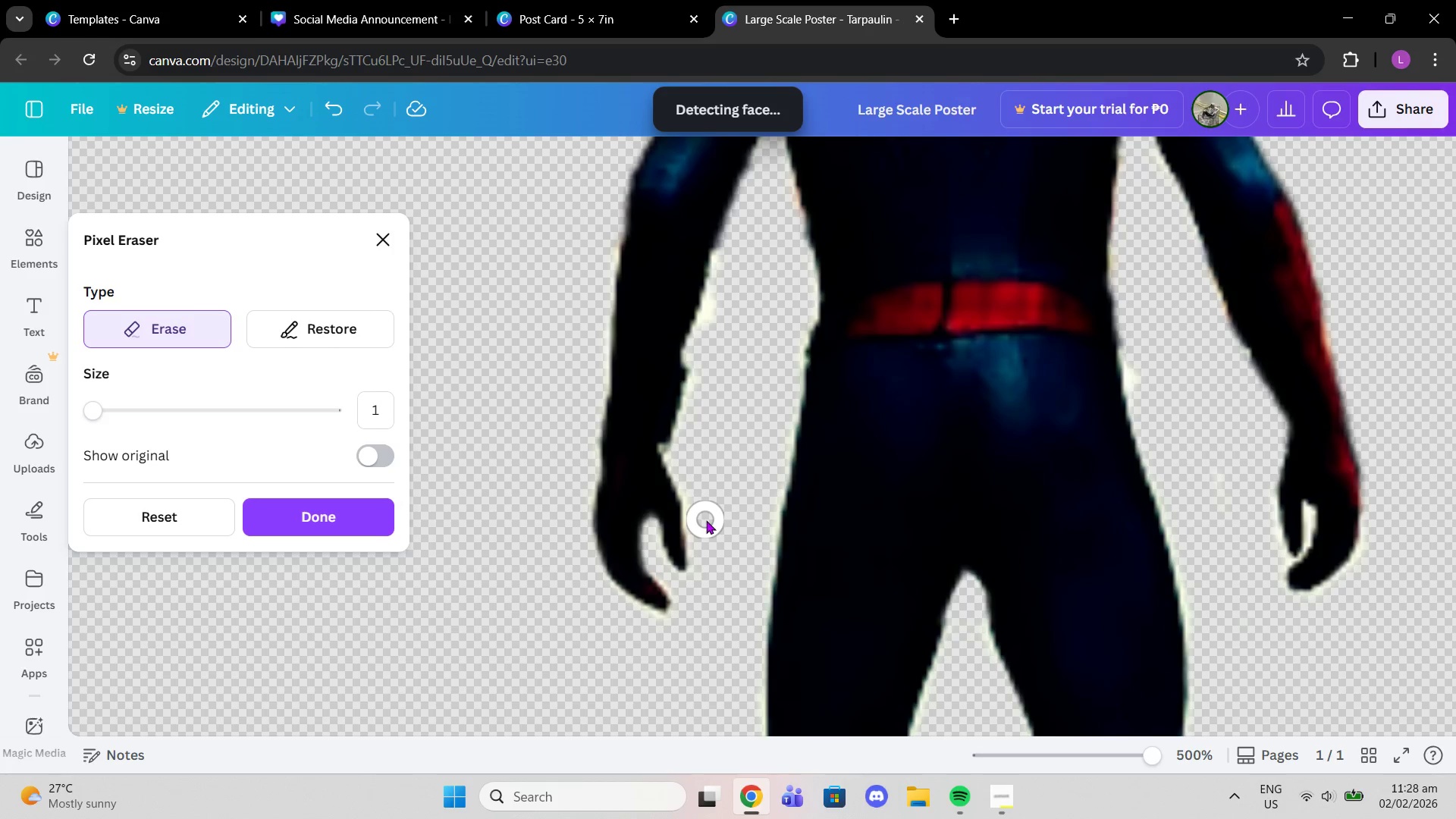 
left_click([702, 521])
 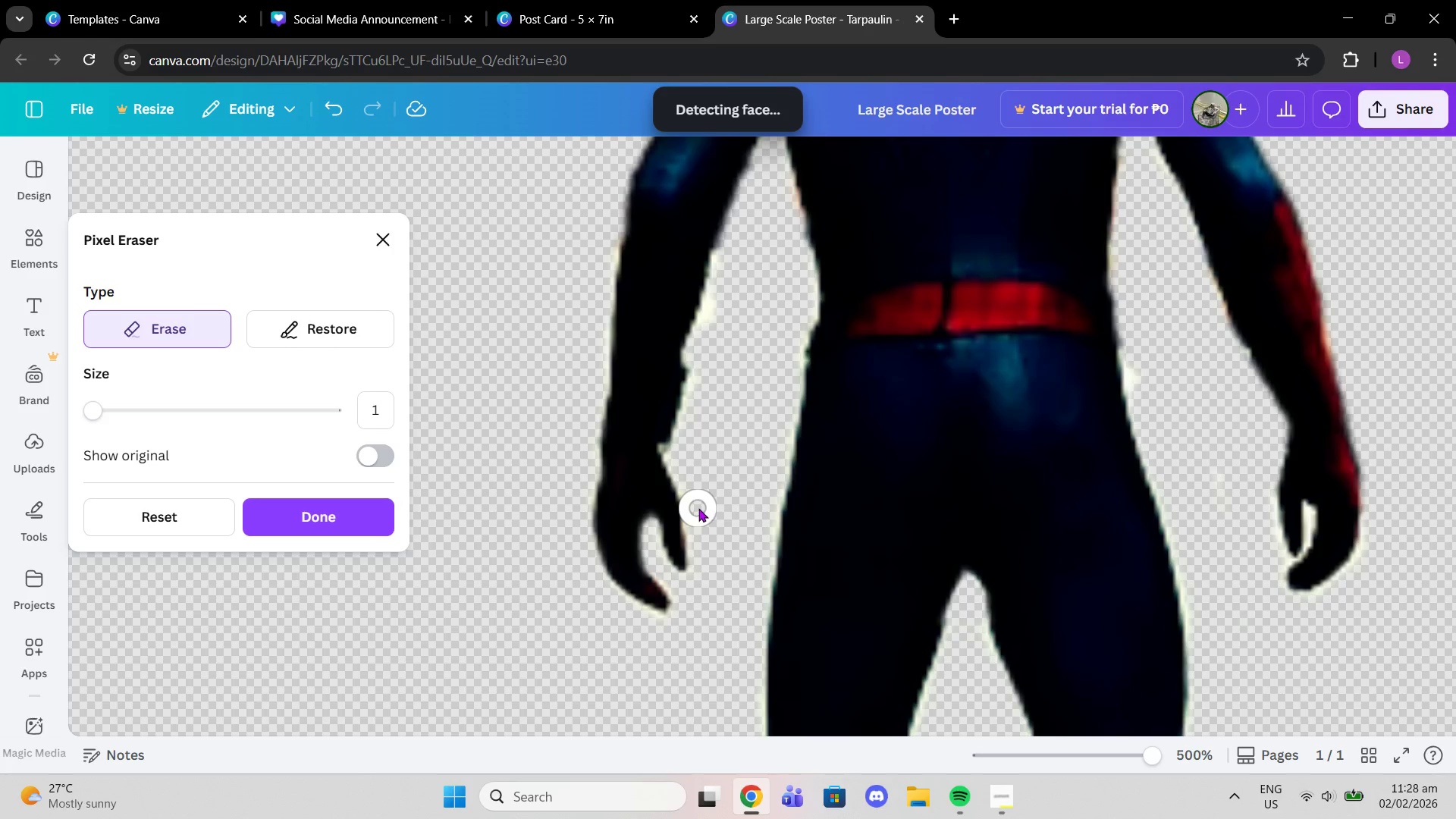 
left_click([699, 504])
 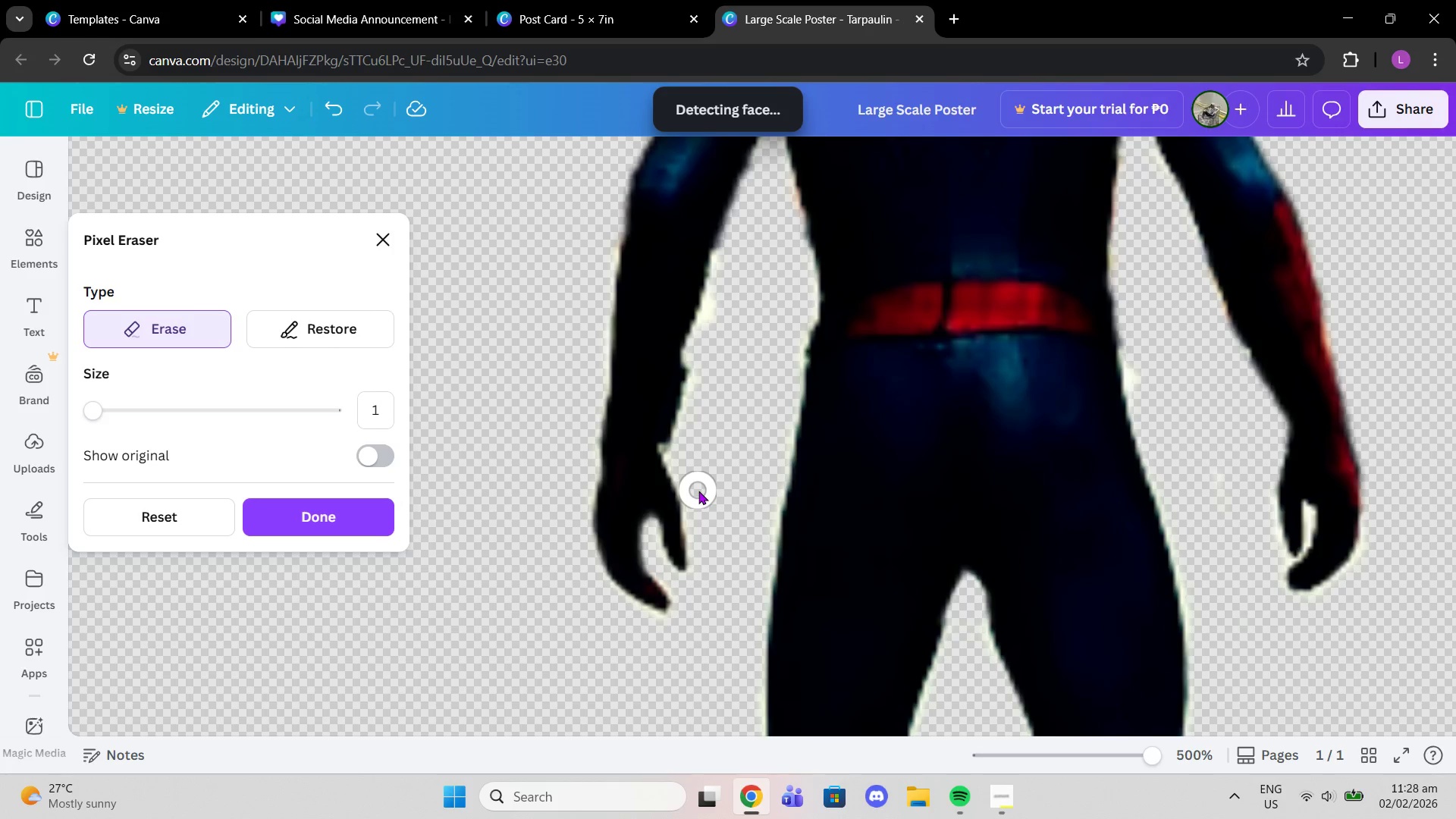 
left_click([698, 491])
 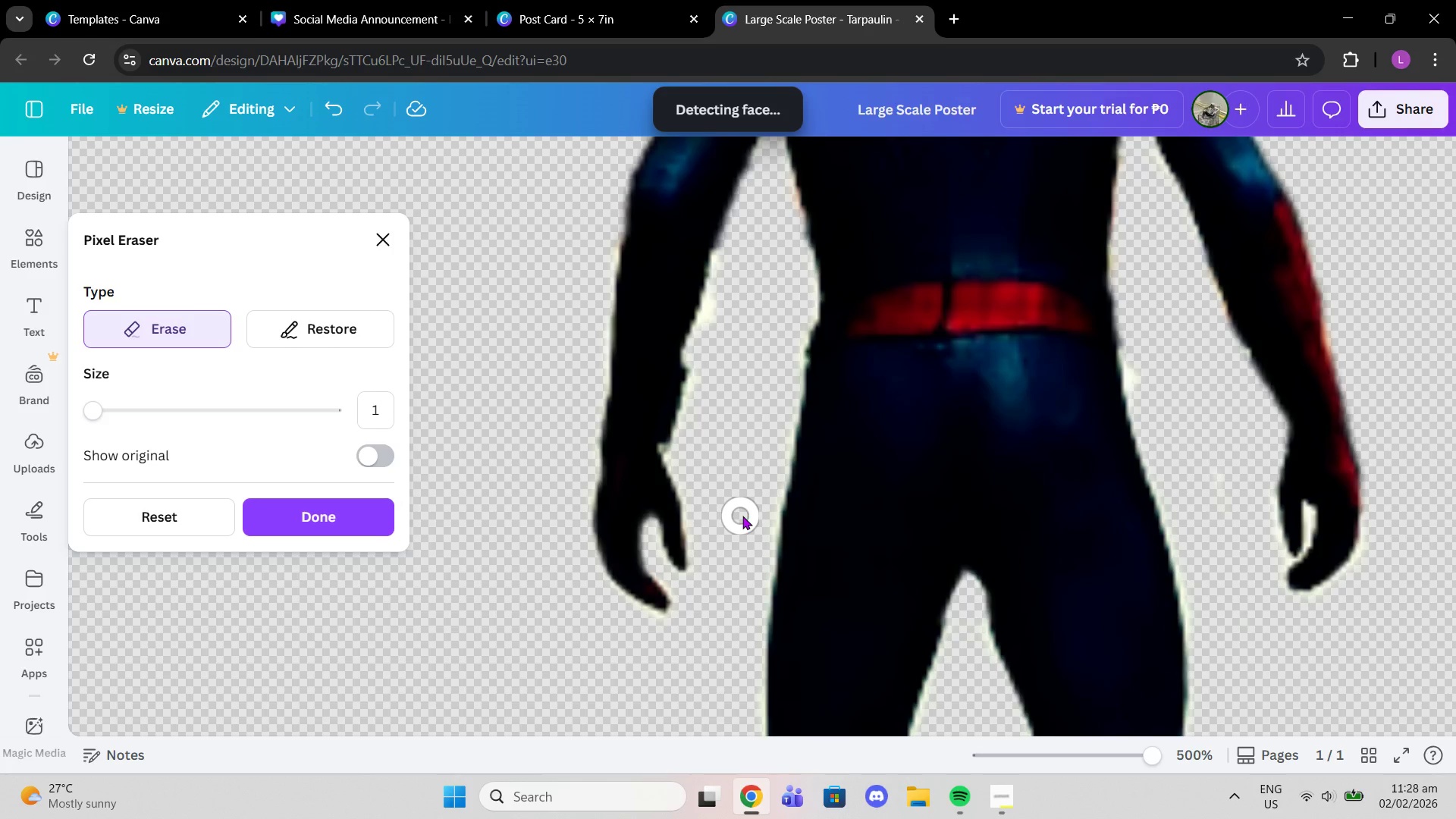 
scroll: coordinate [915, 573], scroll_direction: down, amount: 2.0
 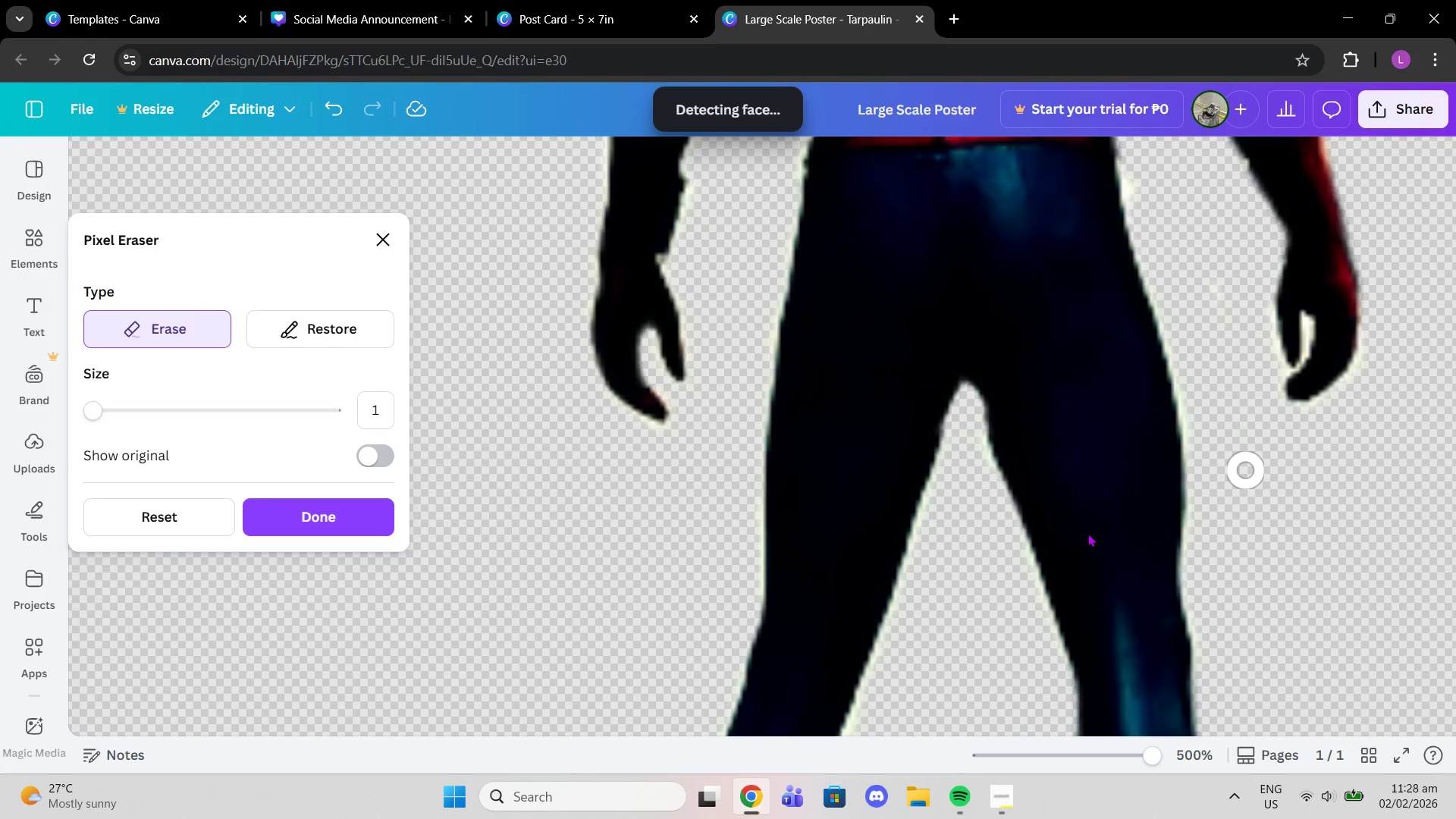 
left_click([832, 592])
 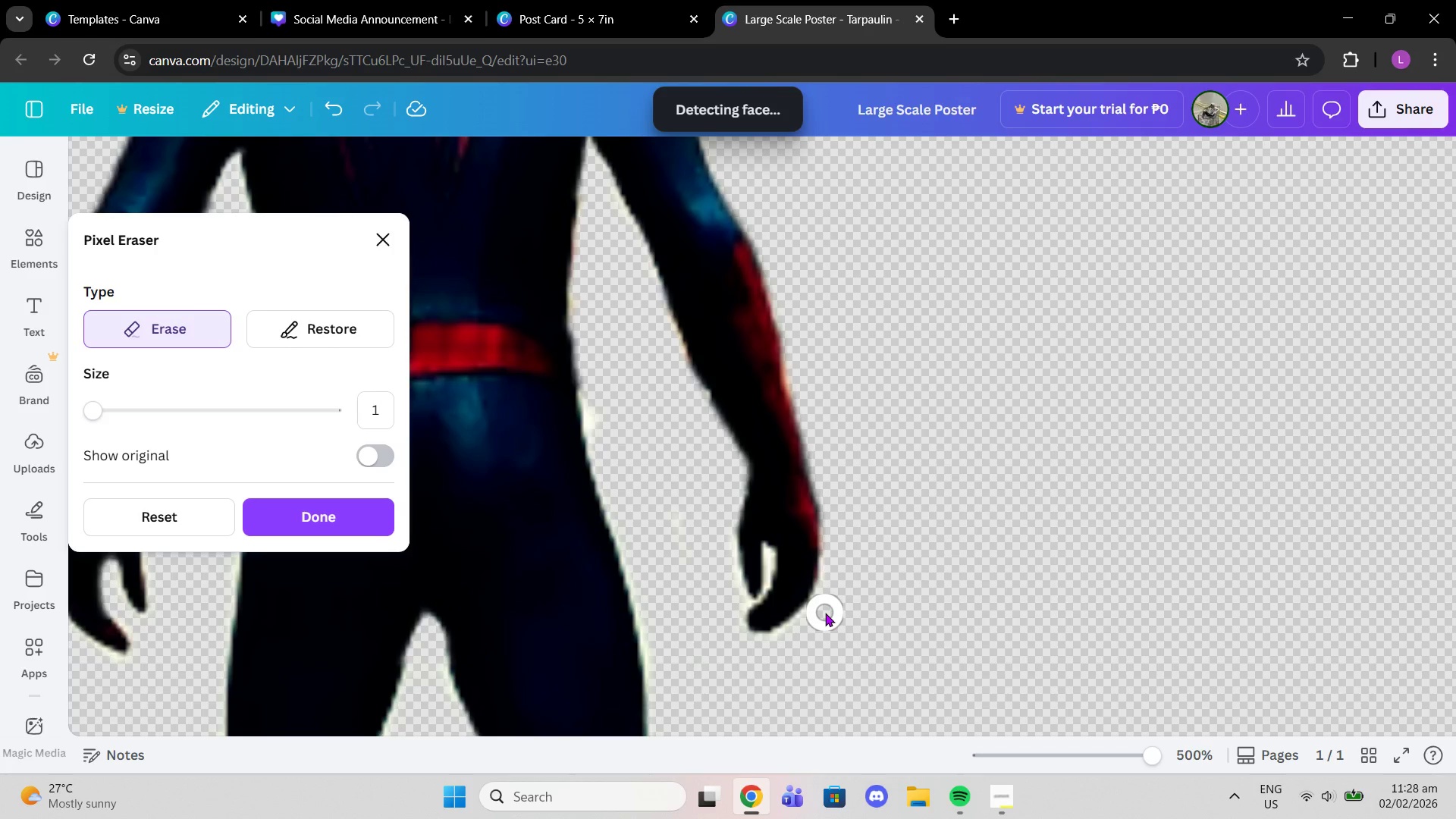 
left_click([824, 613])
 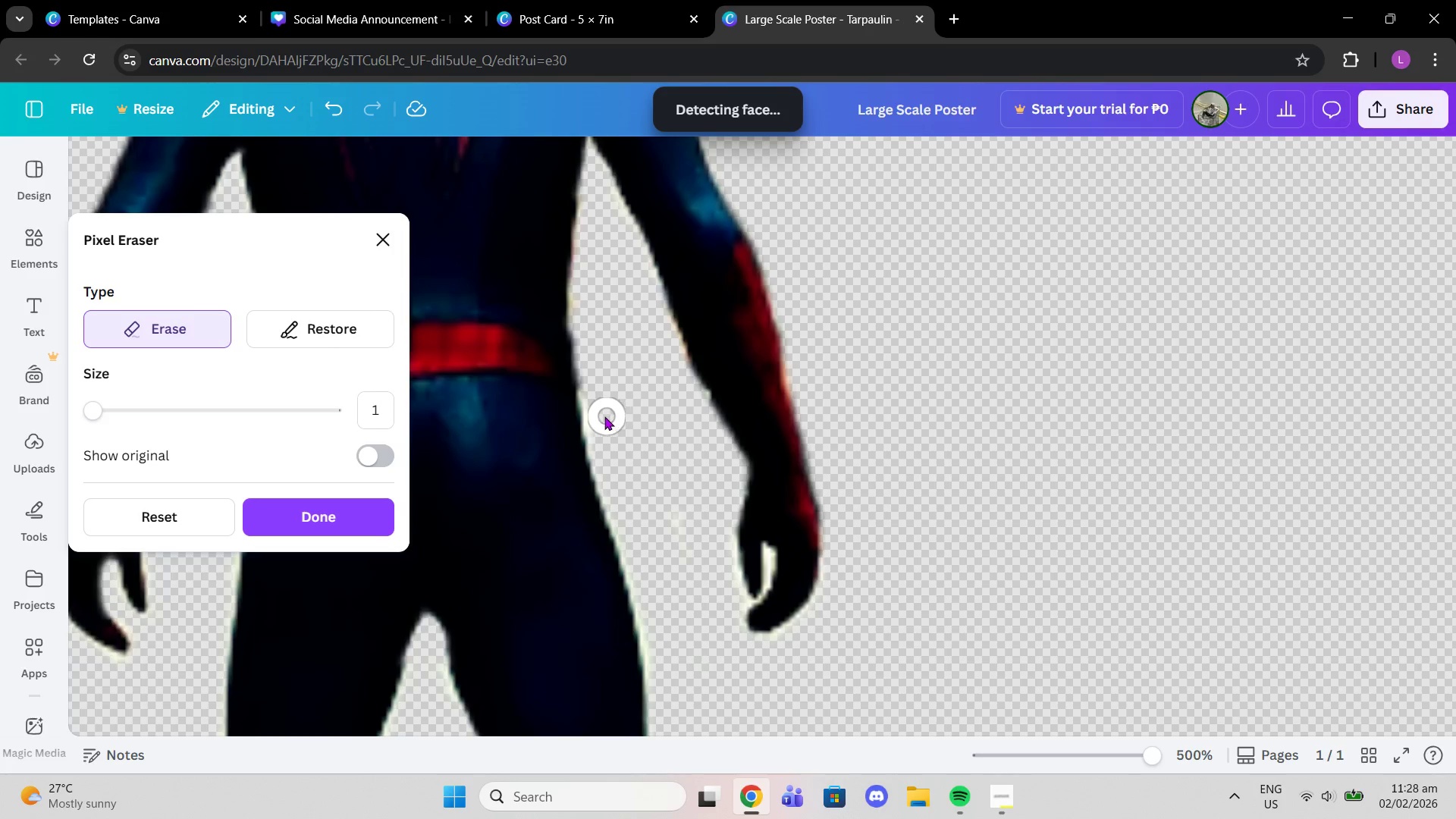 
left_click([600, 416])
 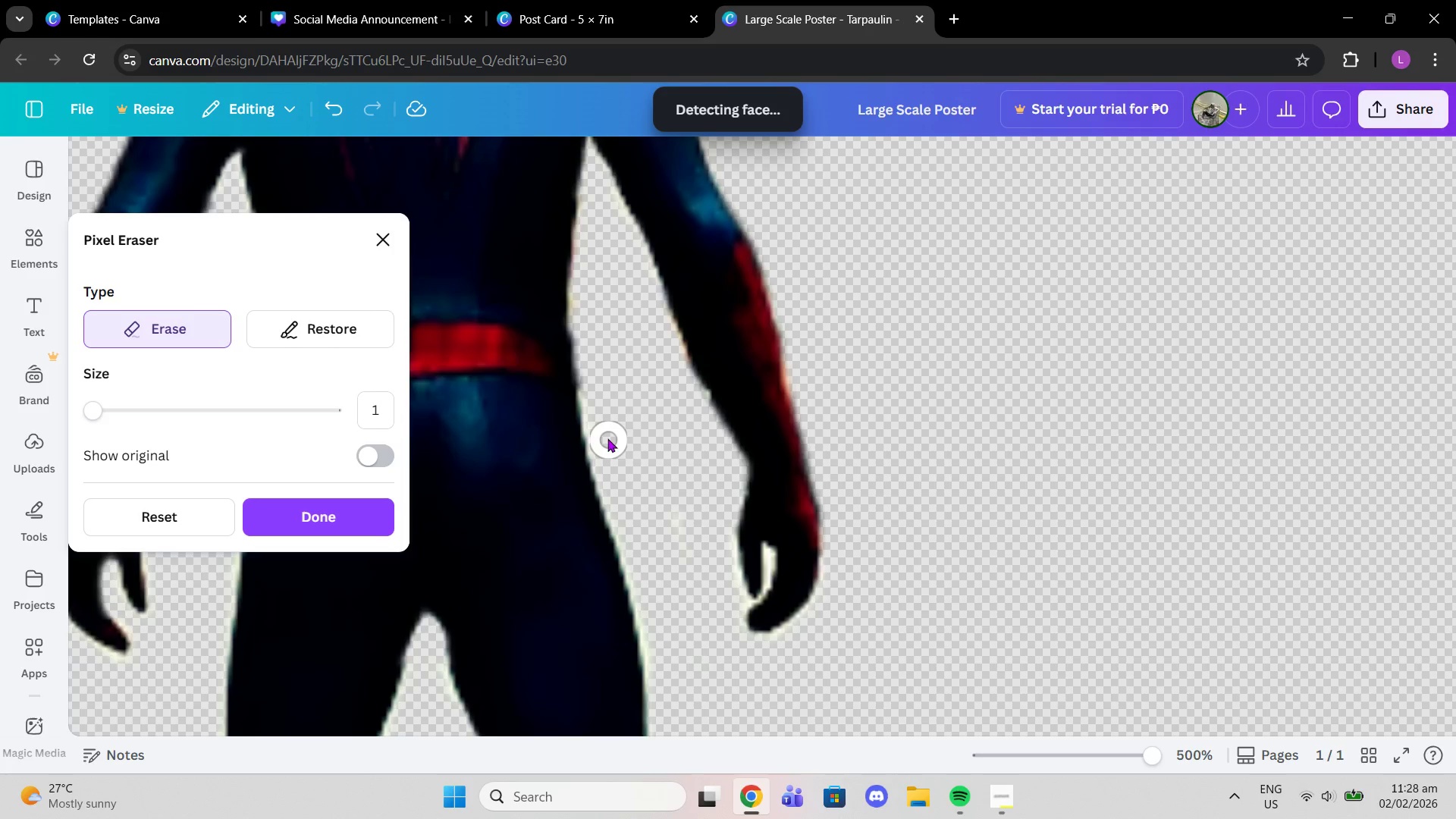 
left_click([602, 435])
 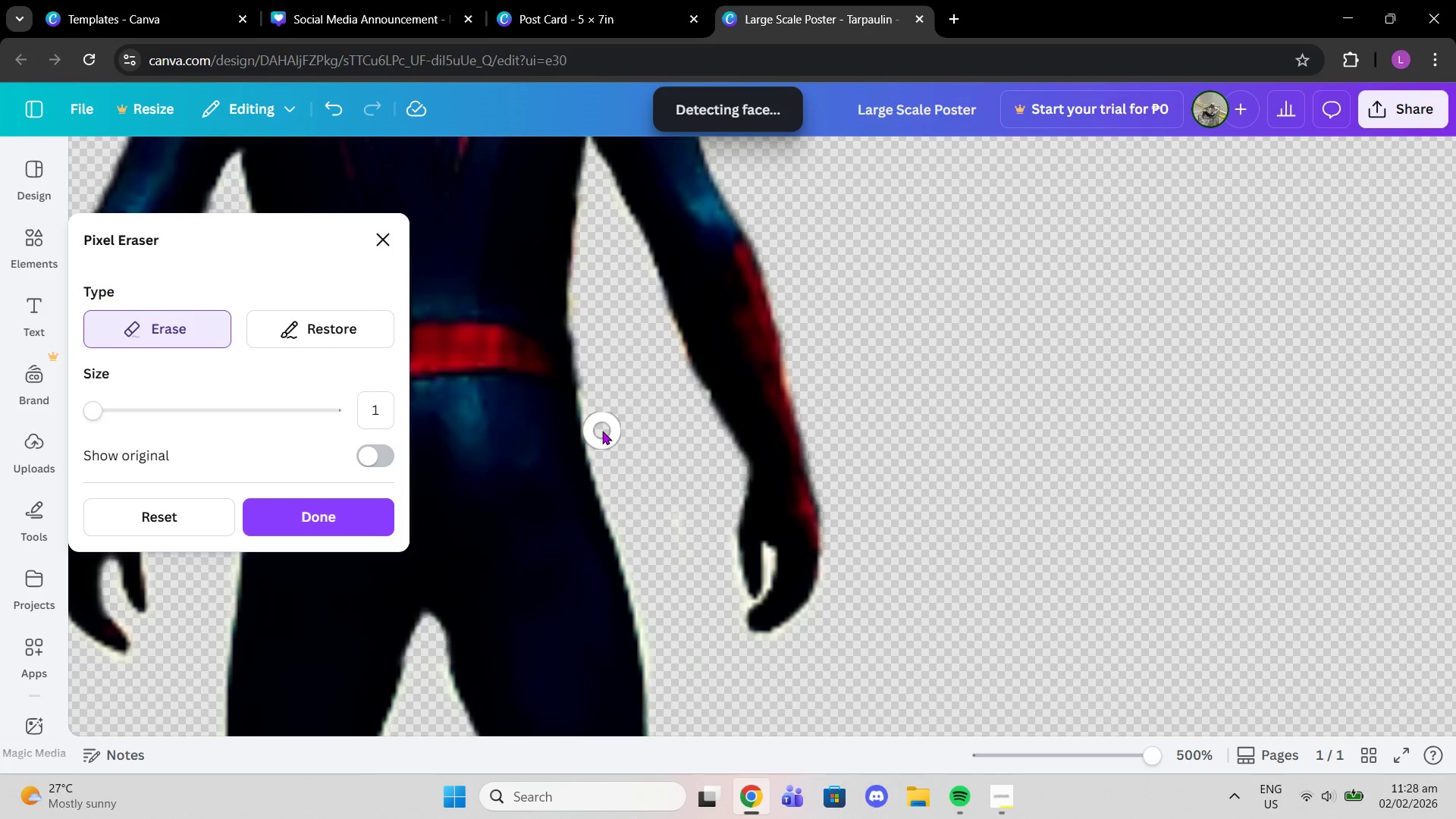 
left_click([602, 431])
 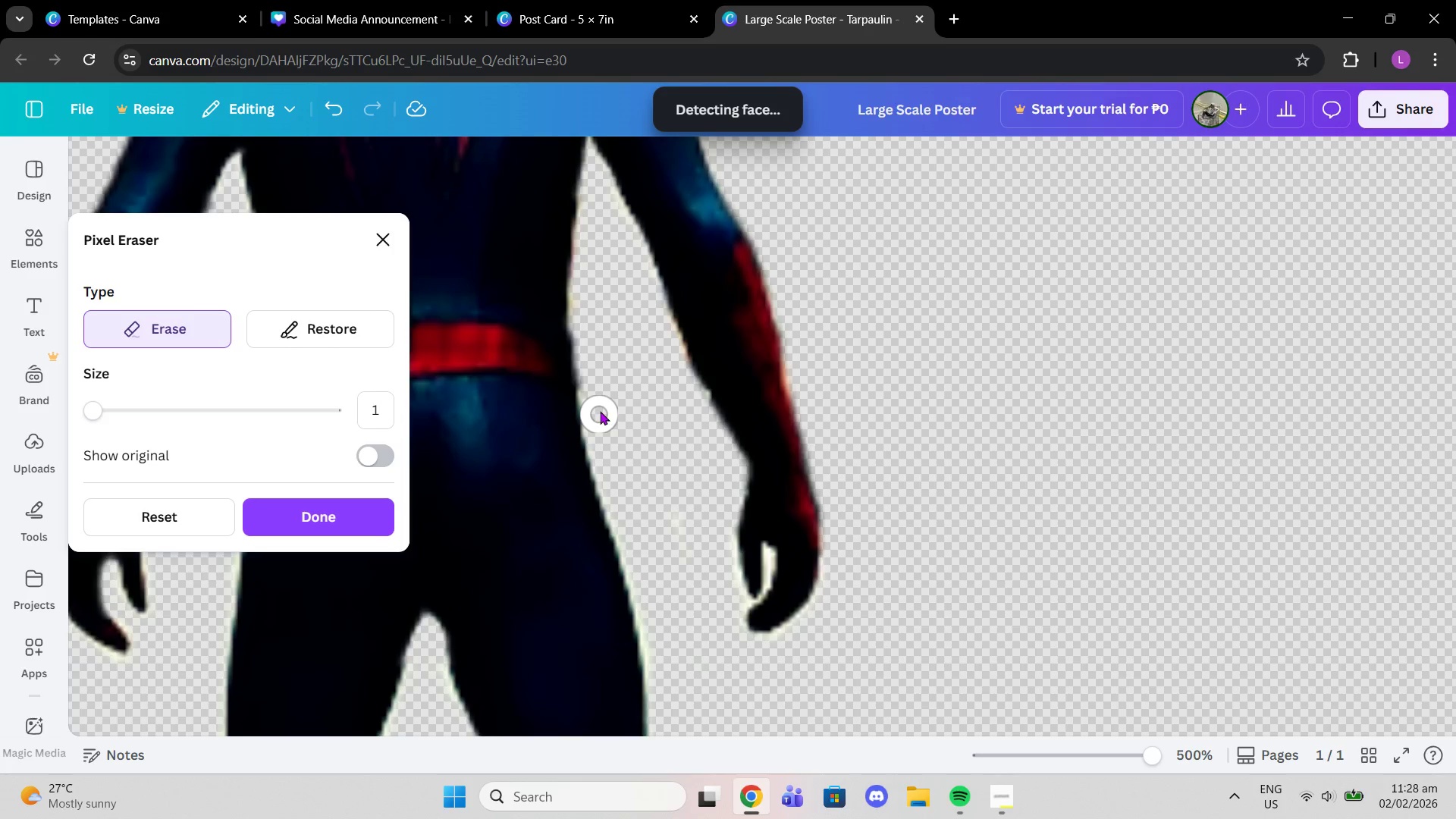 
left_click([600, 411])
 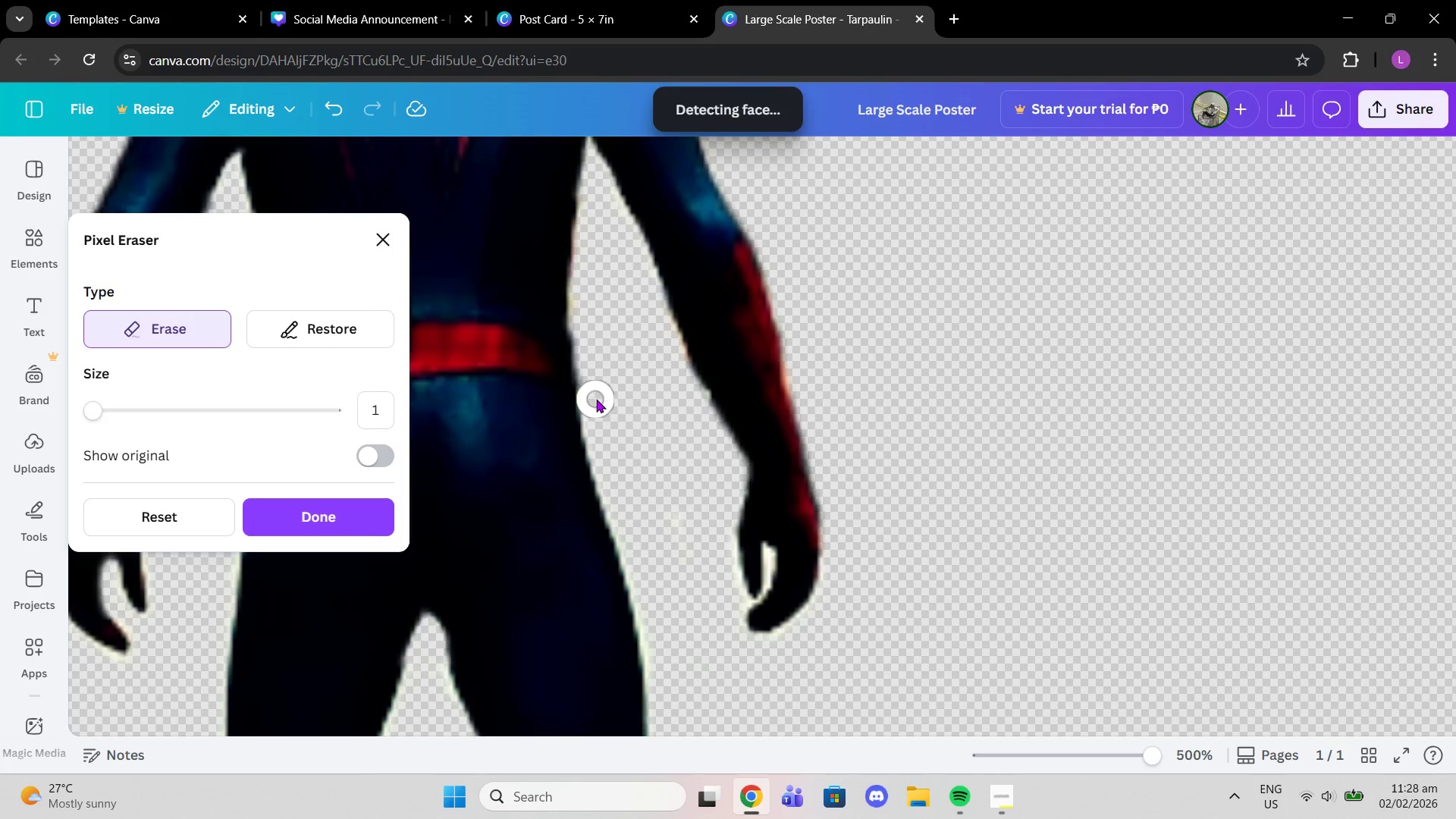 
left_click([596, 399])
 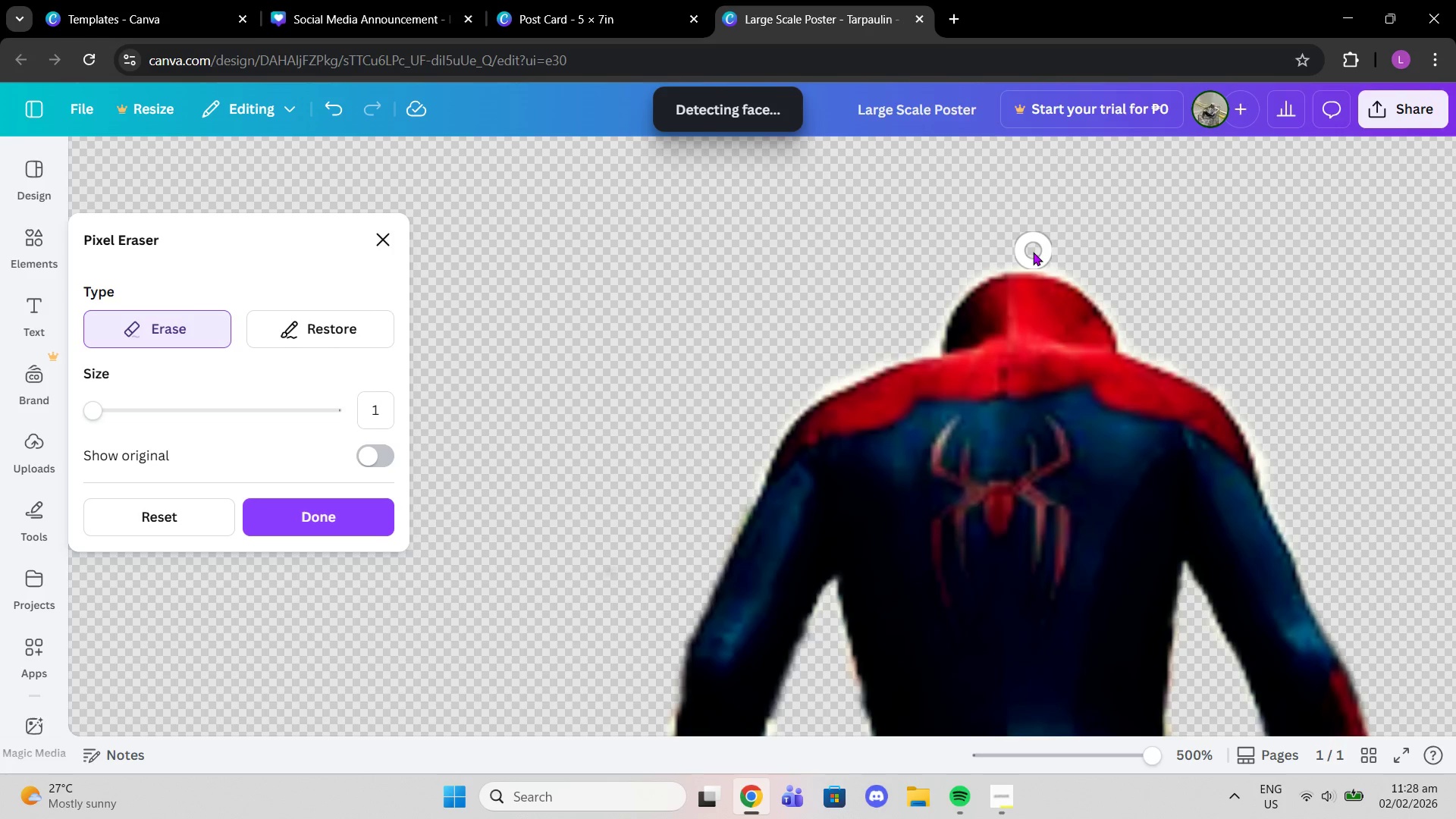 
left_click([1028, 253])
 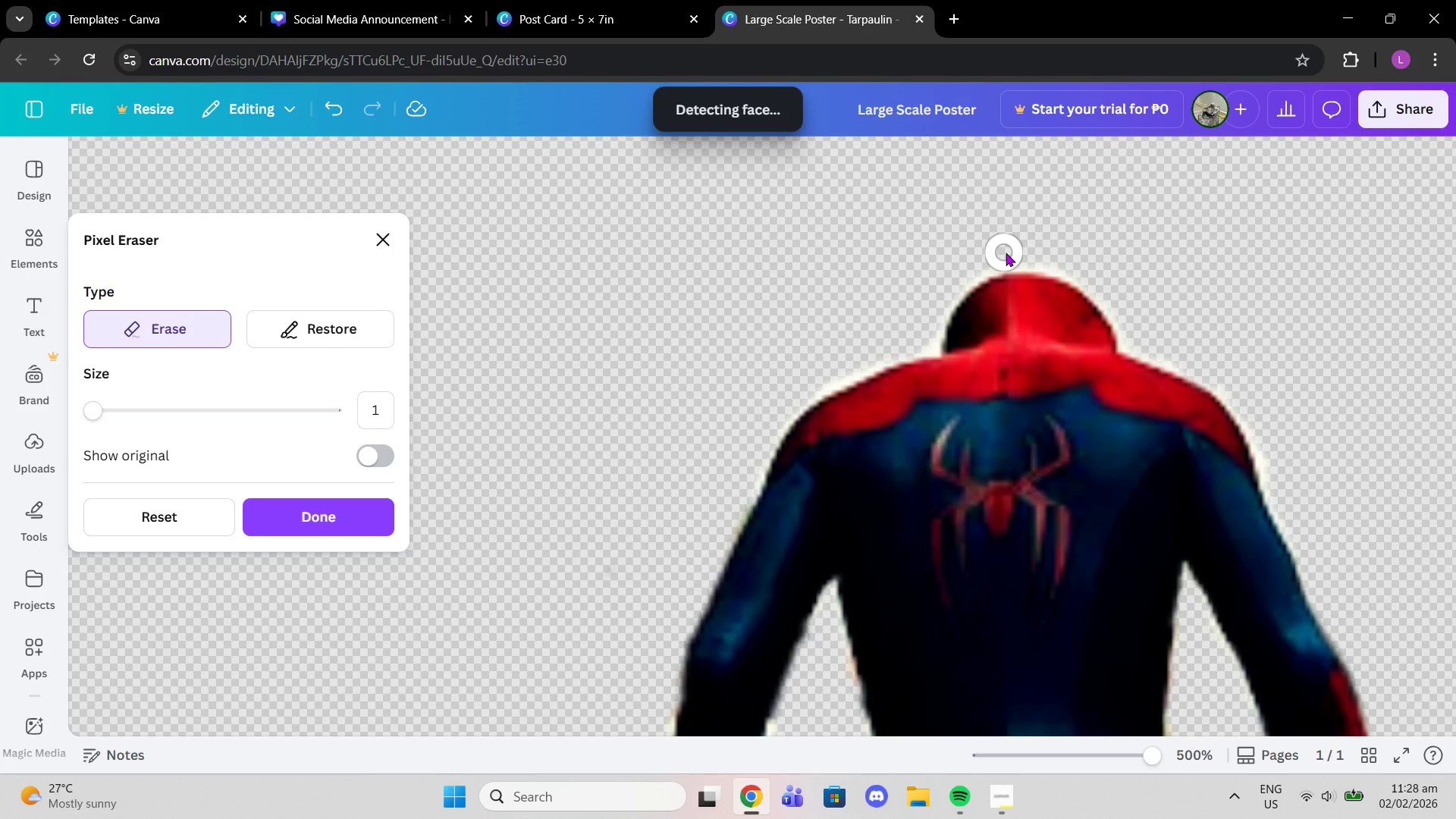 
left_click_drag(start_coordinate=[1000, 253], to_coordinate=[957, 274])
 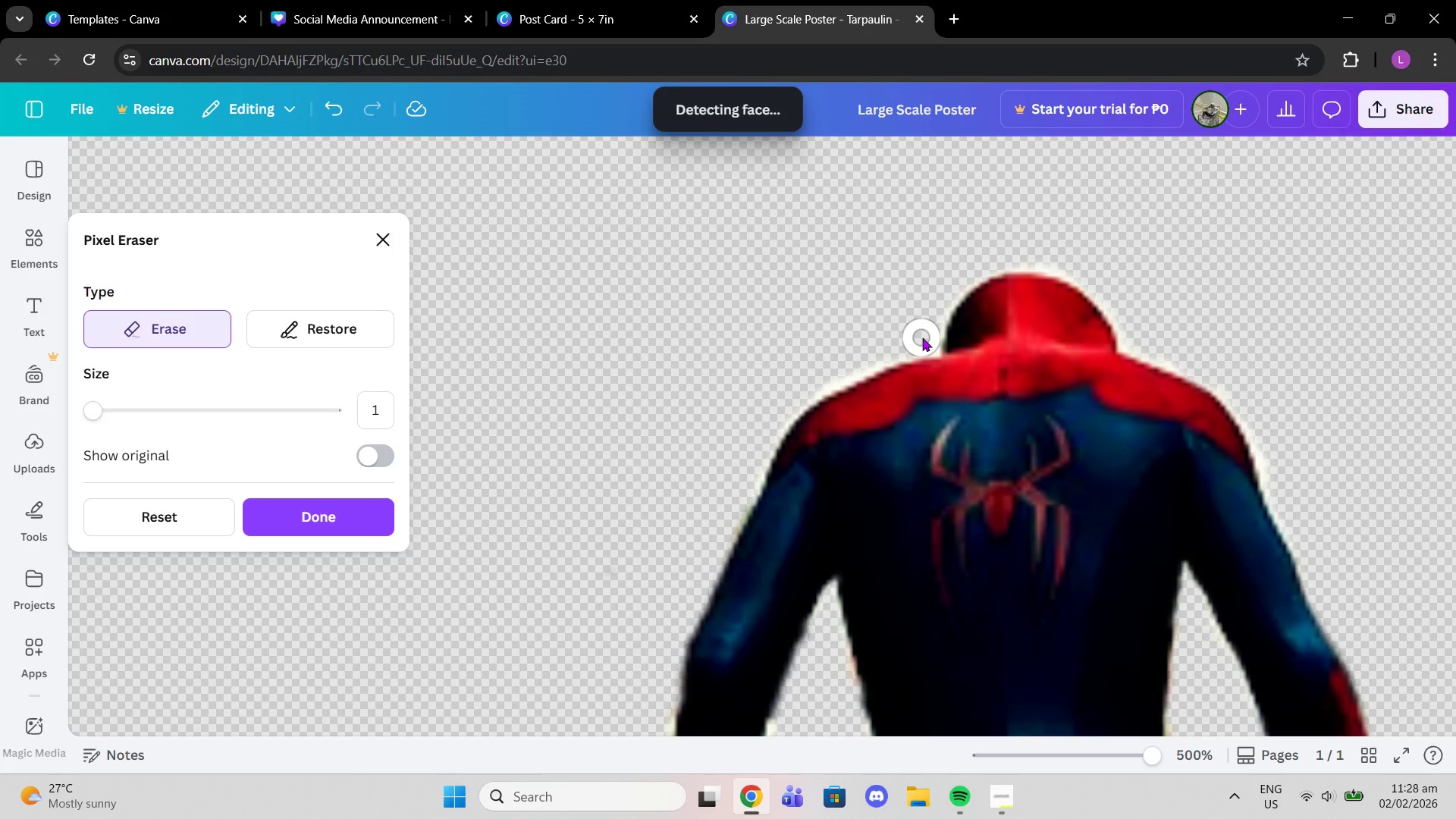 
left_click([924, 338])
 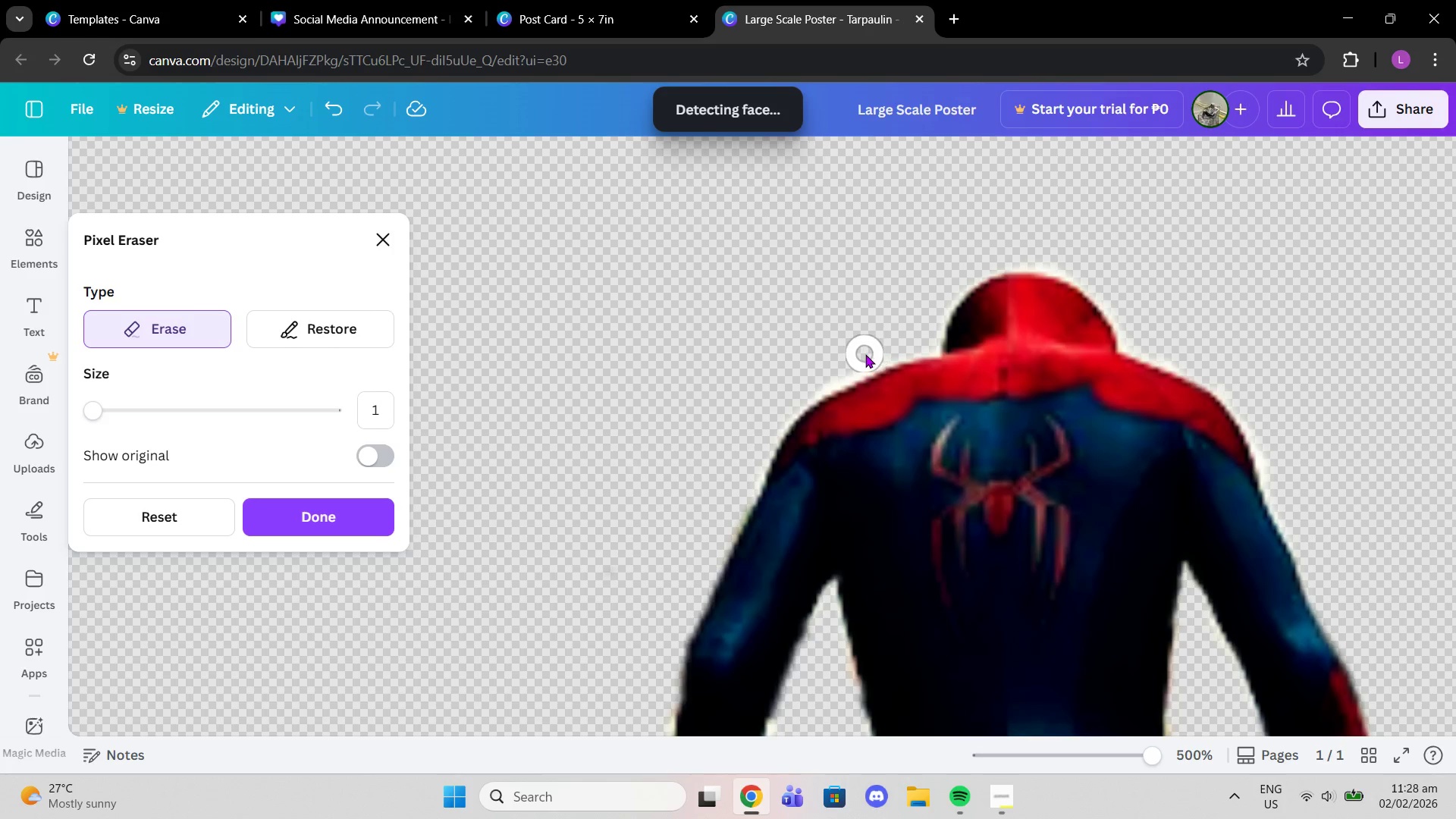 
left_click_drag(start_coordinate=[862, 356], to_coordinate=[775, 399])
 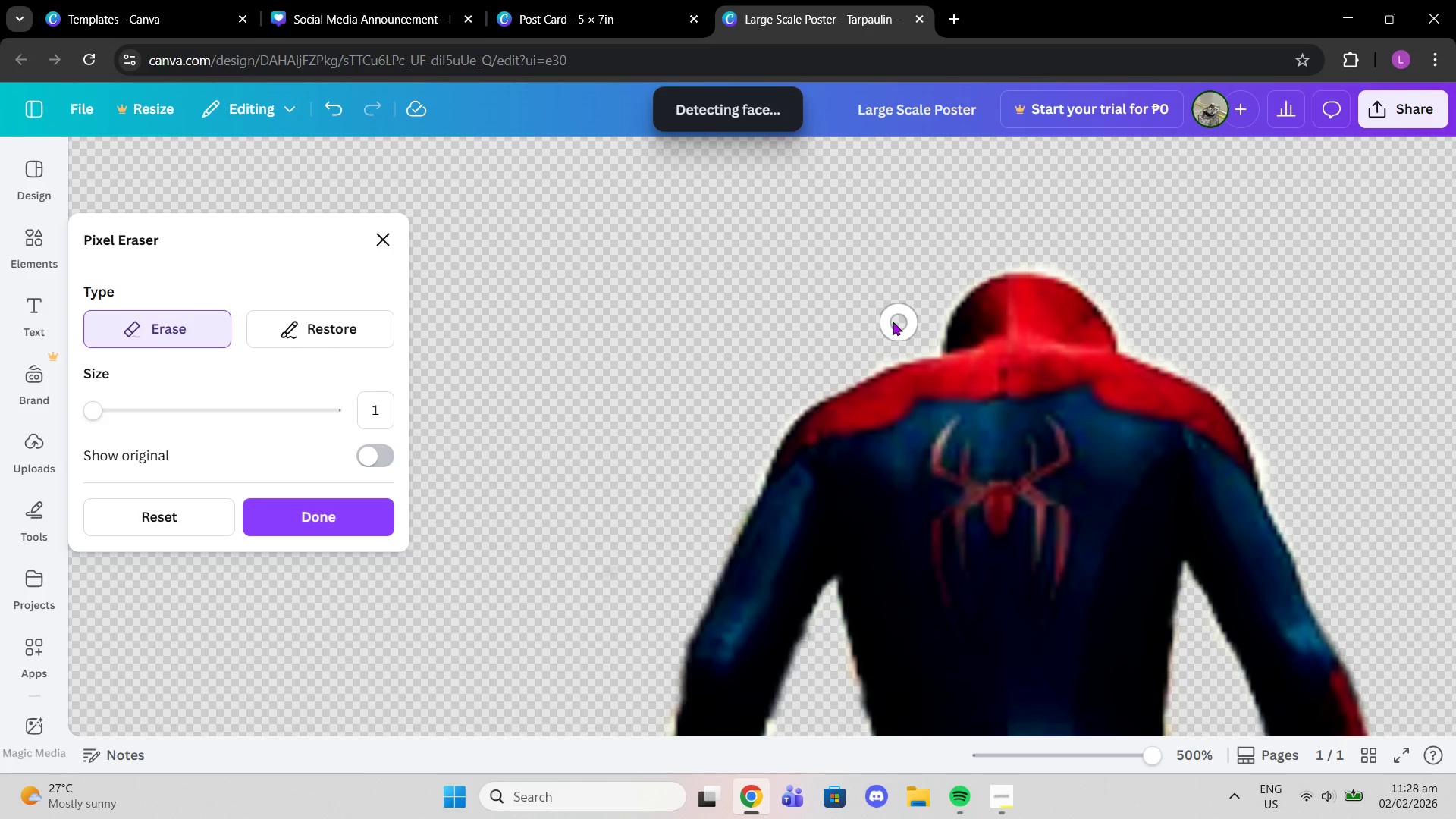 
scroll: coordinate [1182, 306], scroll_direction: down, amount: 1.0
 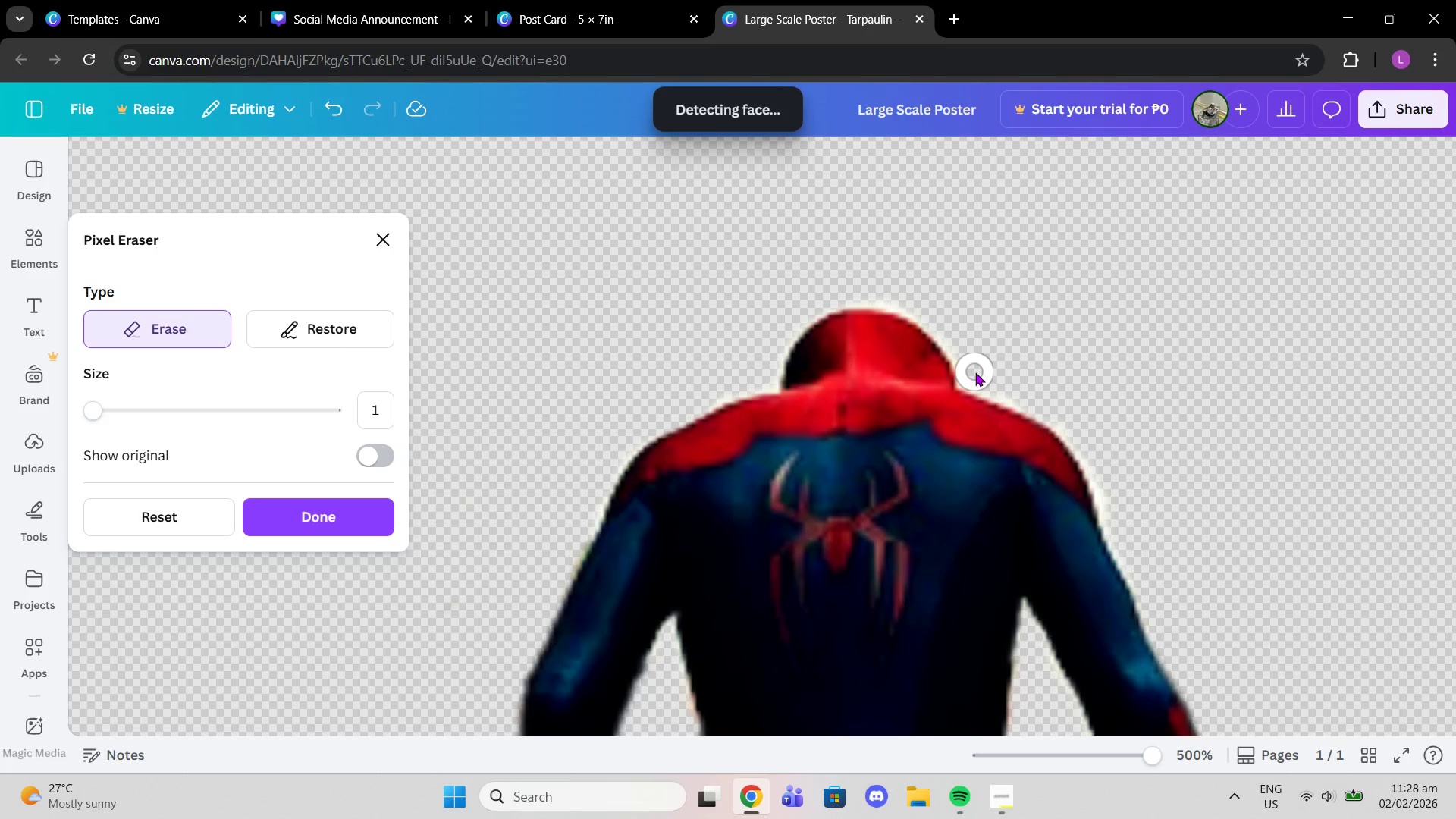 
left_click([976, 376])
 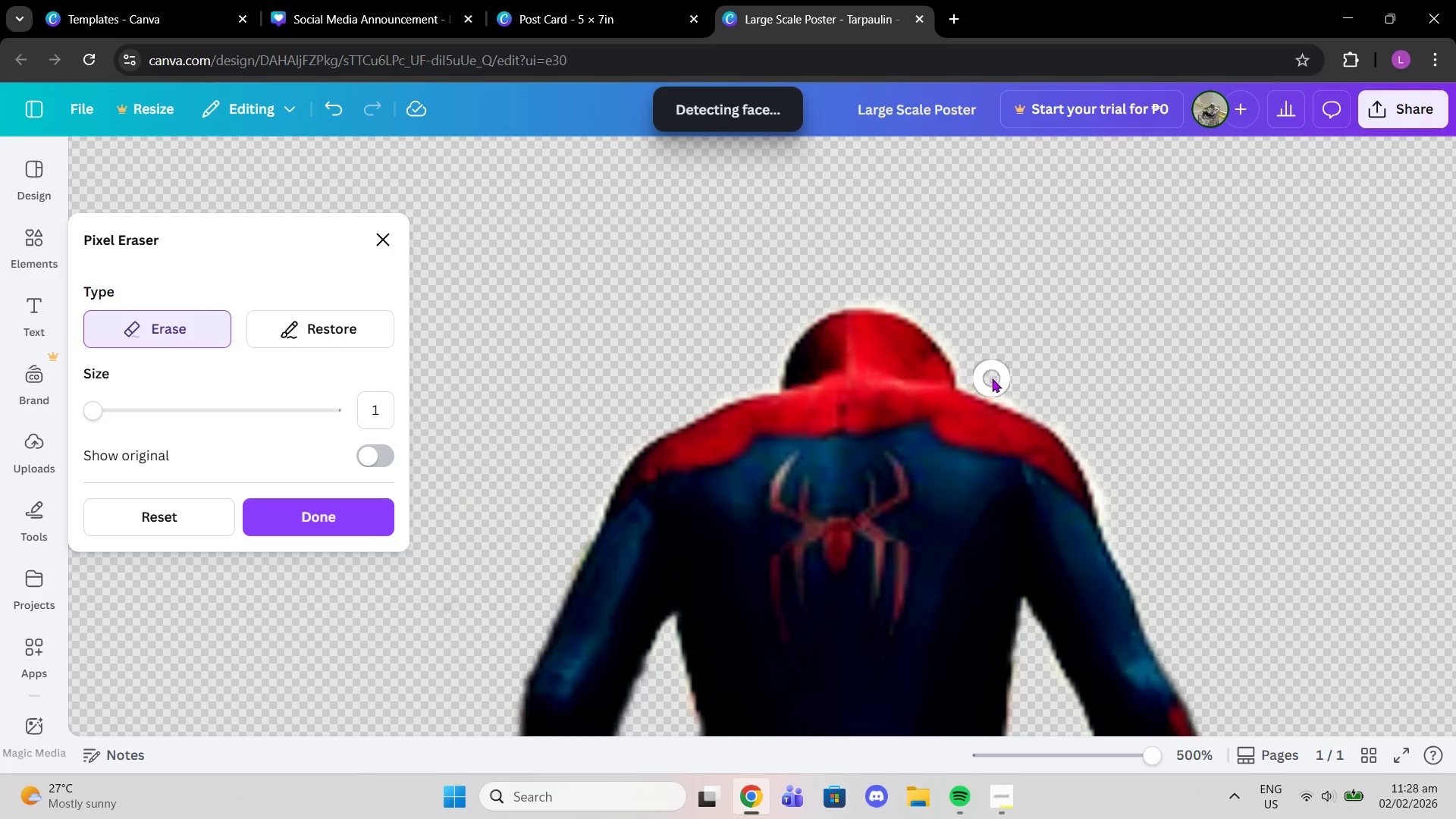 
left_click_drag(start_coordinate=[996, 379], to_coordinate=[1017, 387])
 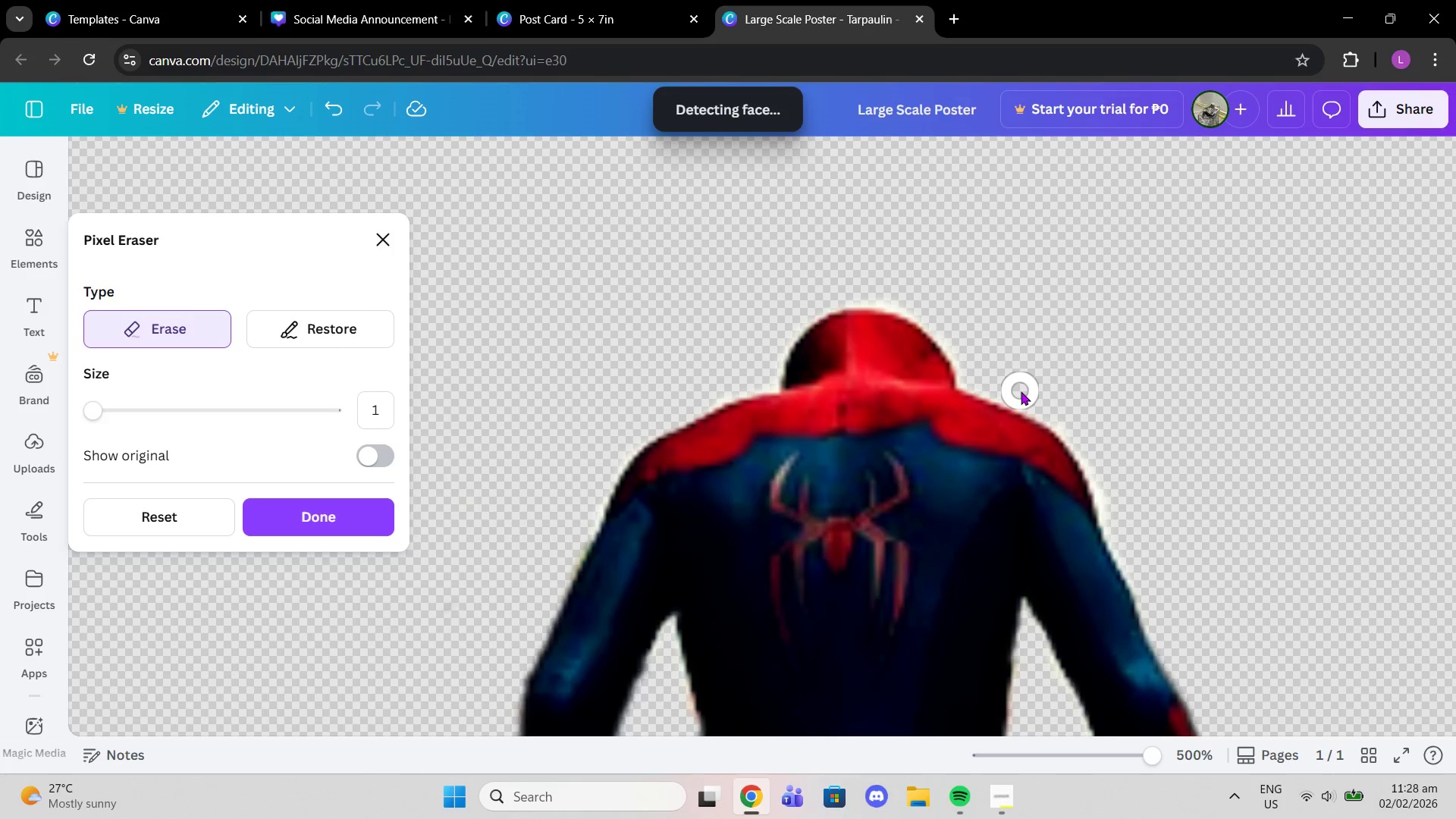 
left_click([1021, 391])
 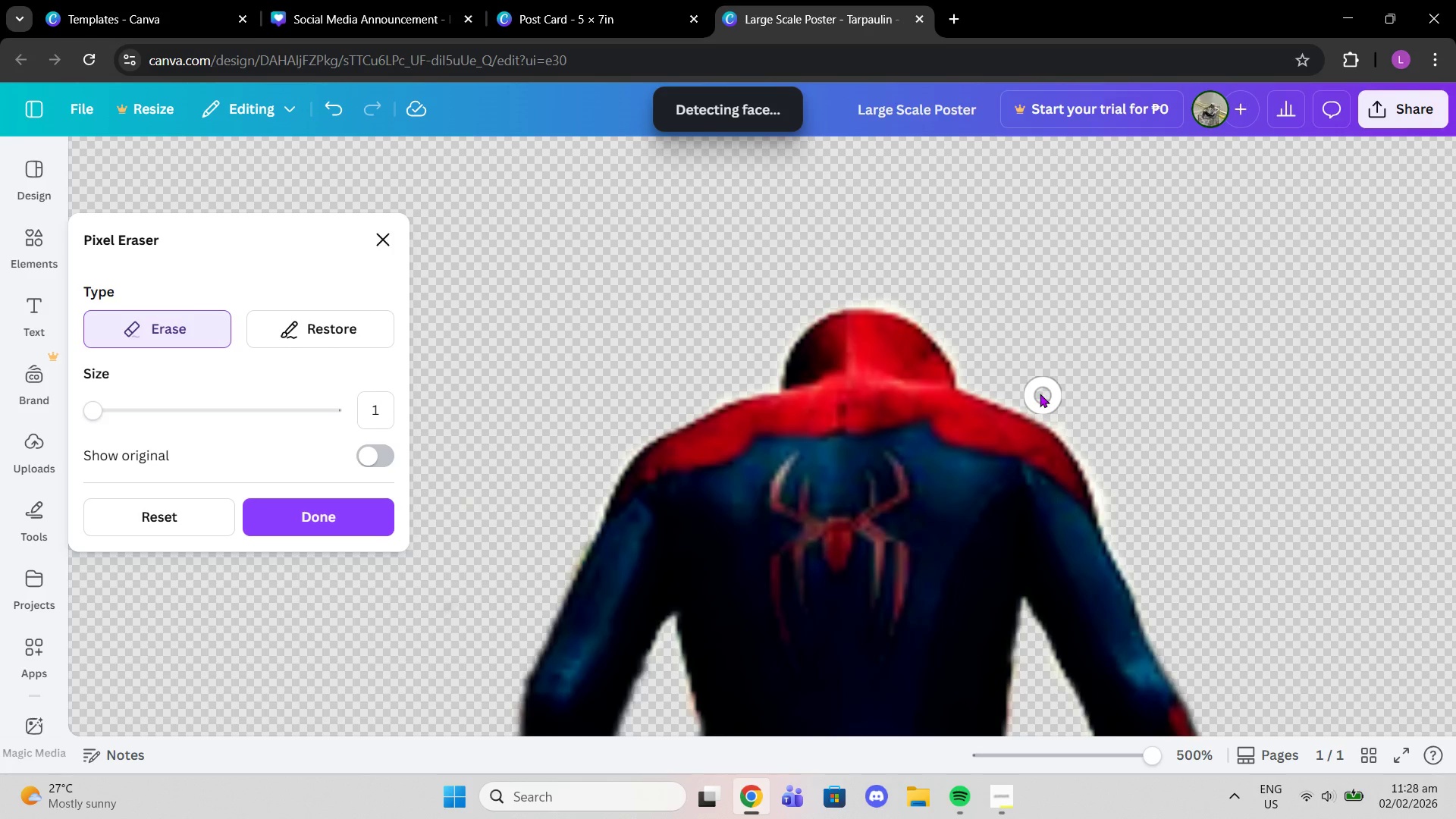 
left_click_drag(start_coordinate=[1087, 436], to_coordinate=[1127, 539])
 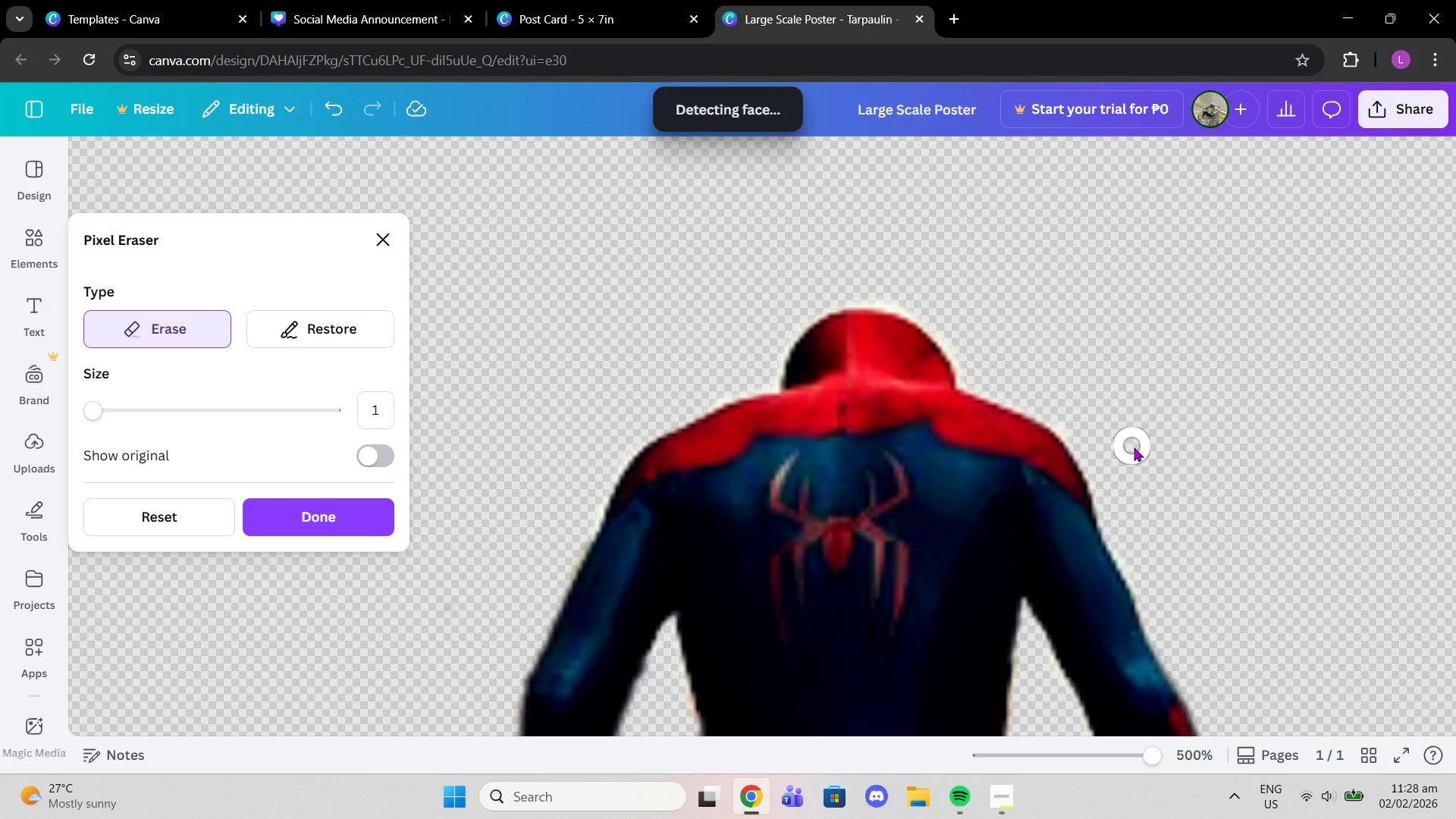 
scroll: coordinate [1025, 372], scroll_direction: up, amount: 2.0
 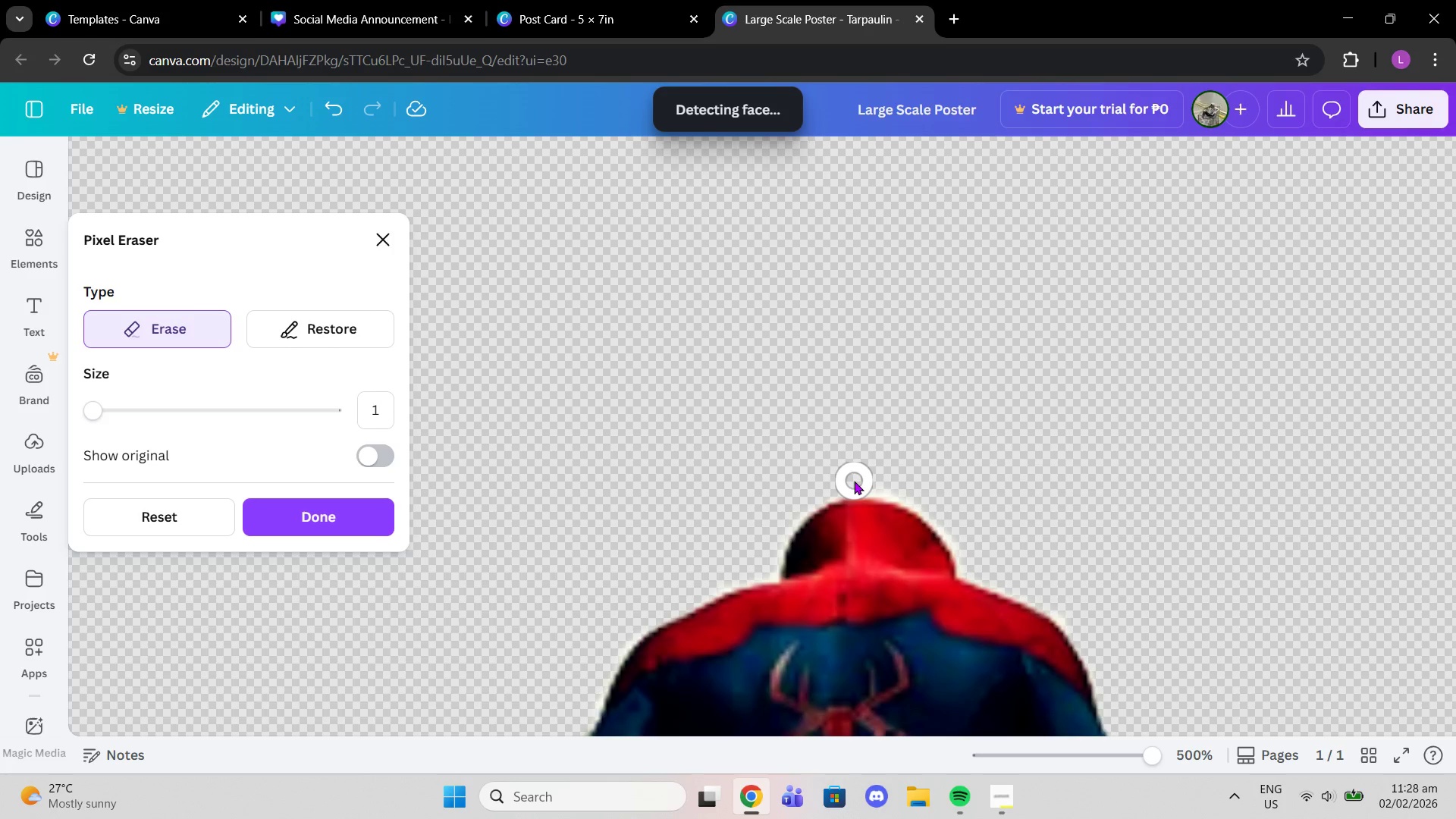 
left_click([852, 473])
 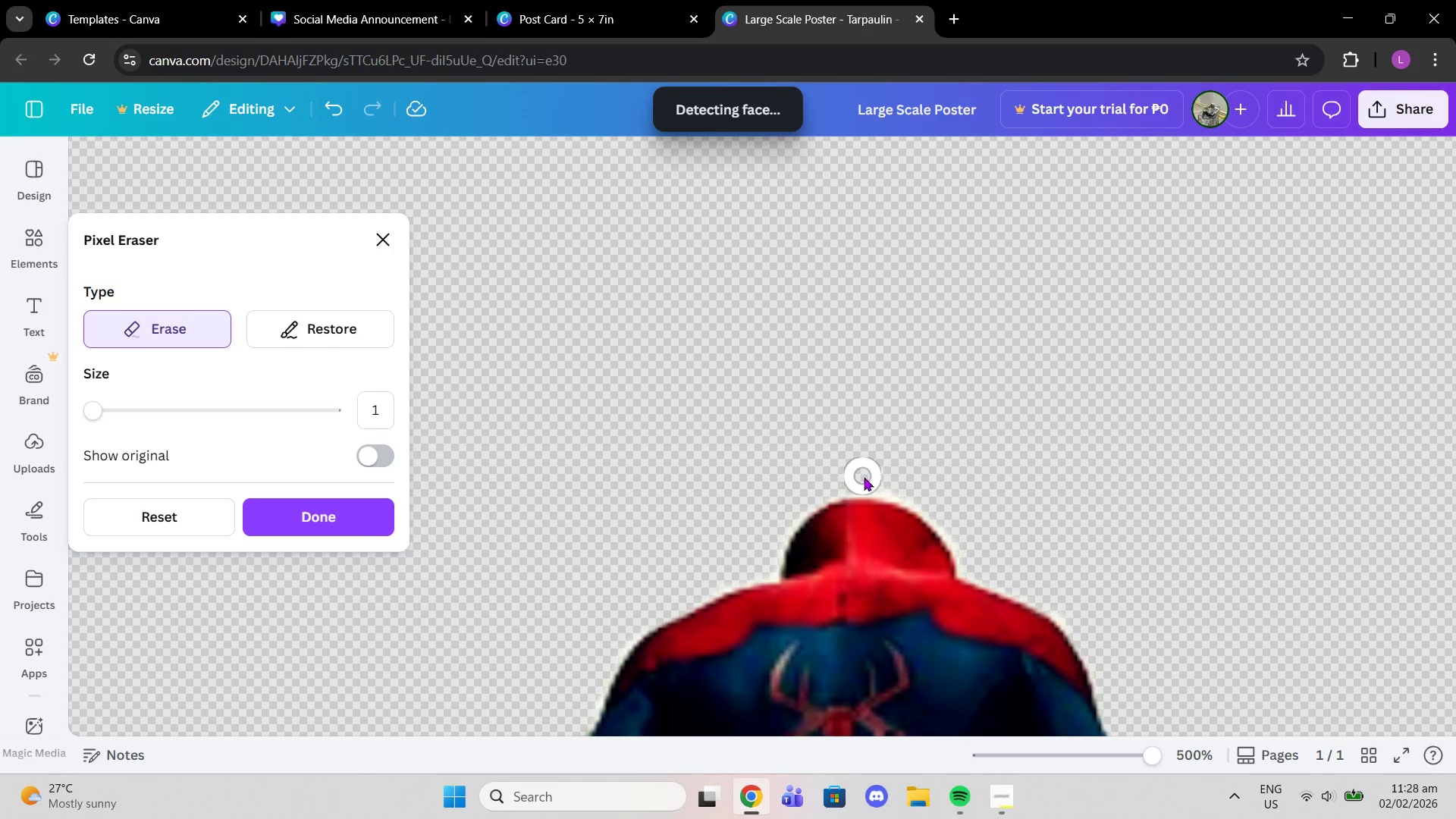 
left_click([864, 477])
 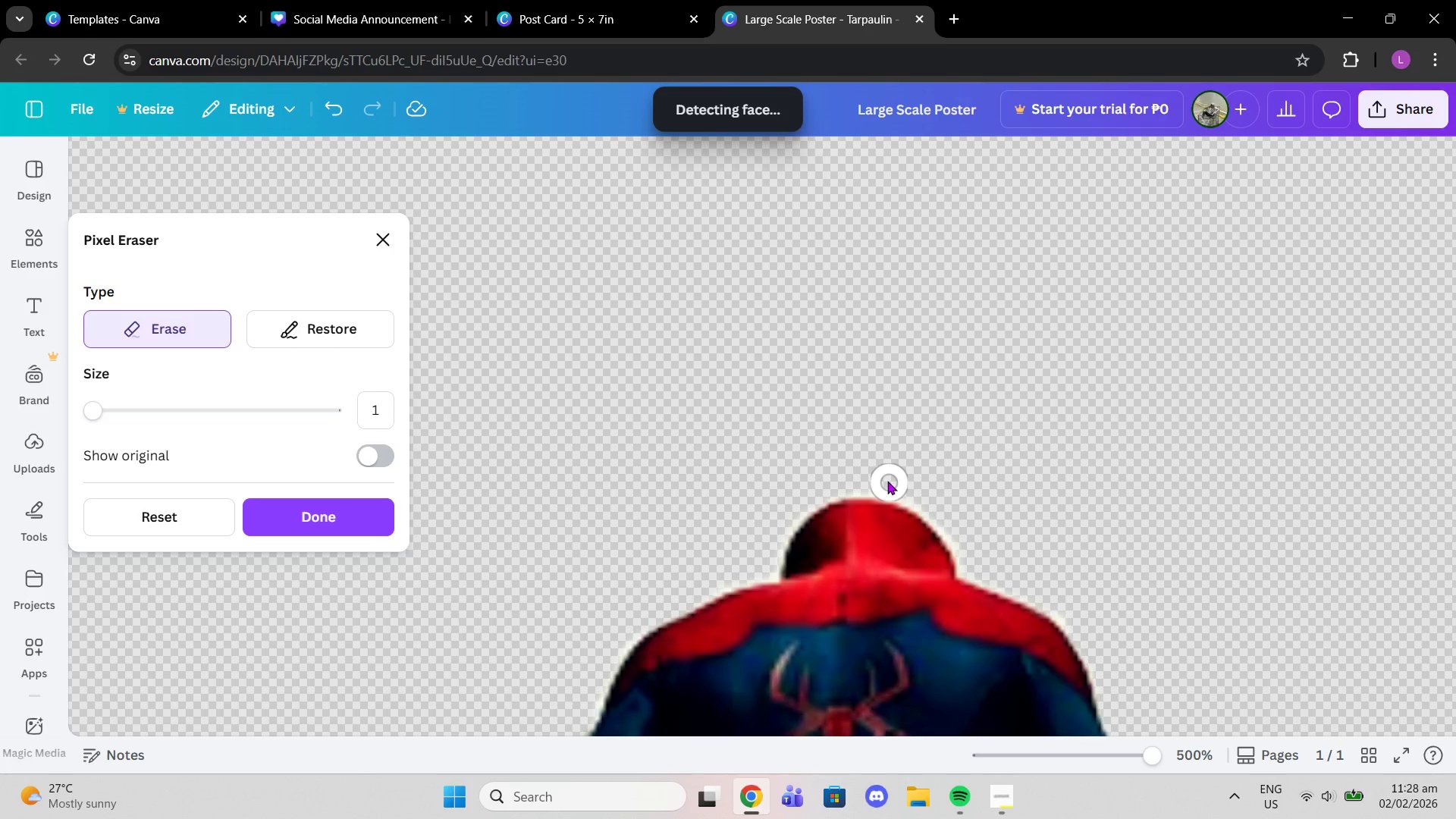 
left_click([886, 480])
 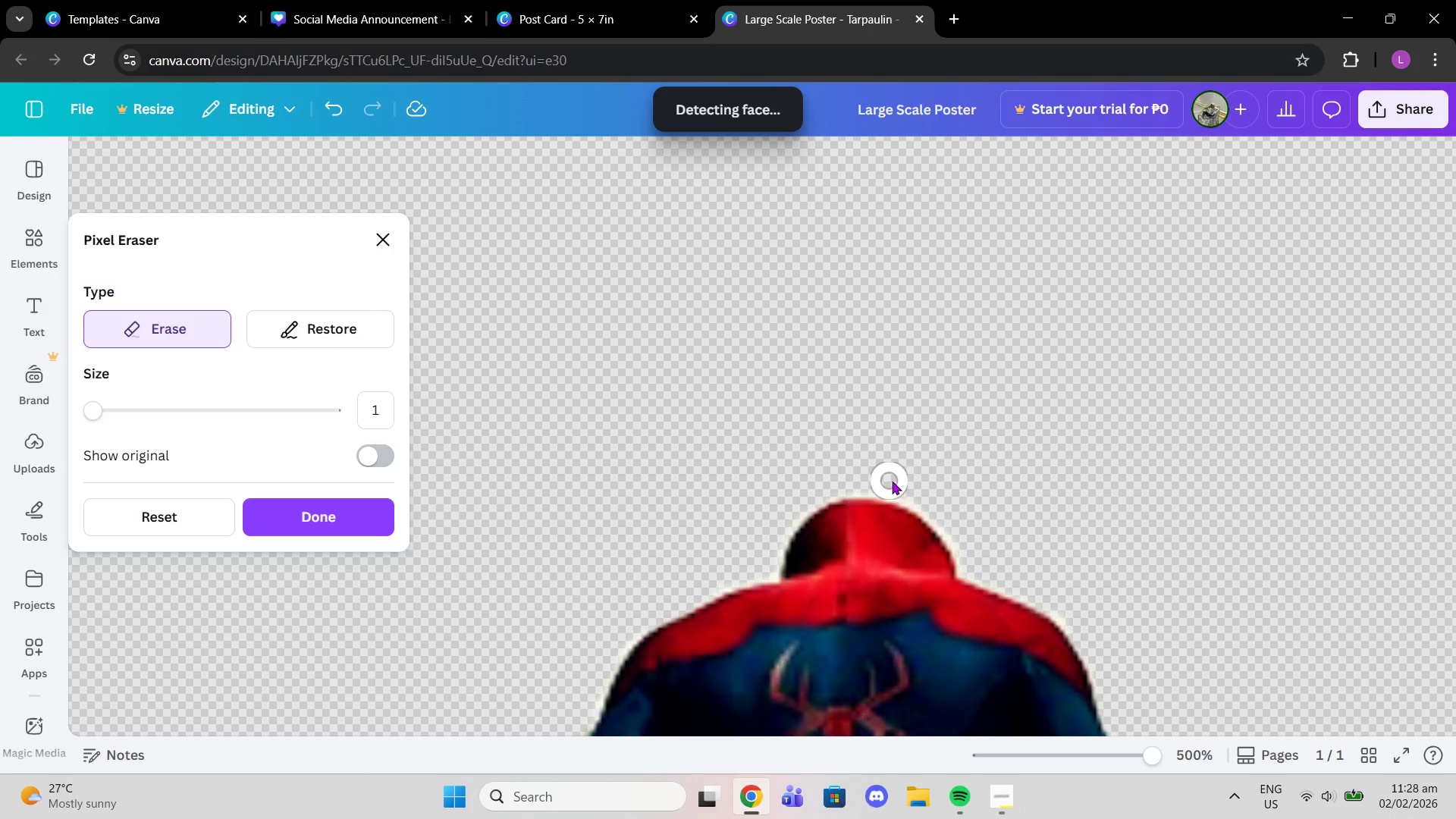 
left_click([905, 481])
 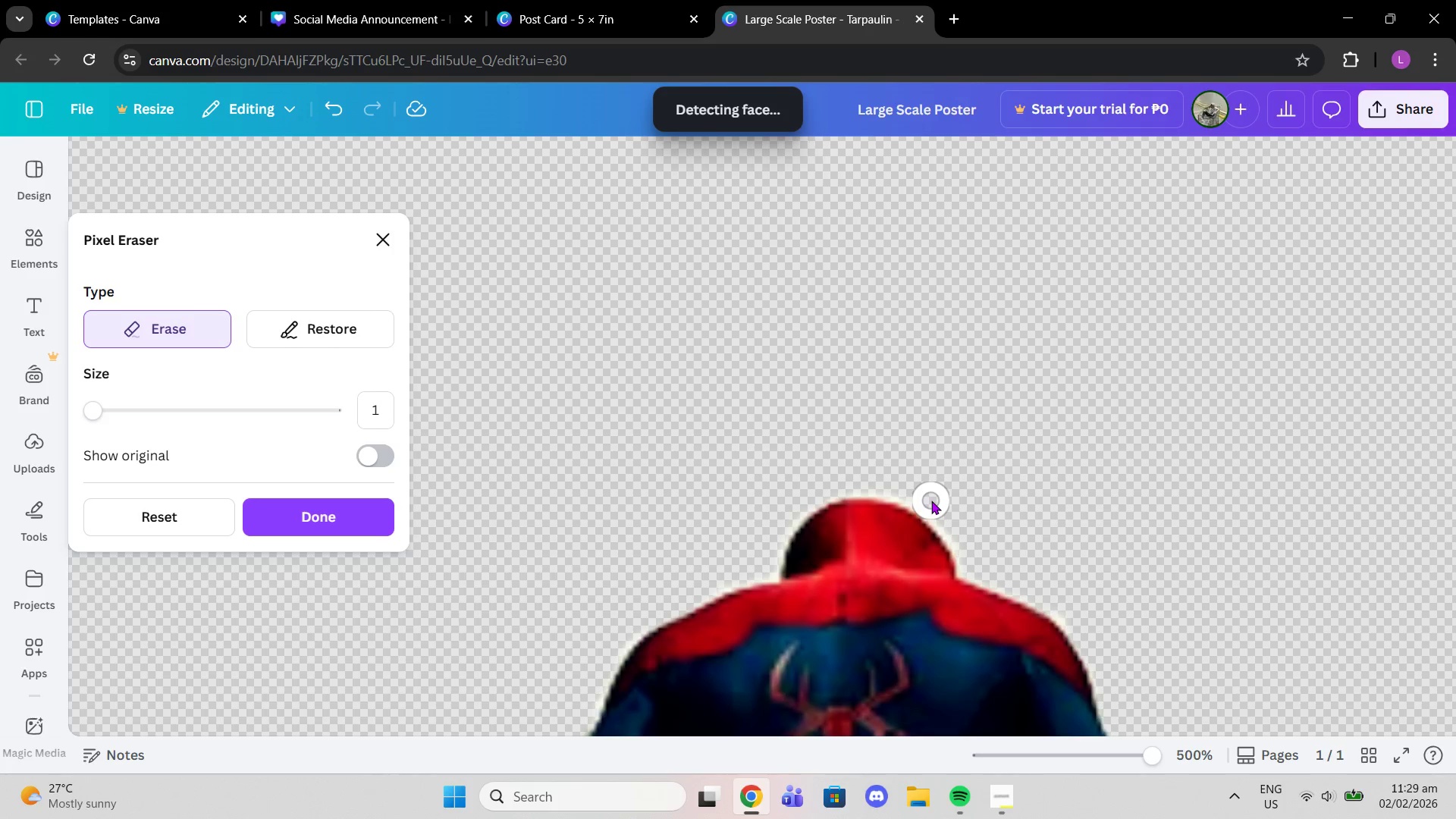 
left_click([929, 497])
 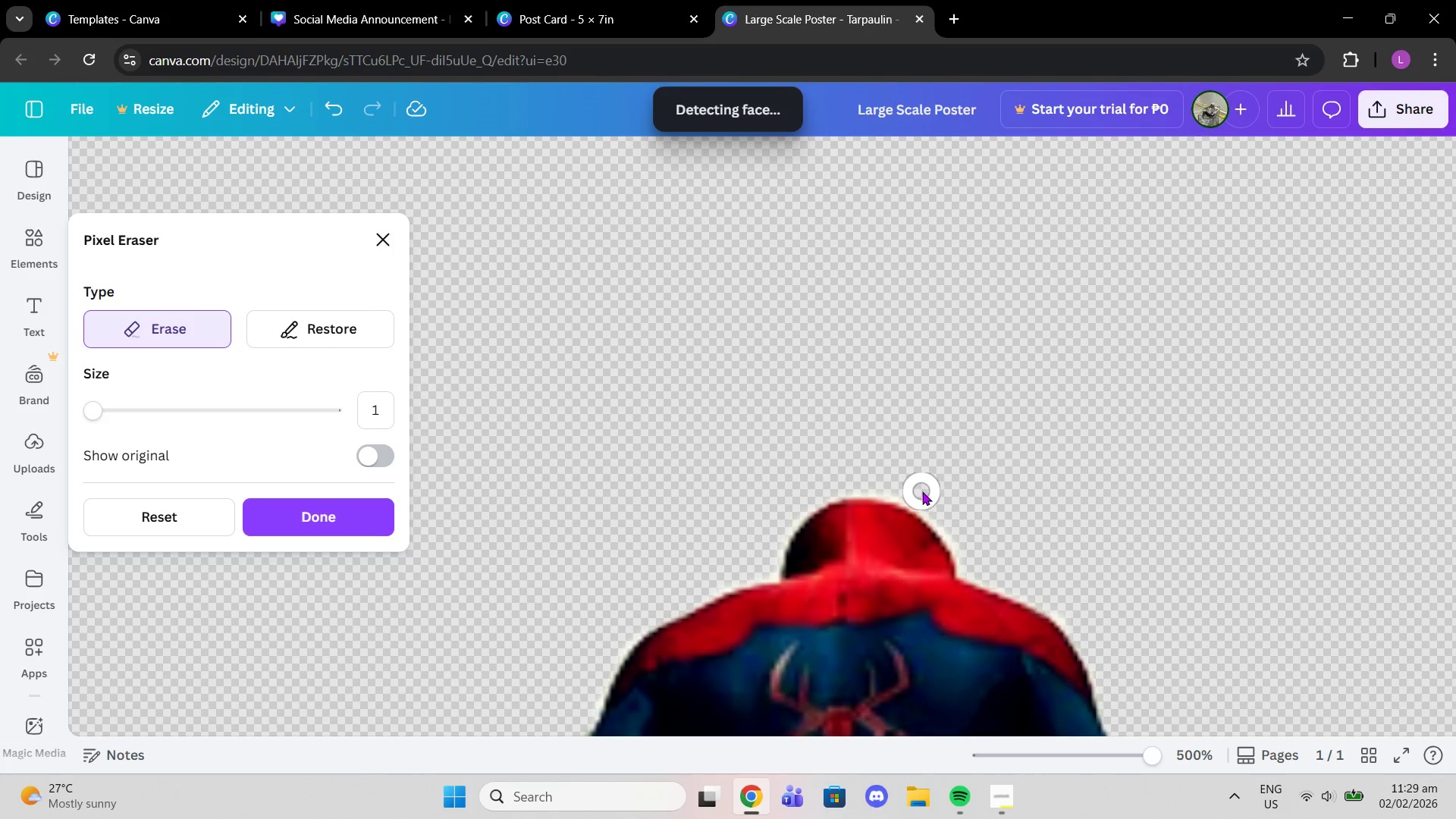 
left_click([922, 491])
 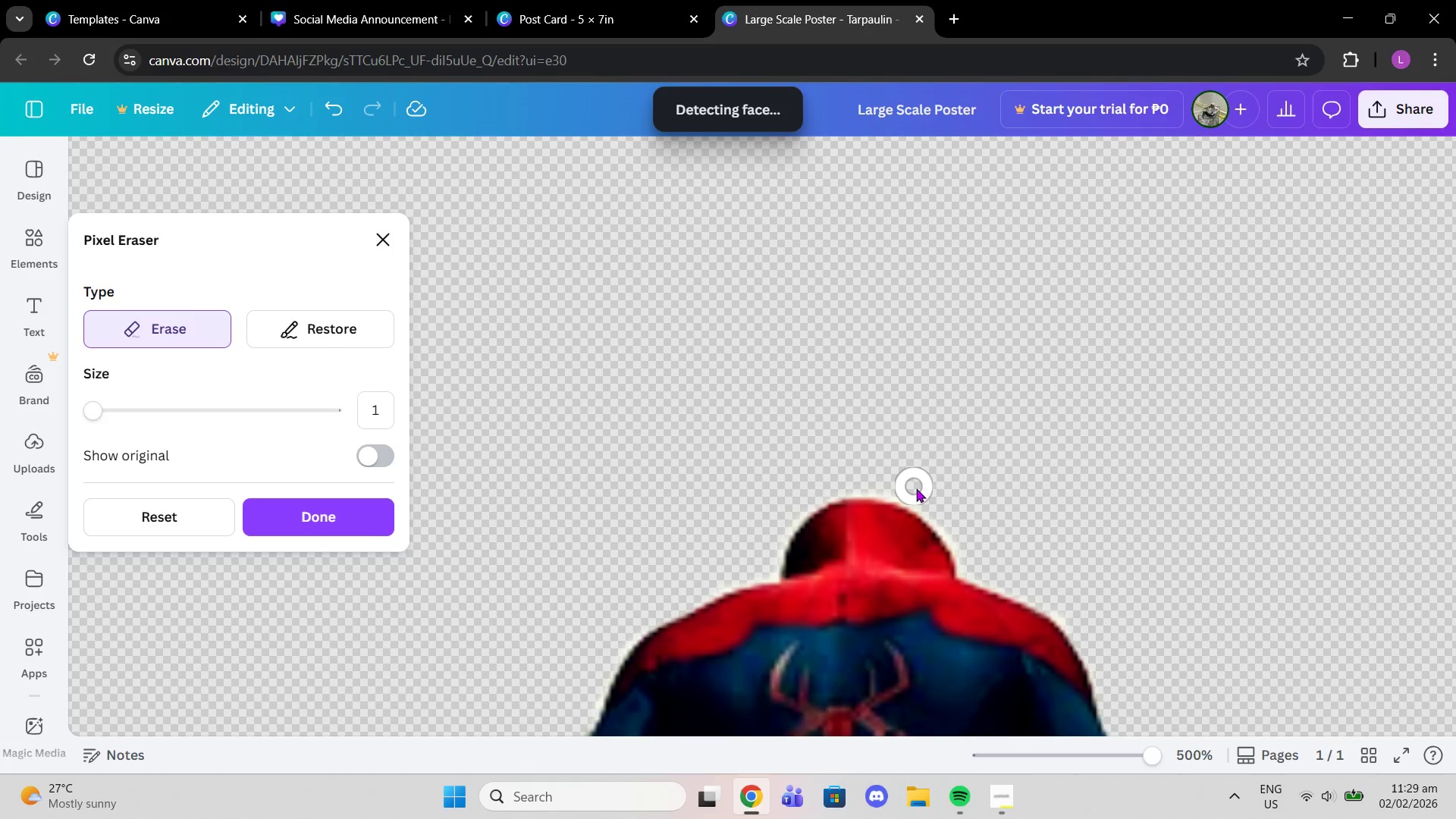 
left_click([912, 486])
 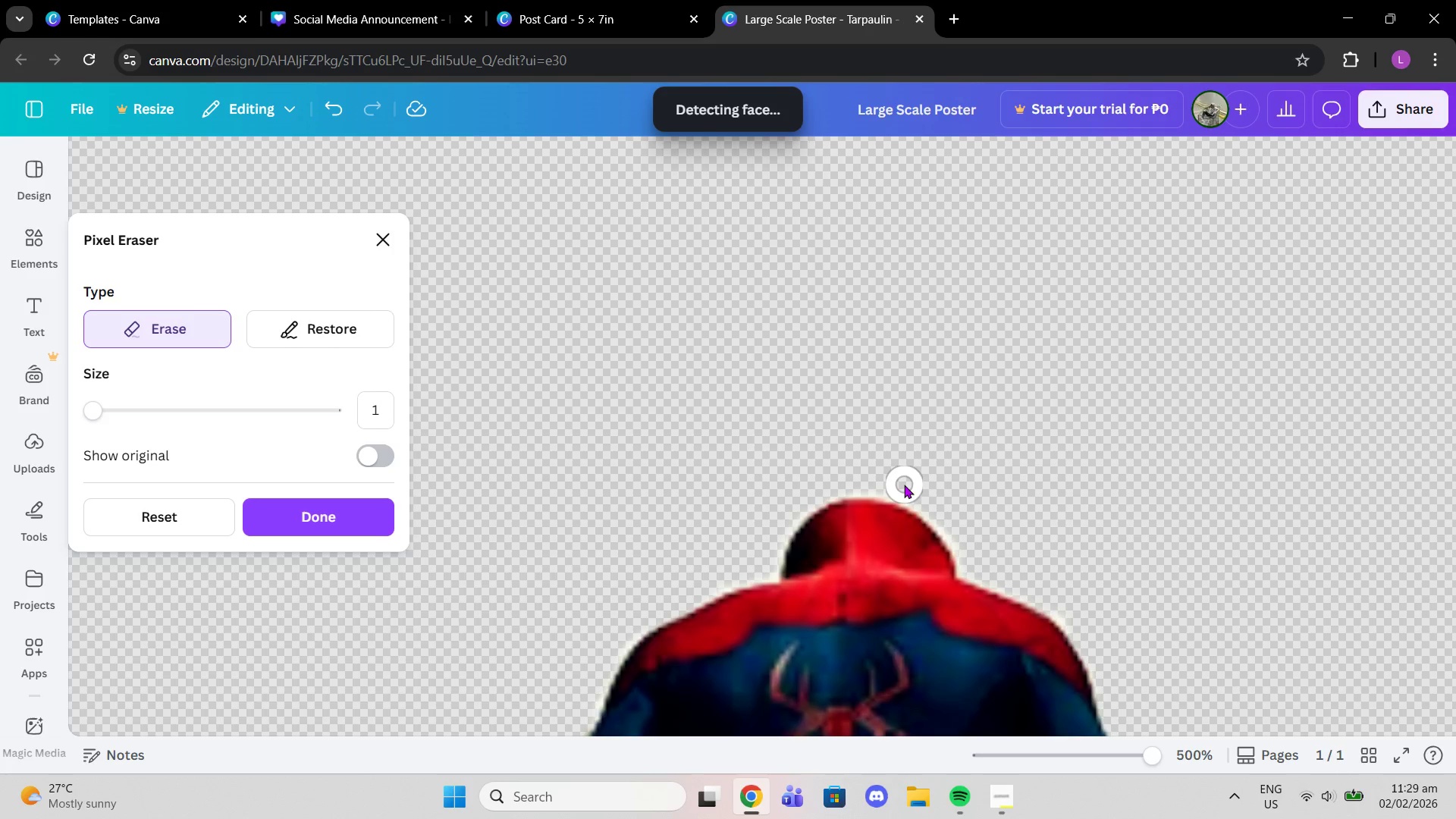 
left_click([904, 485])
 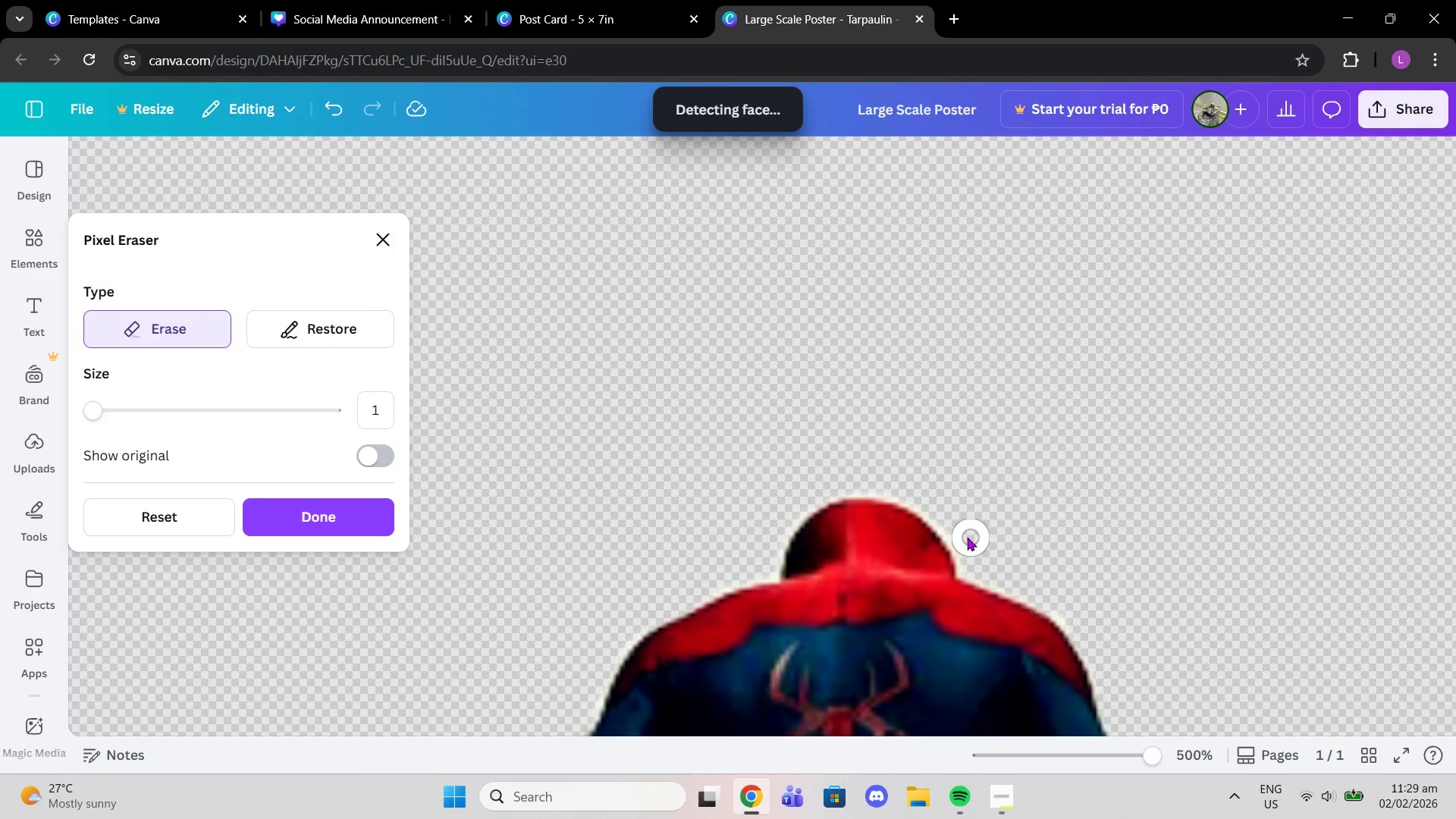 
left_click([965, 536])
 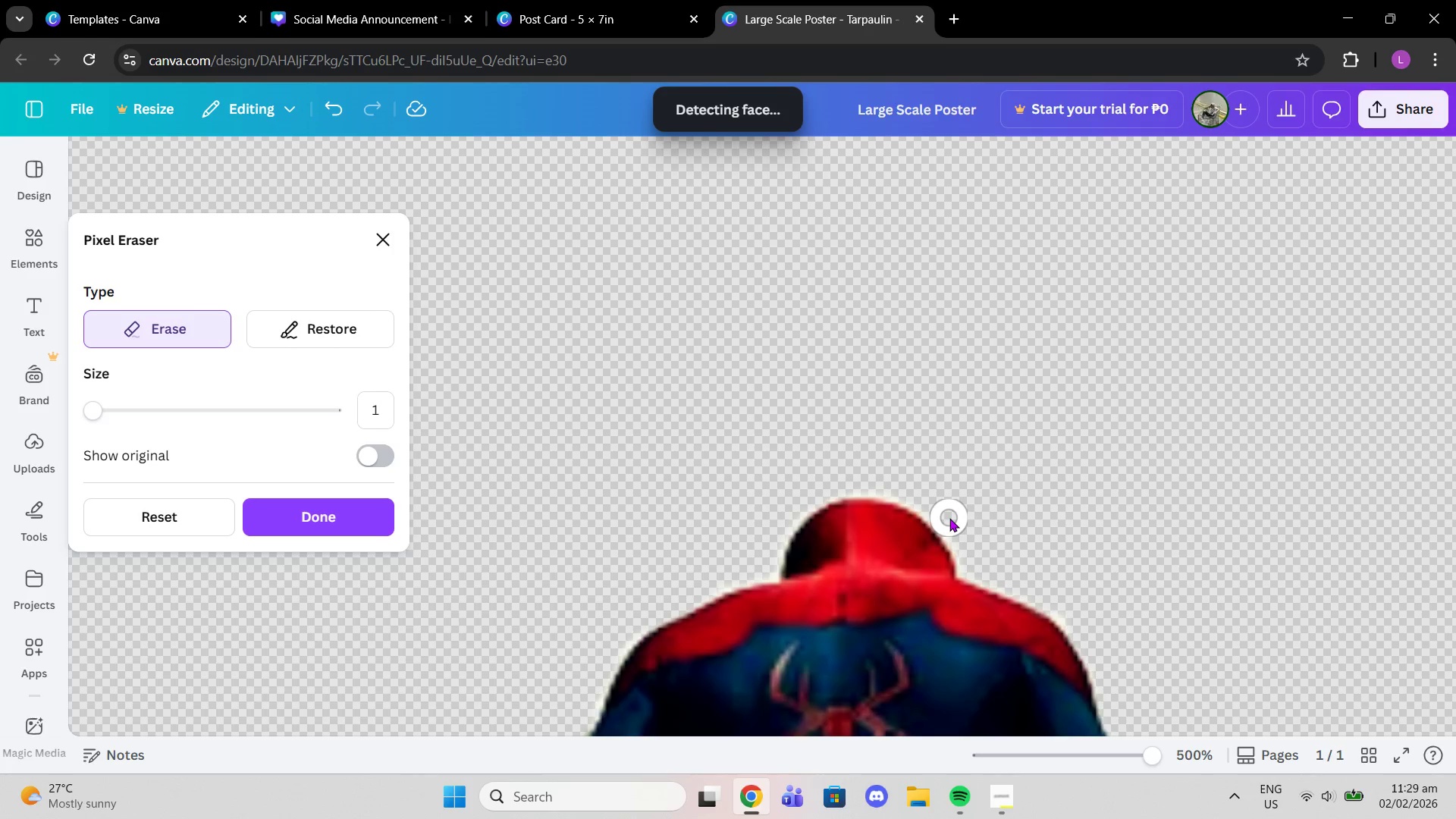 
left_click([949, 517])
 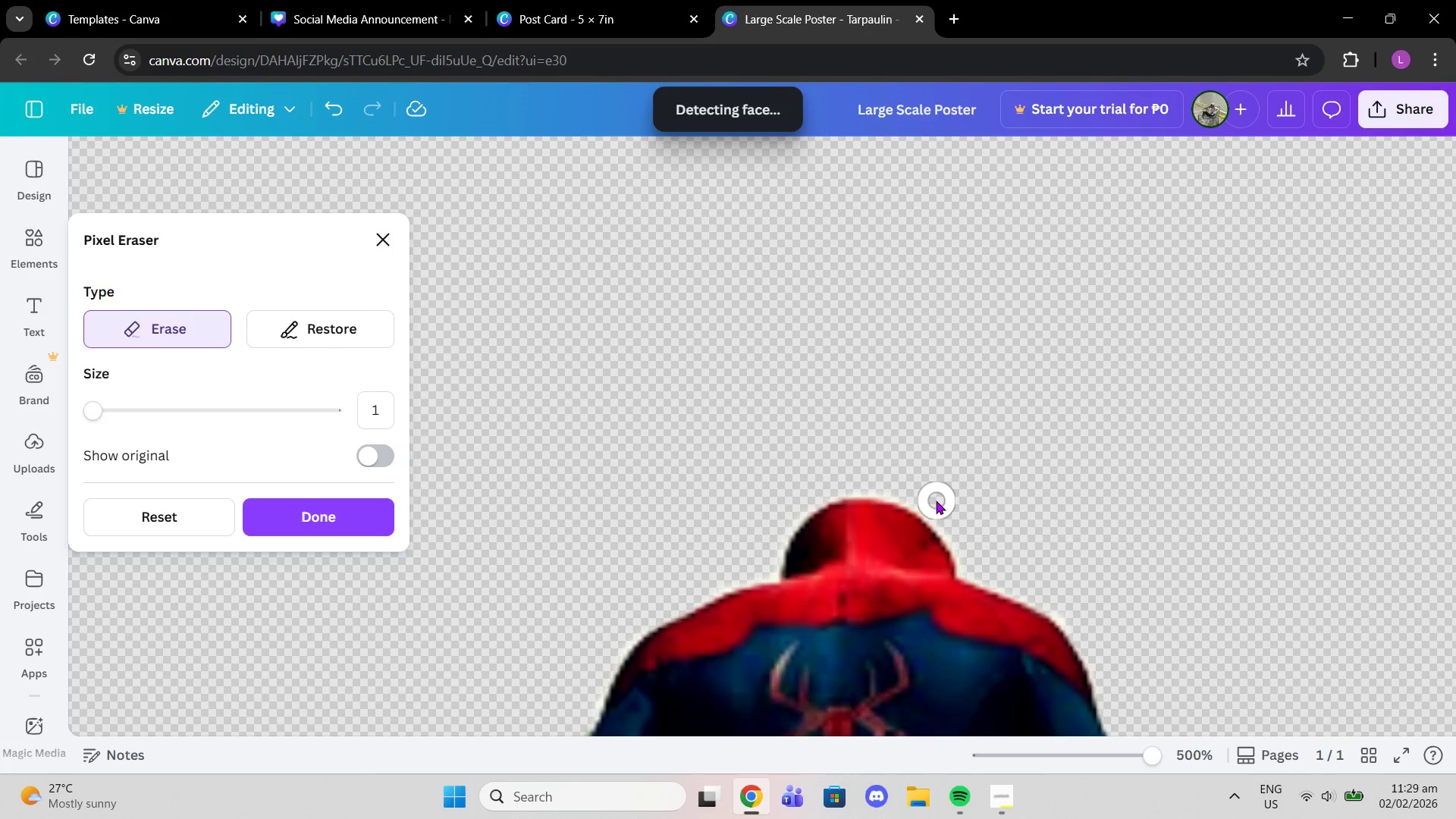 
left_click([936, 500])
 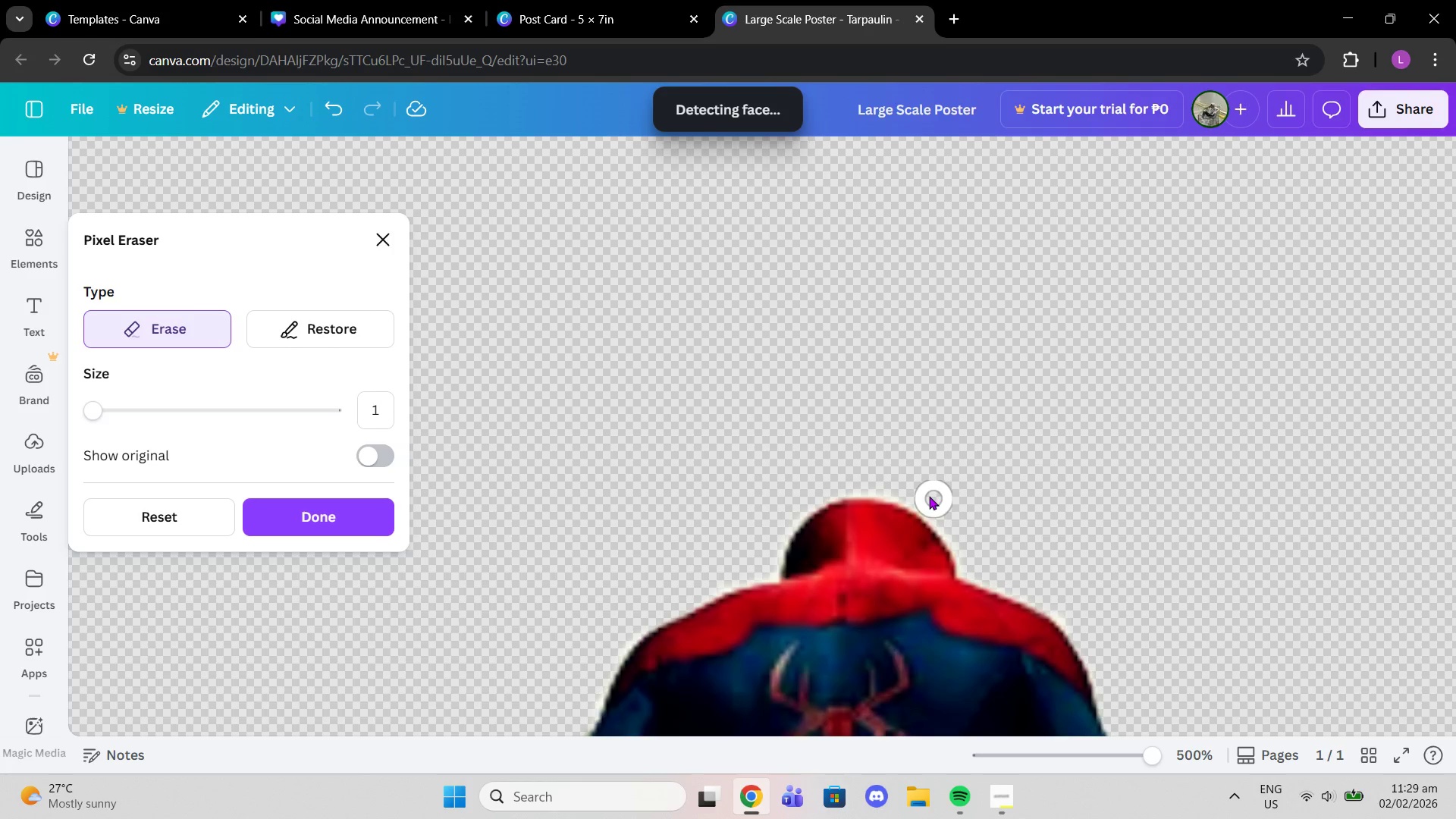 
left_click([901, 479])
 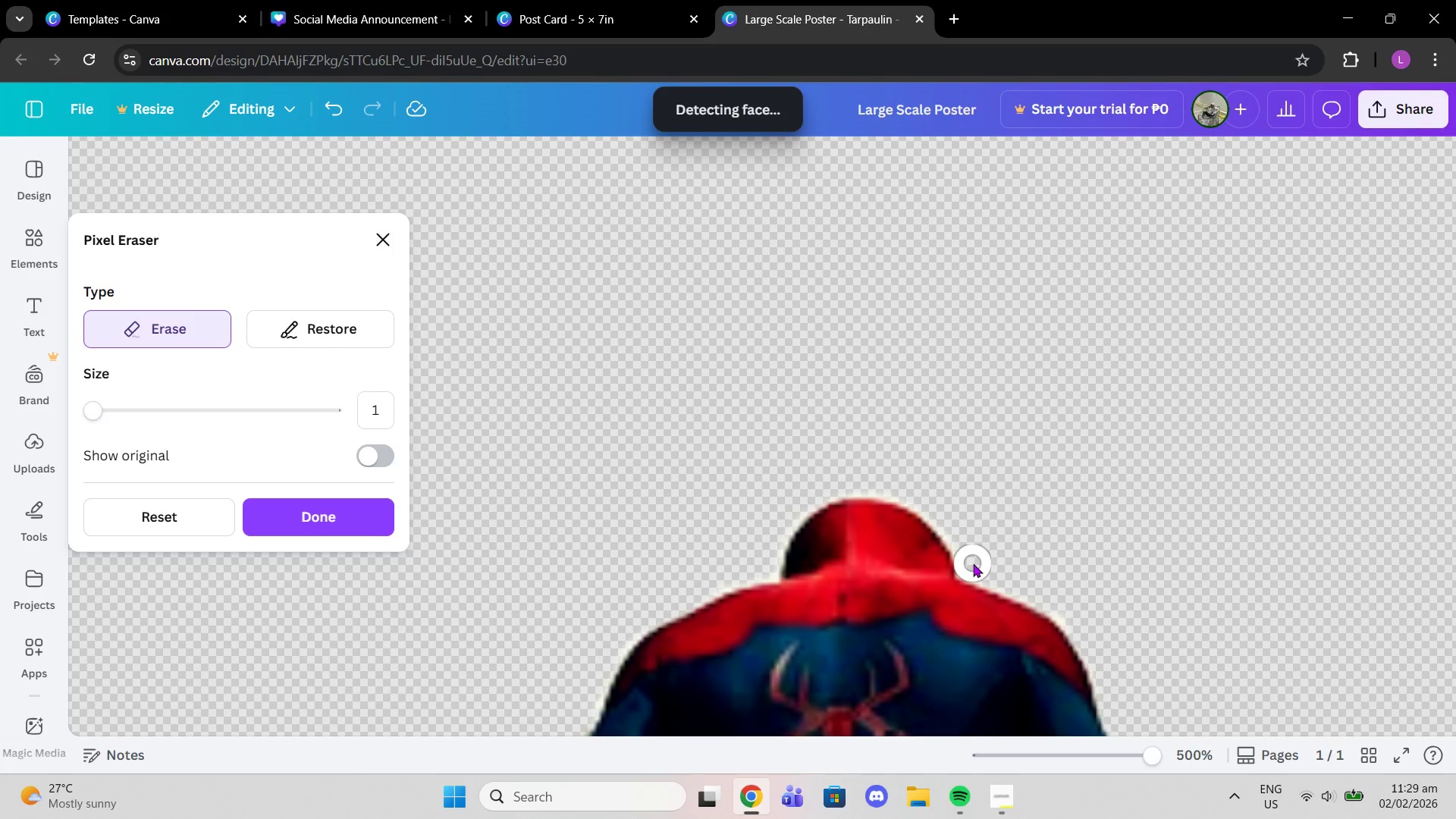 
wait(6.33)
 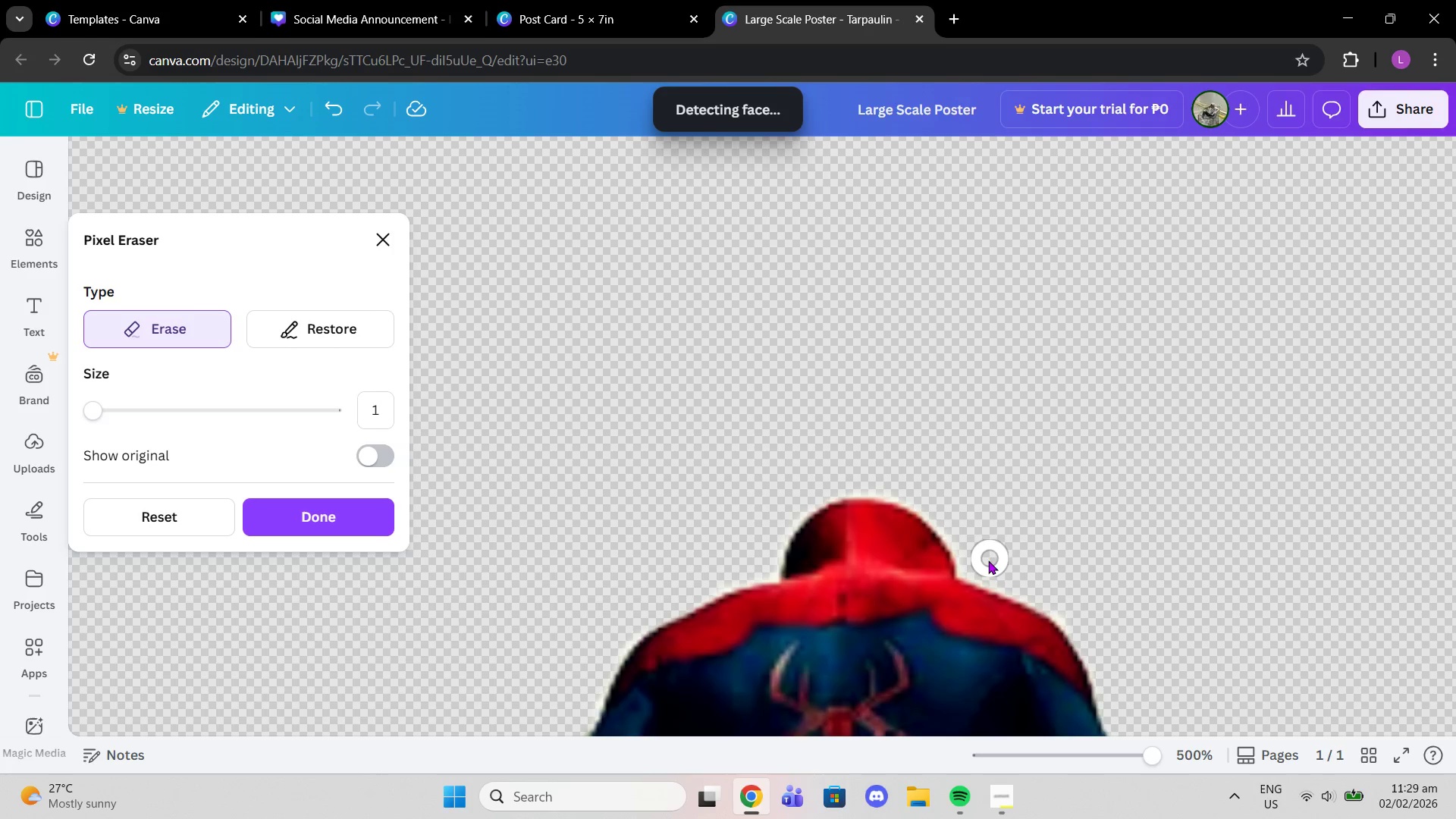 
left_click([975, 563])
 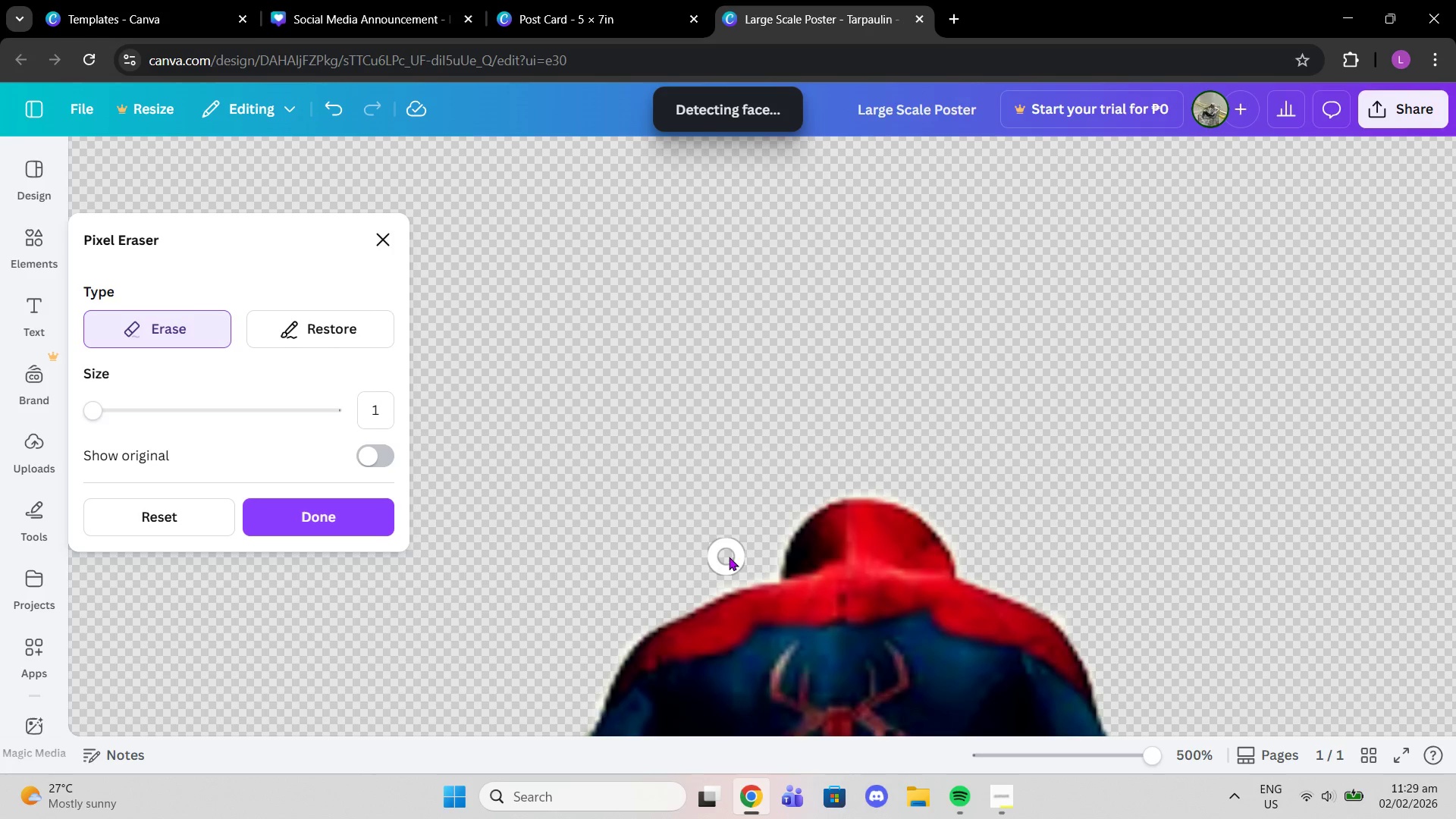 
wait(8.03)
 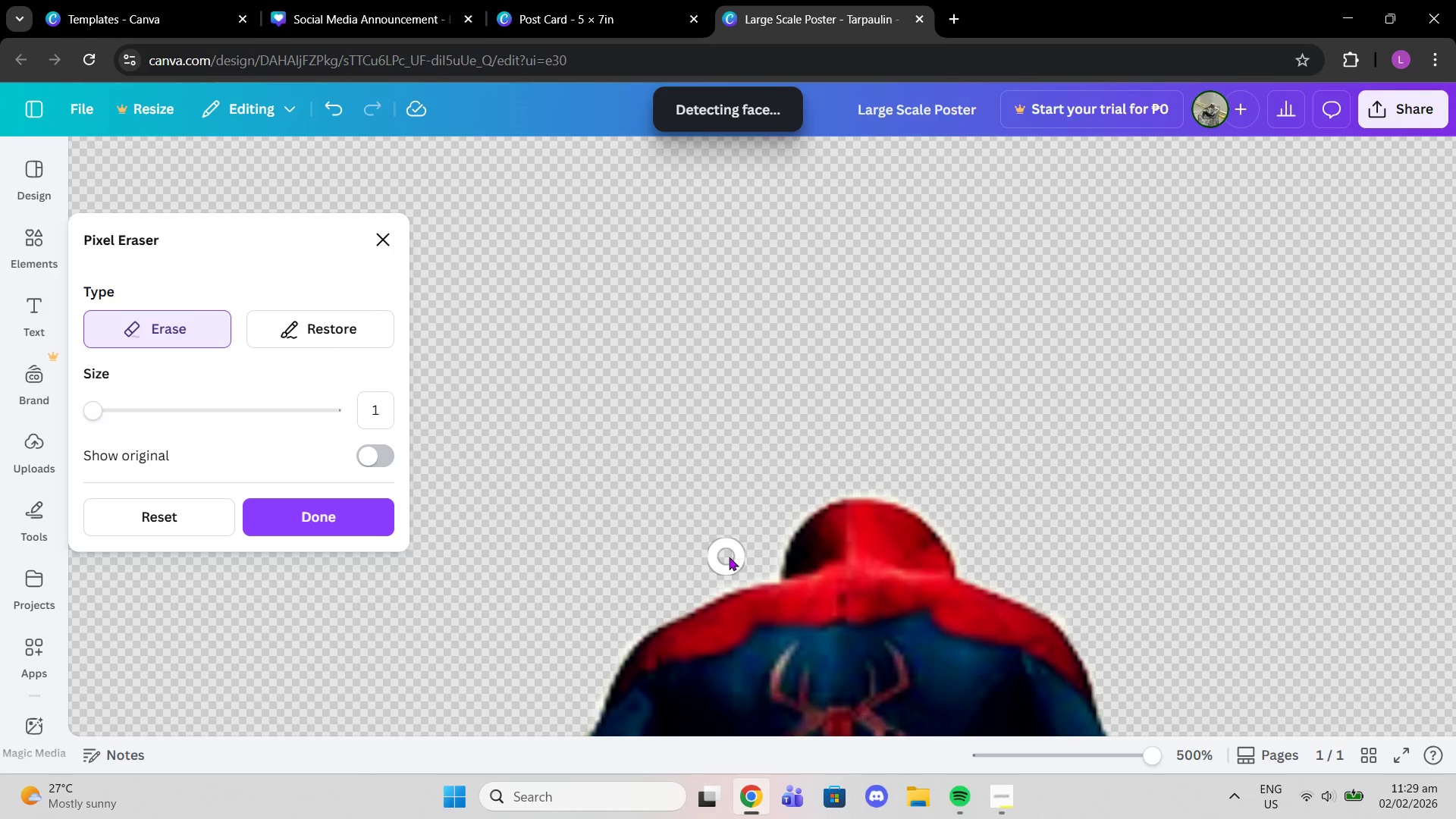 
left_click([761, 564])
 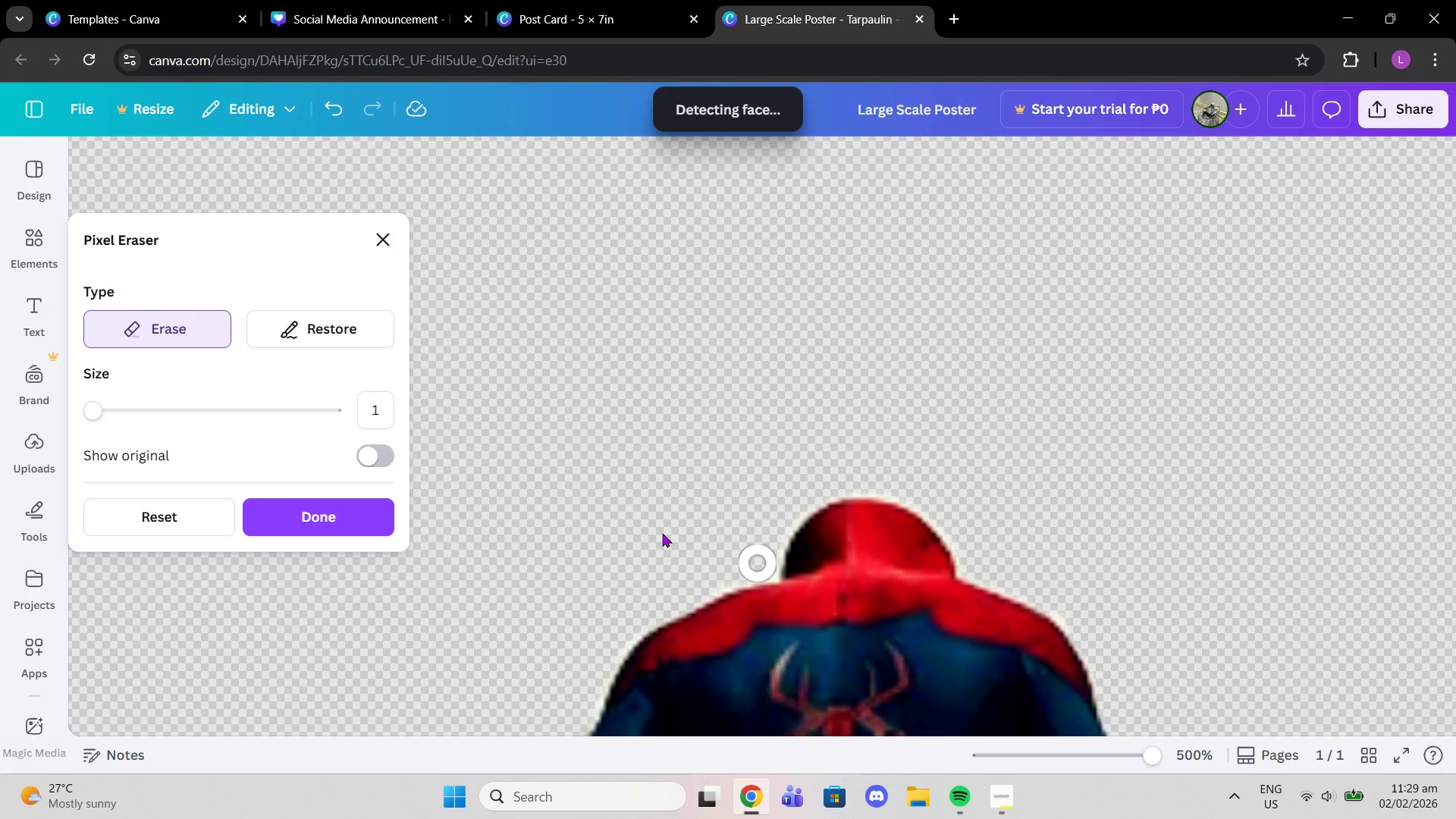 
scroll: coordinate [1125, 507], scroll_direction: down, amount: 9.0
 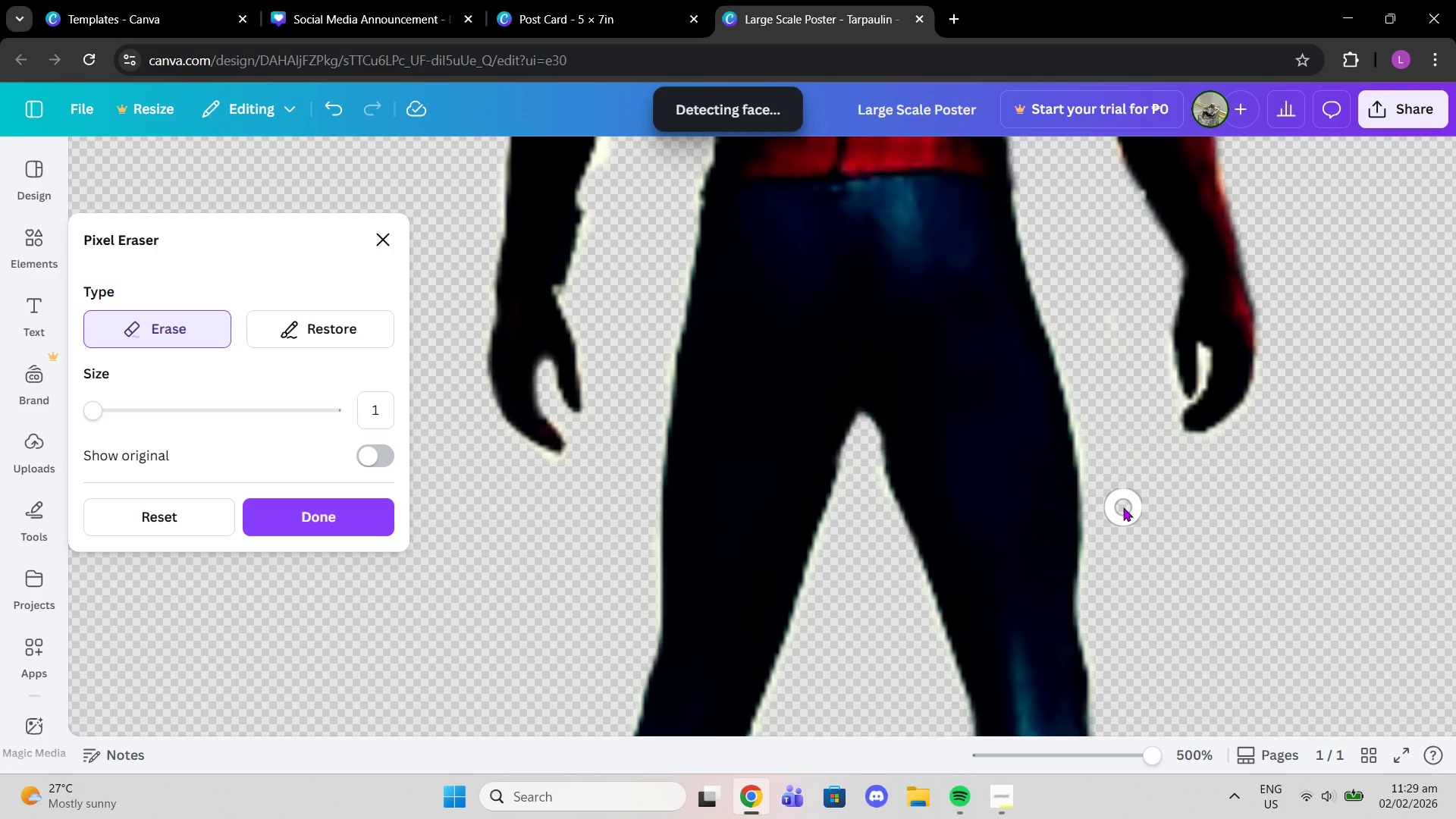 
scroll: coordinate [1095, 439], scroll_direction: up, amount: 2.0
 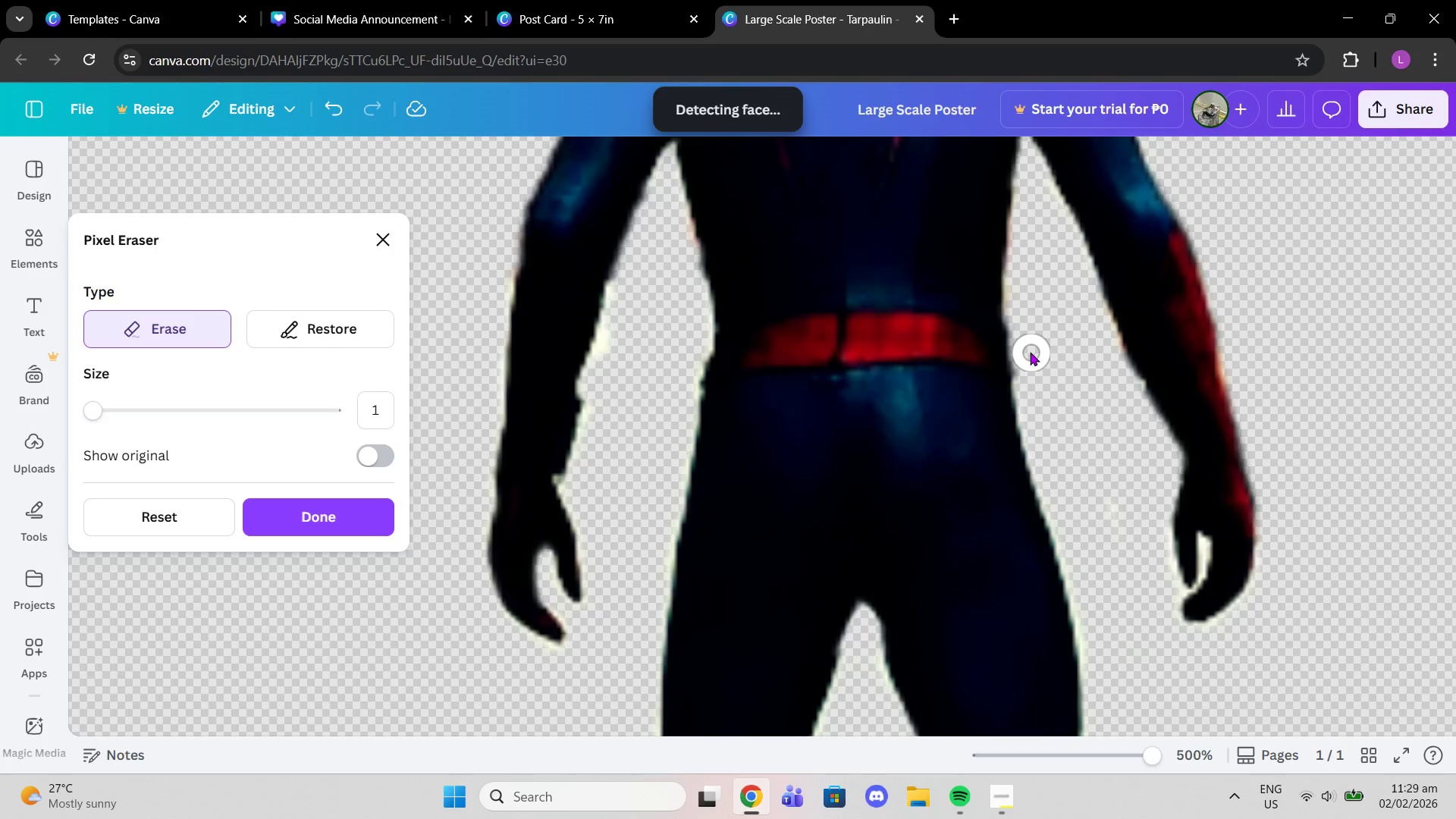 
left_click([1029, 352])
 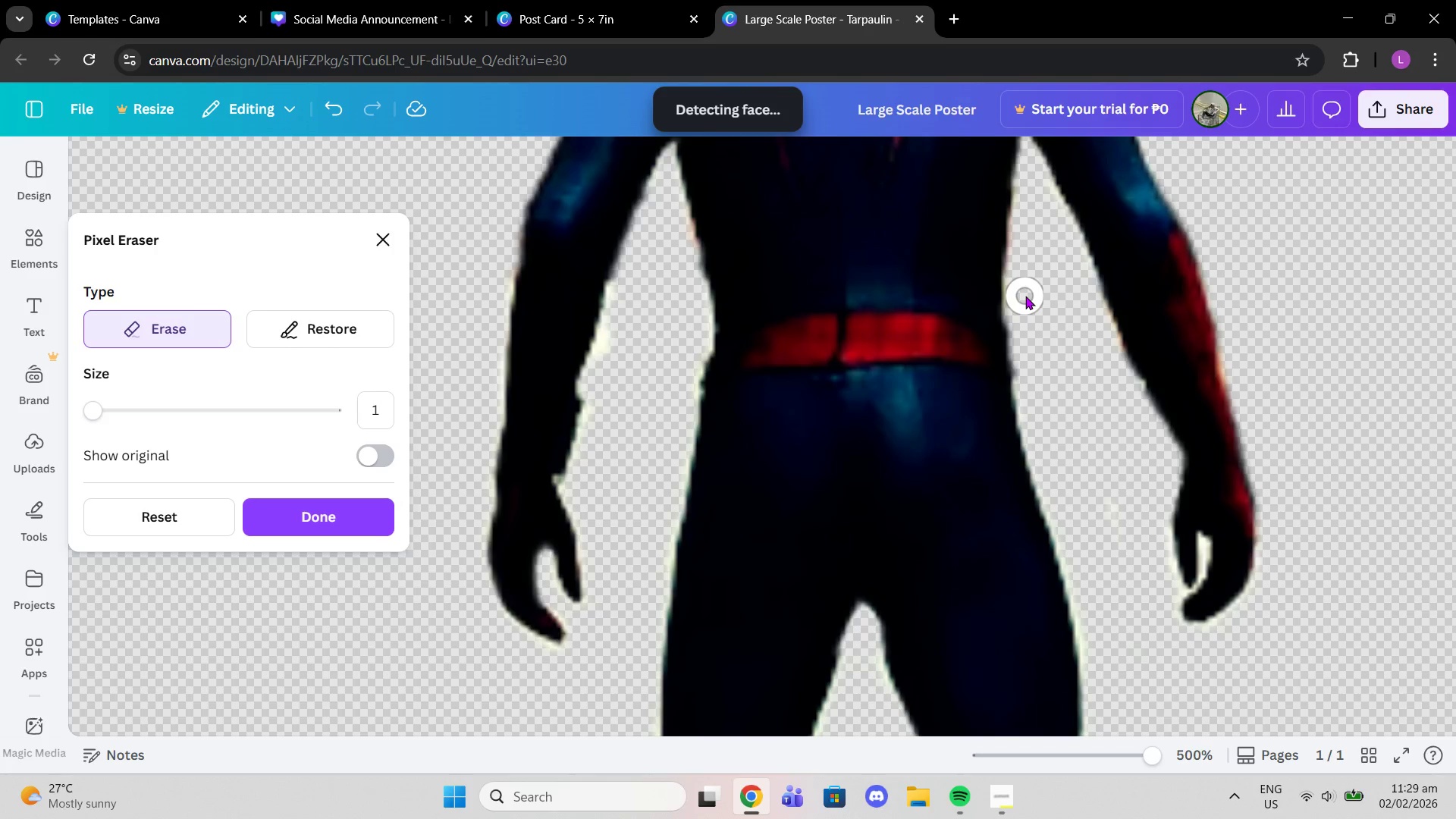 
left_click([1025, 293])
 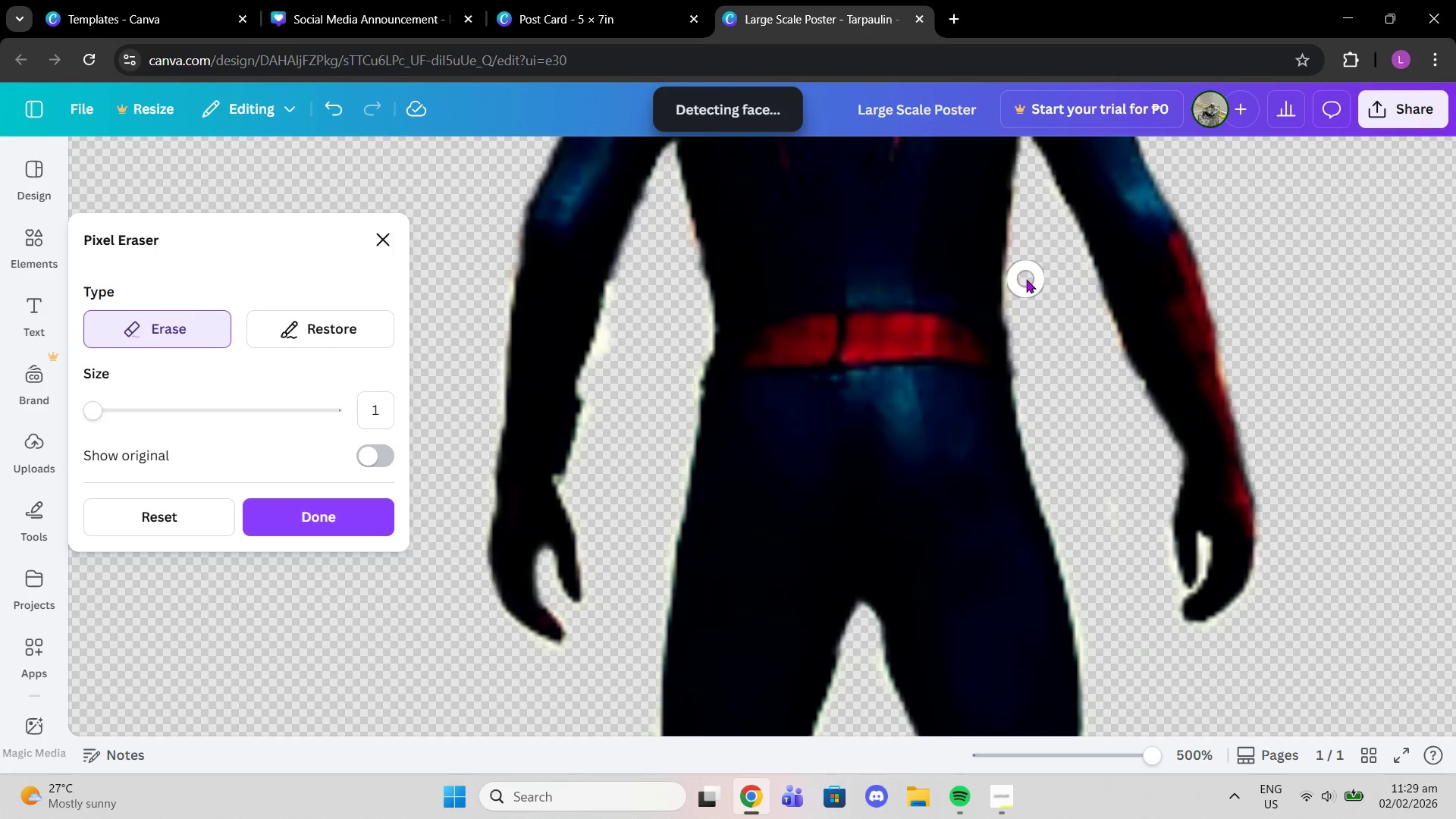 
left_click([1026, 278])
 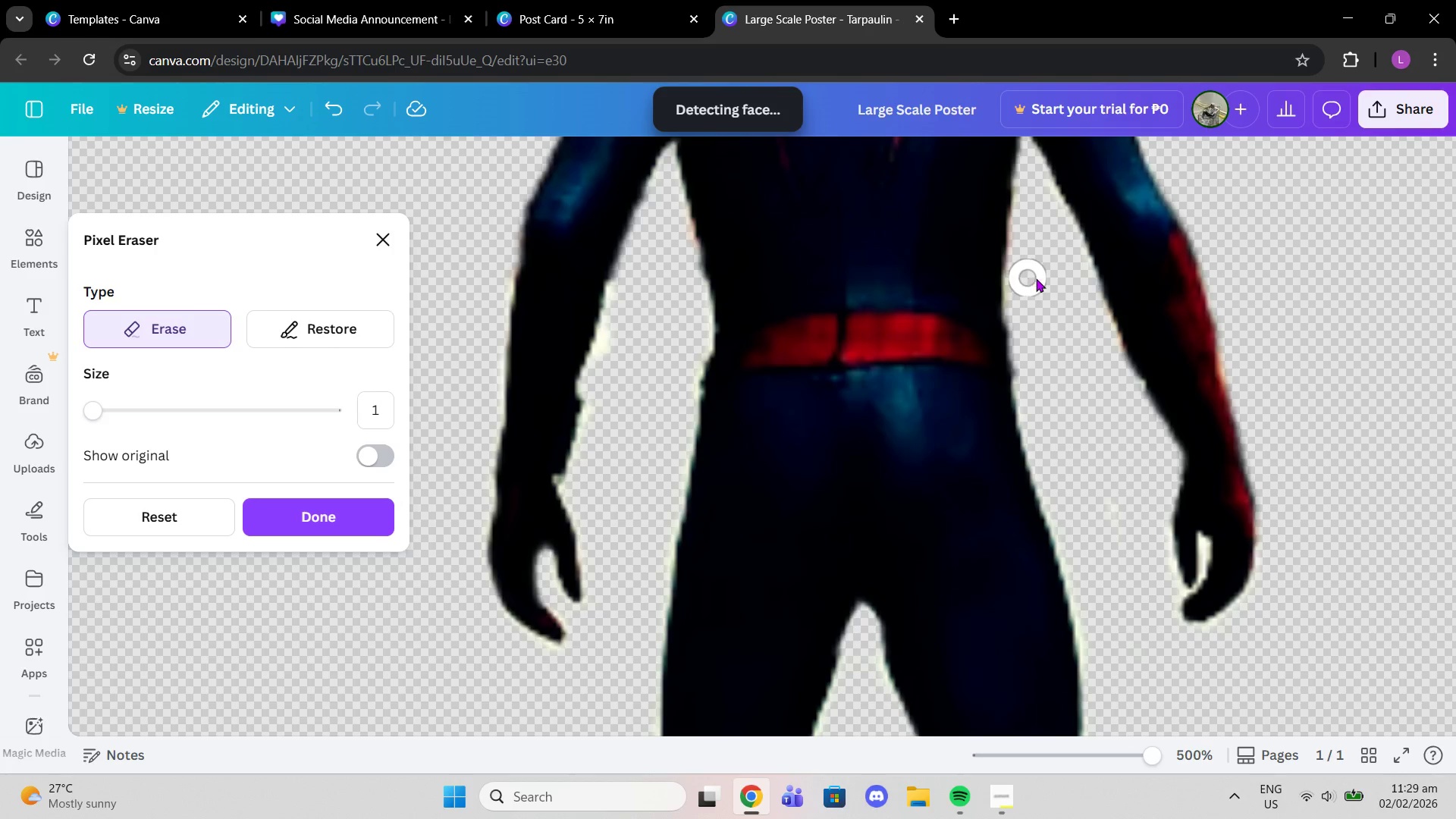 
scroll: coordinate [1036, 278], scroll_direction: up, amount: 2.0
 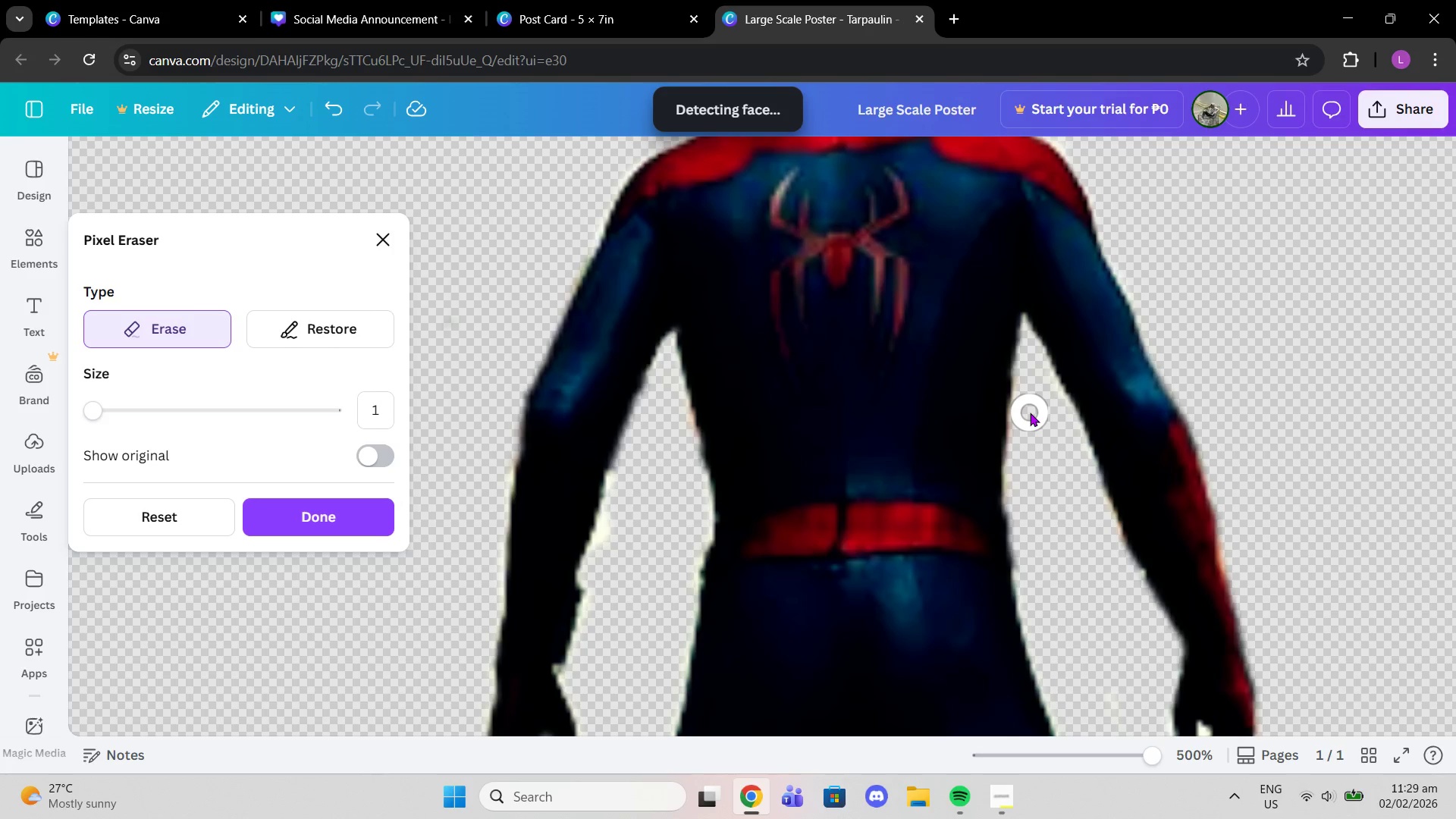 
left_click([1028, 413])
 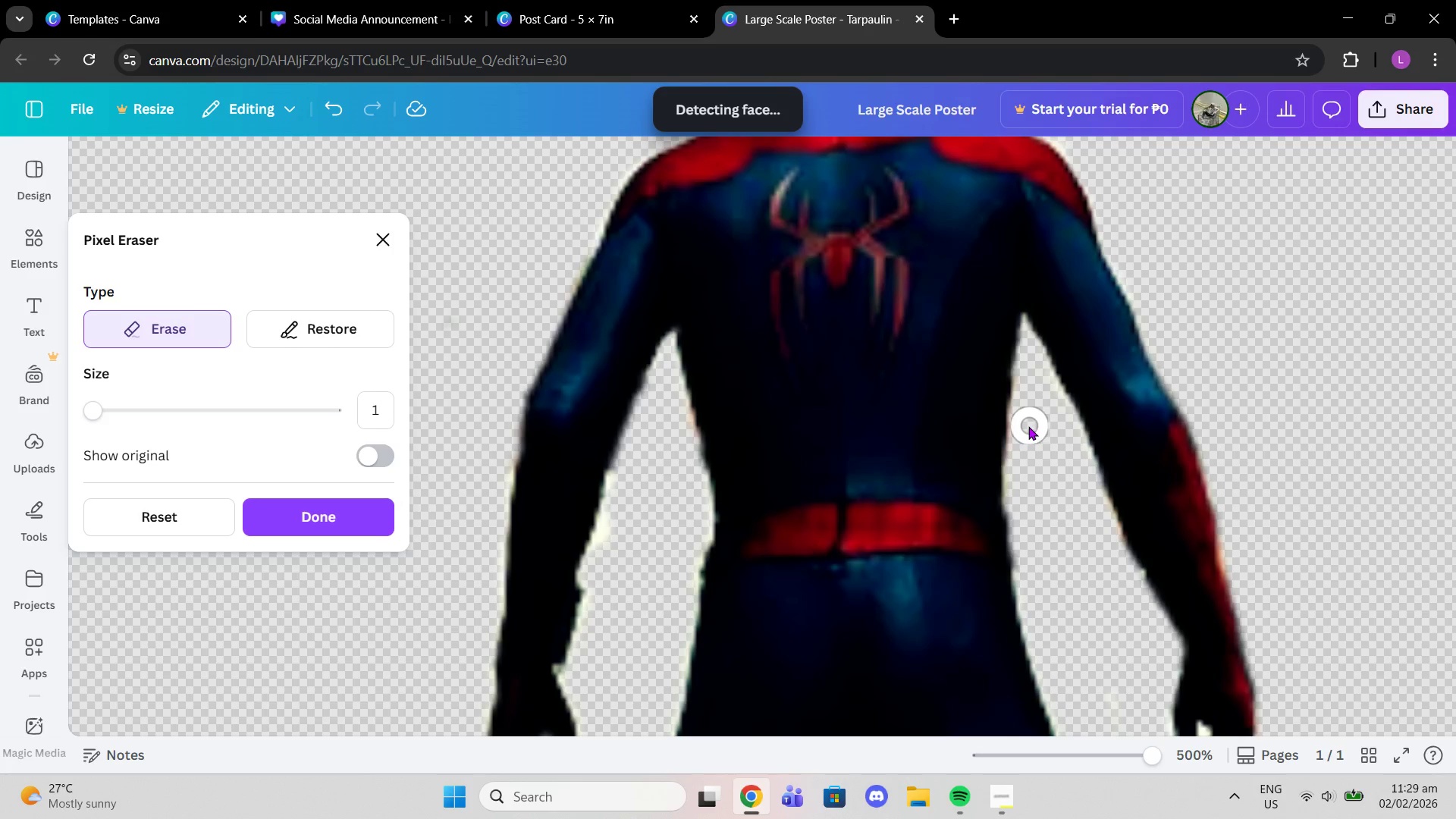 
left_click([1028, 426])
 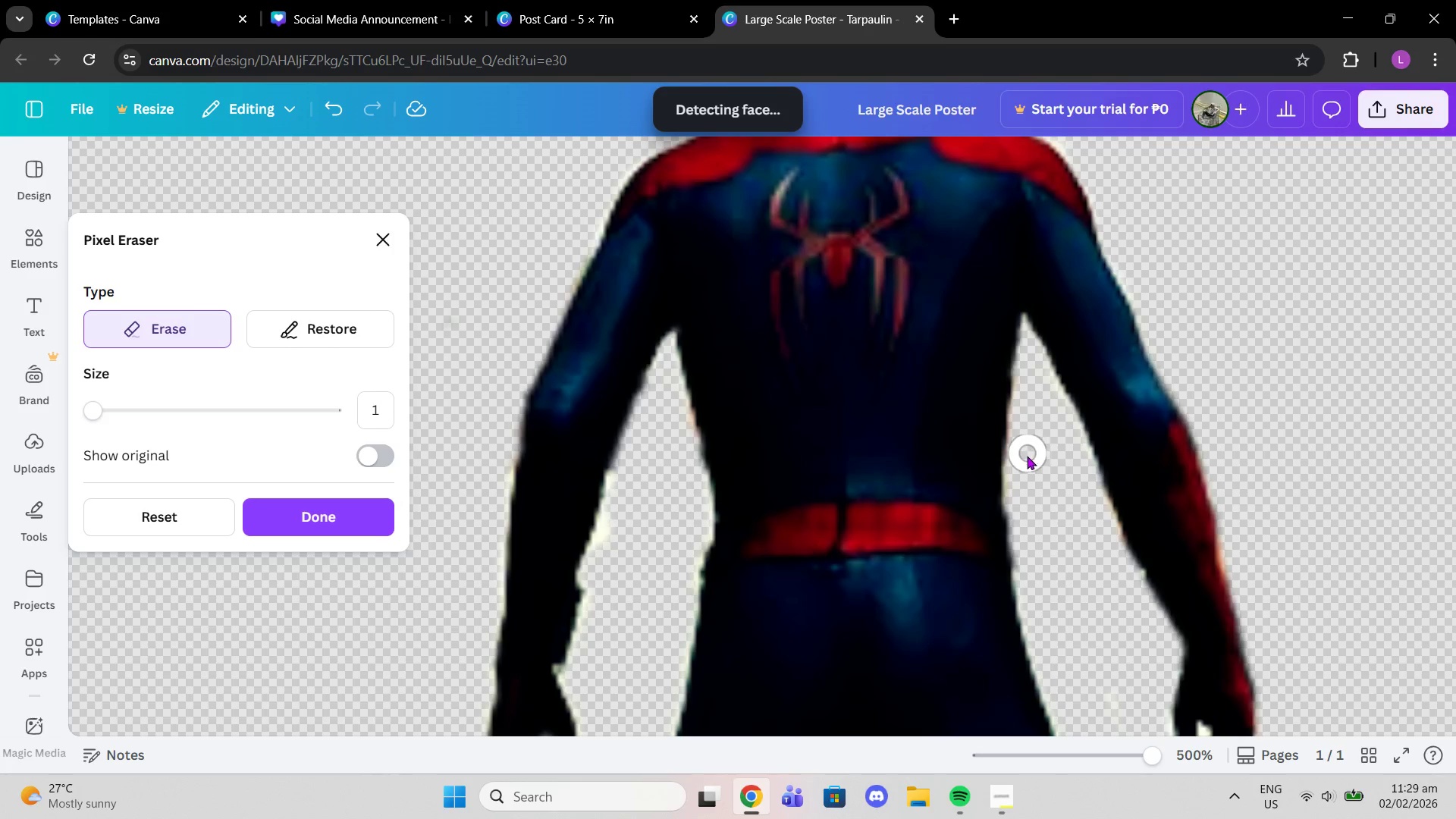 
left_click_drag(start_coordinate=[1027, 456], to_coordinate=[1027, 468])
 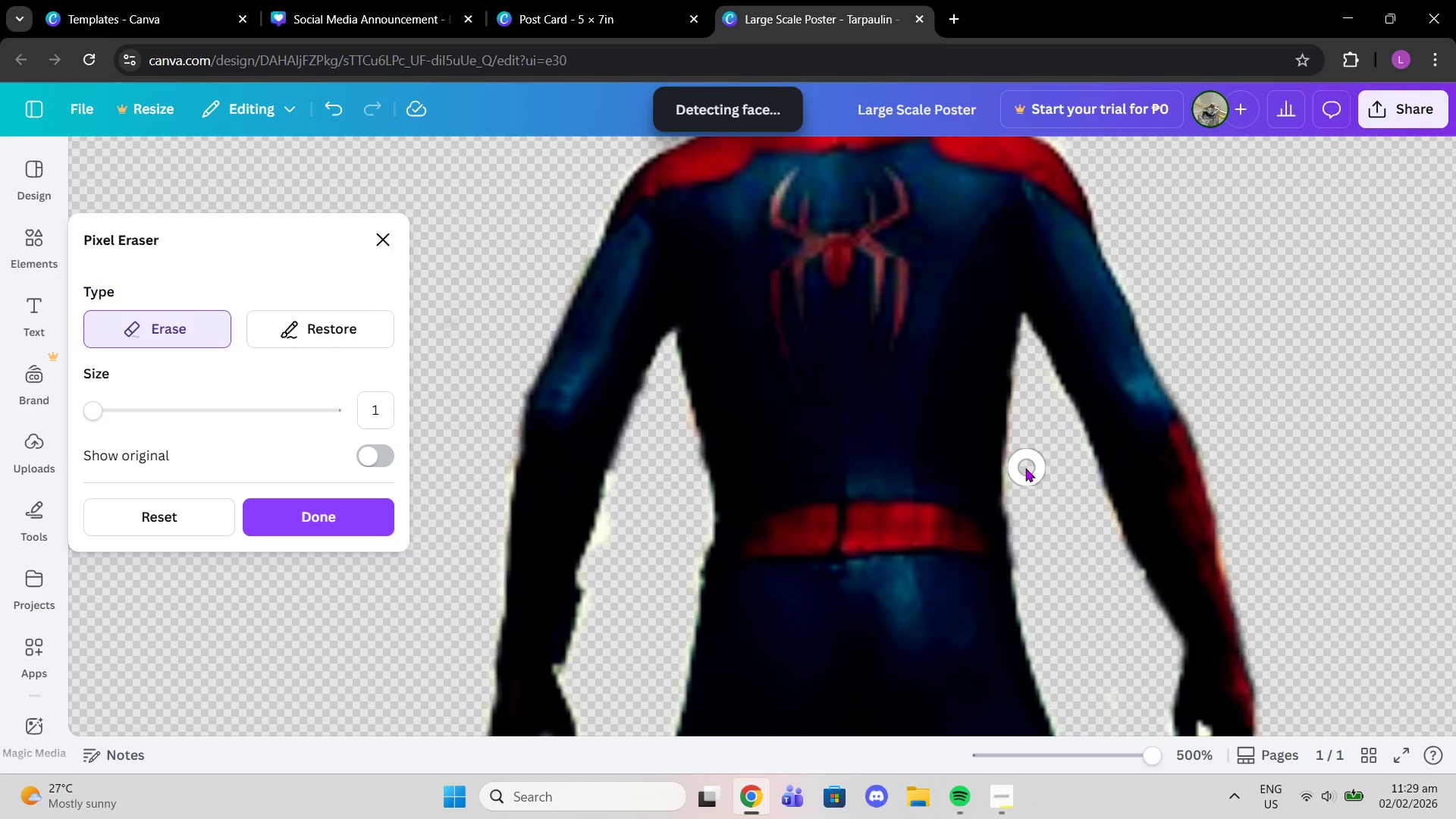 
left_click([1025, 468])
 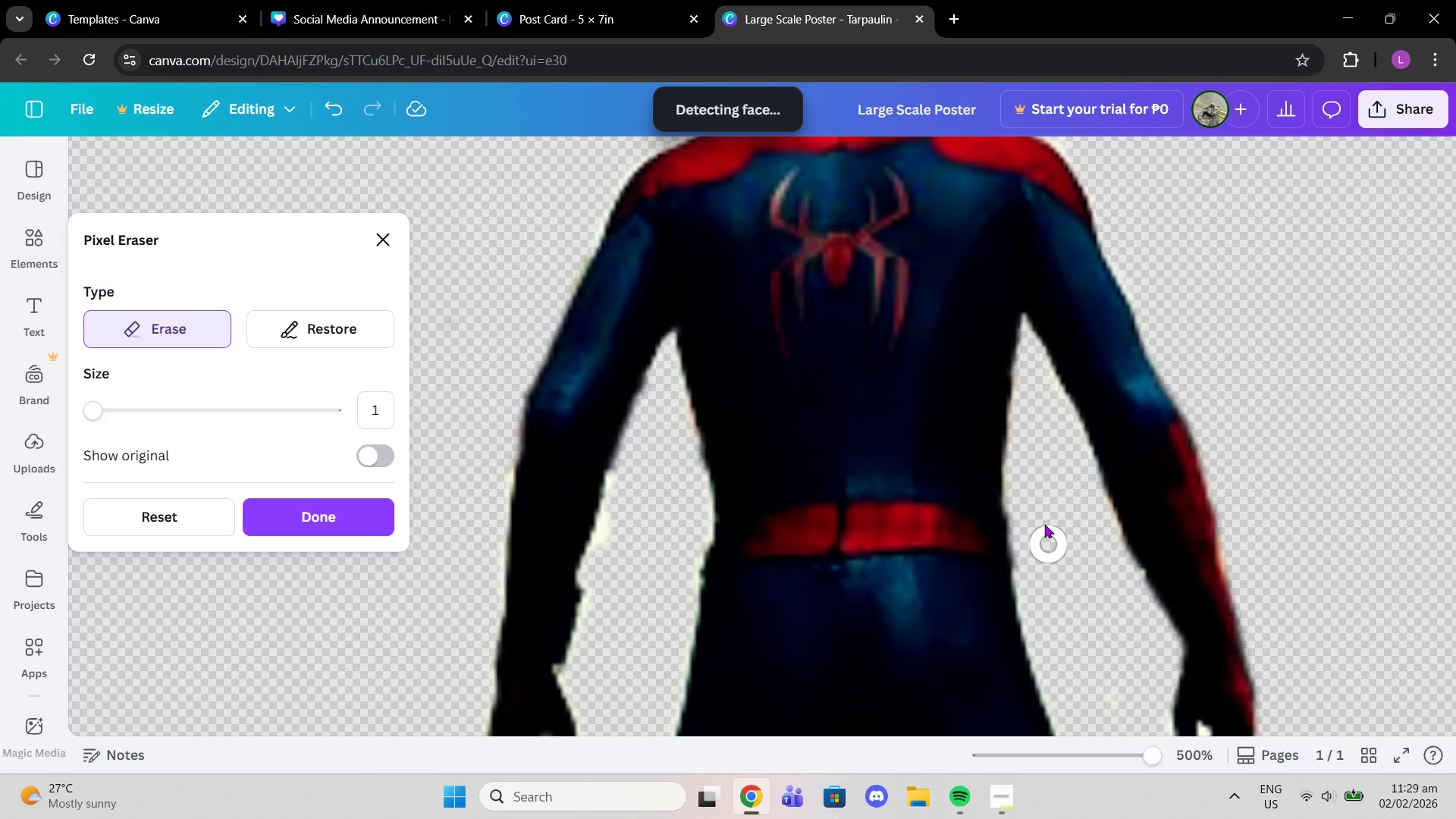 
scroll: coordinate [843, 621], scroll_direction: down, amount: 3.0
 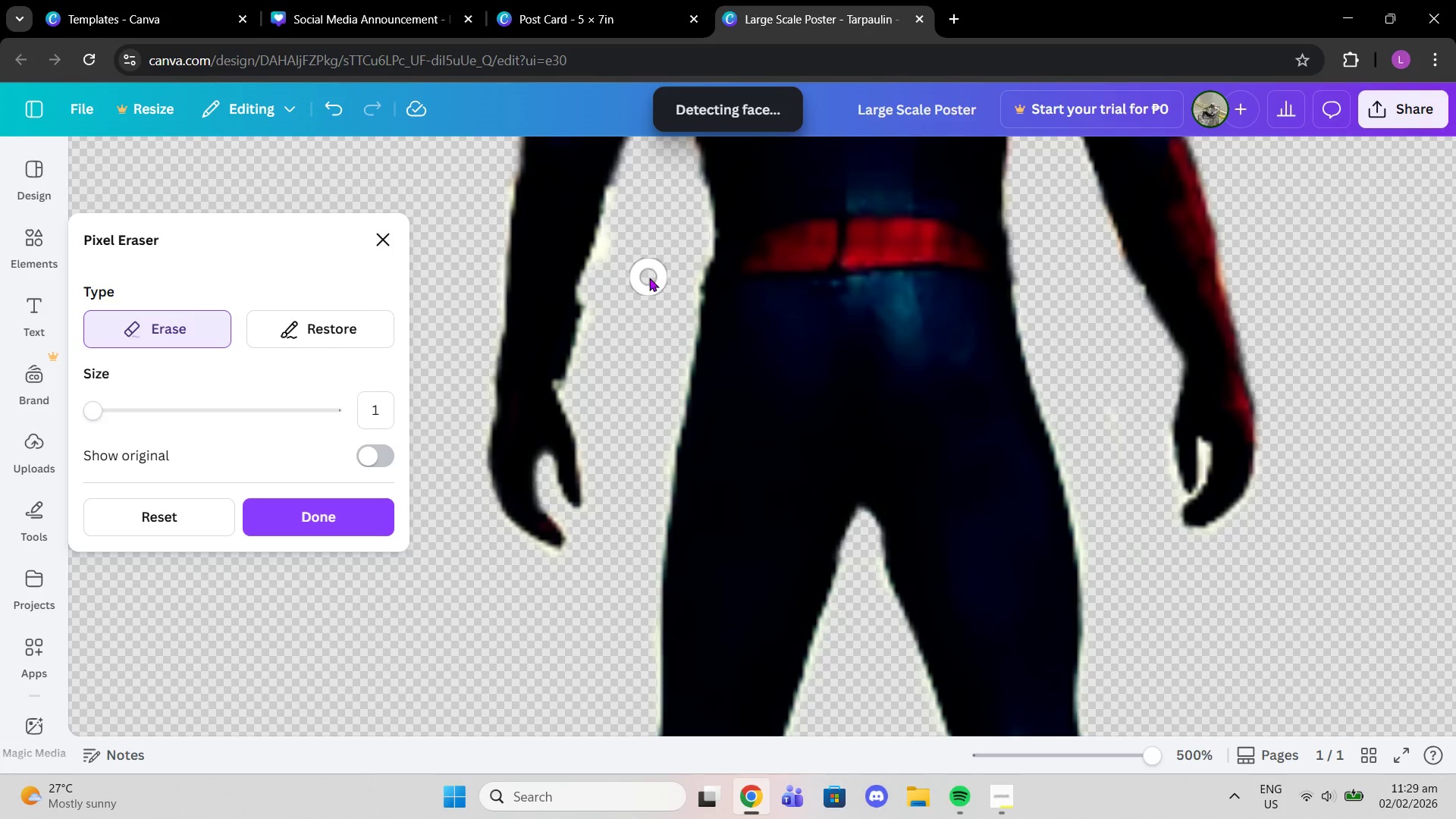 
scroll: coordinate [645, 287], scroll_direction: up, amount: 2.0
 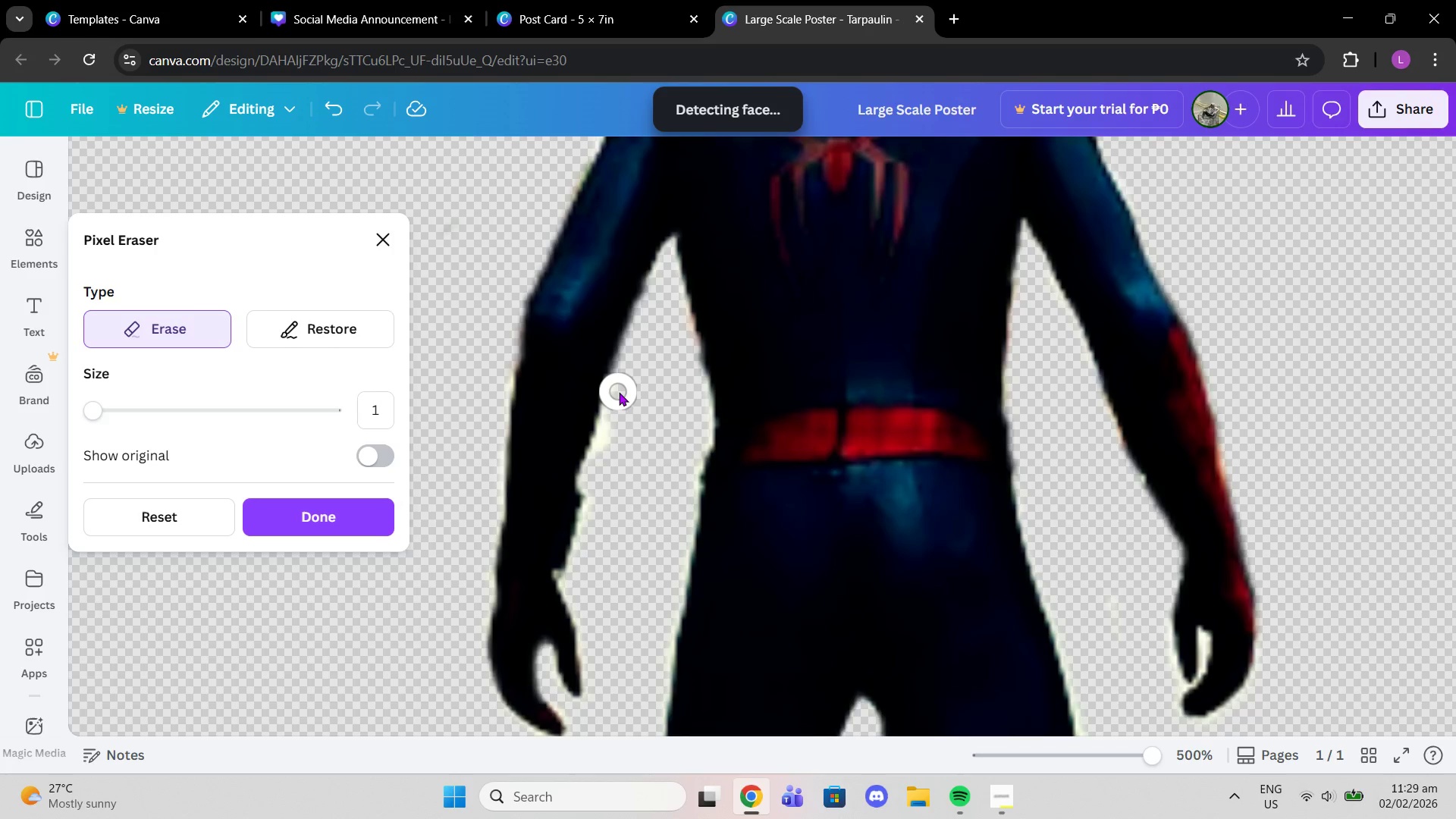 
left_click([626, 391])
 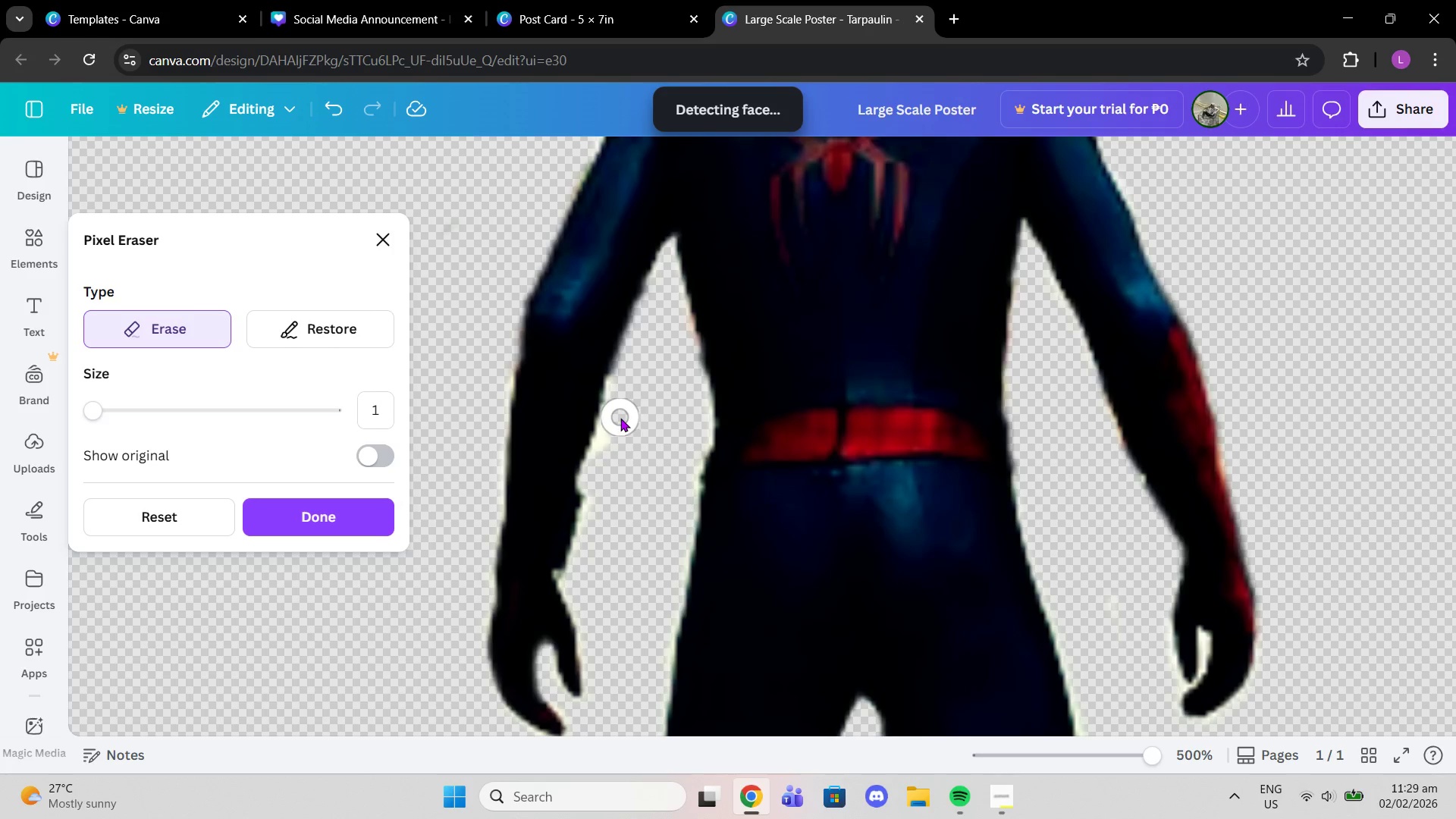 
left_click([620, 418])
 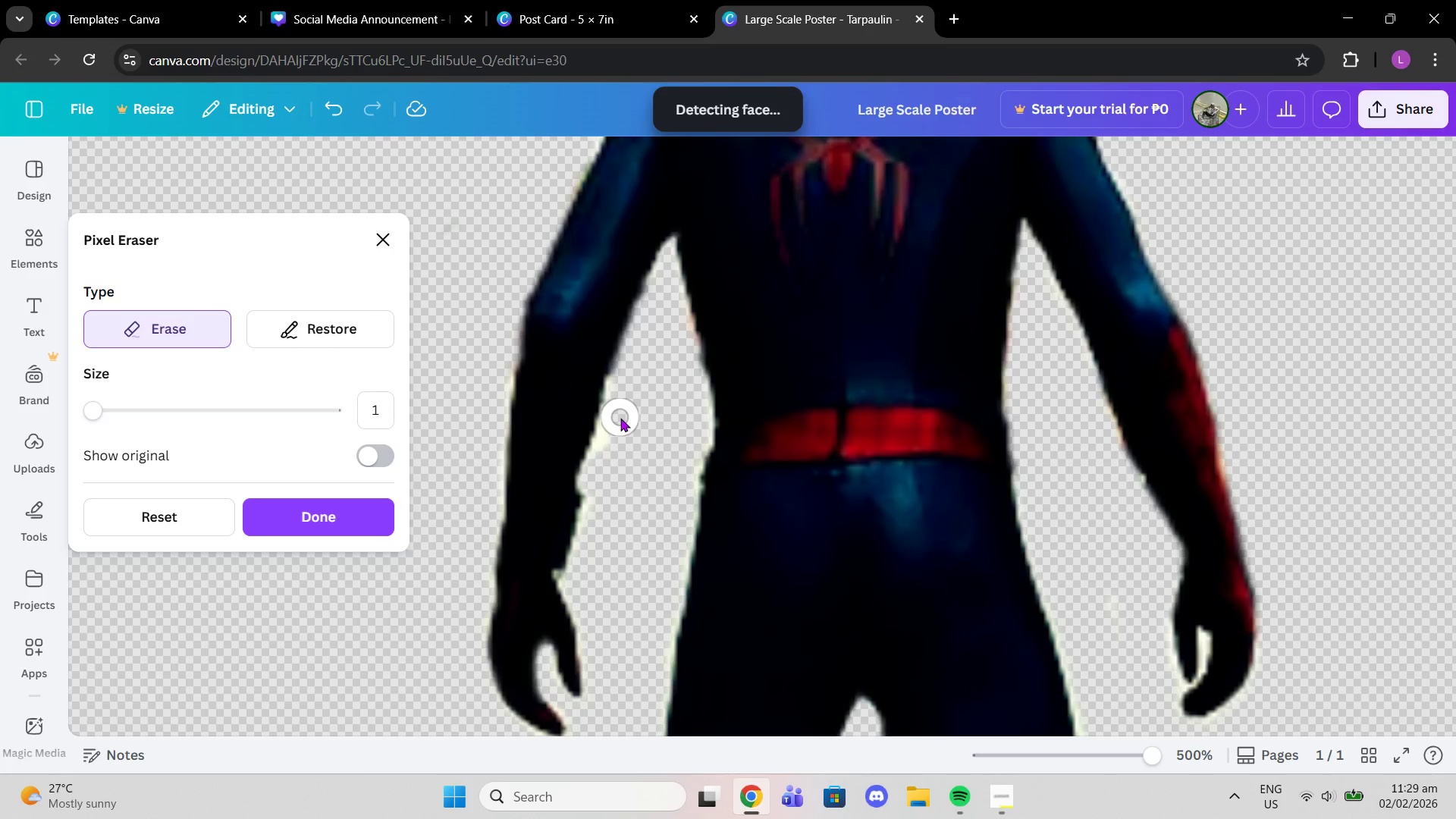 
left_click_drag(start_coordinate=[620, 418], to_coordinate=[595, 477])
 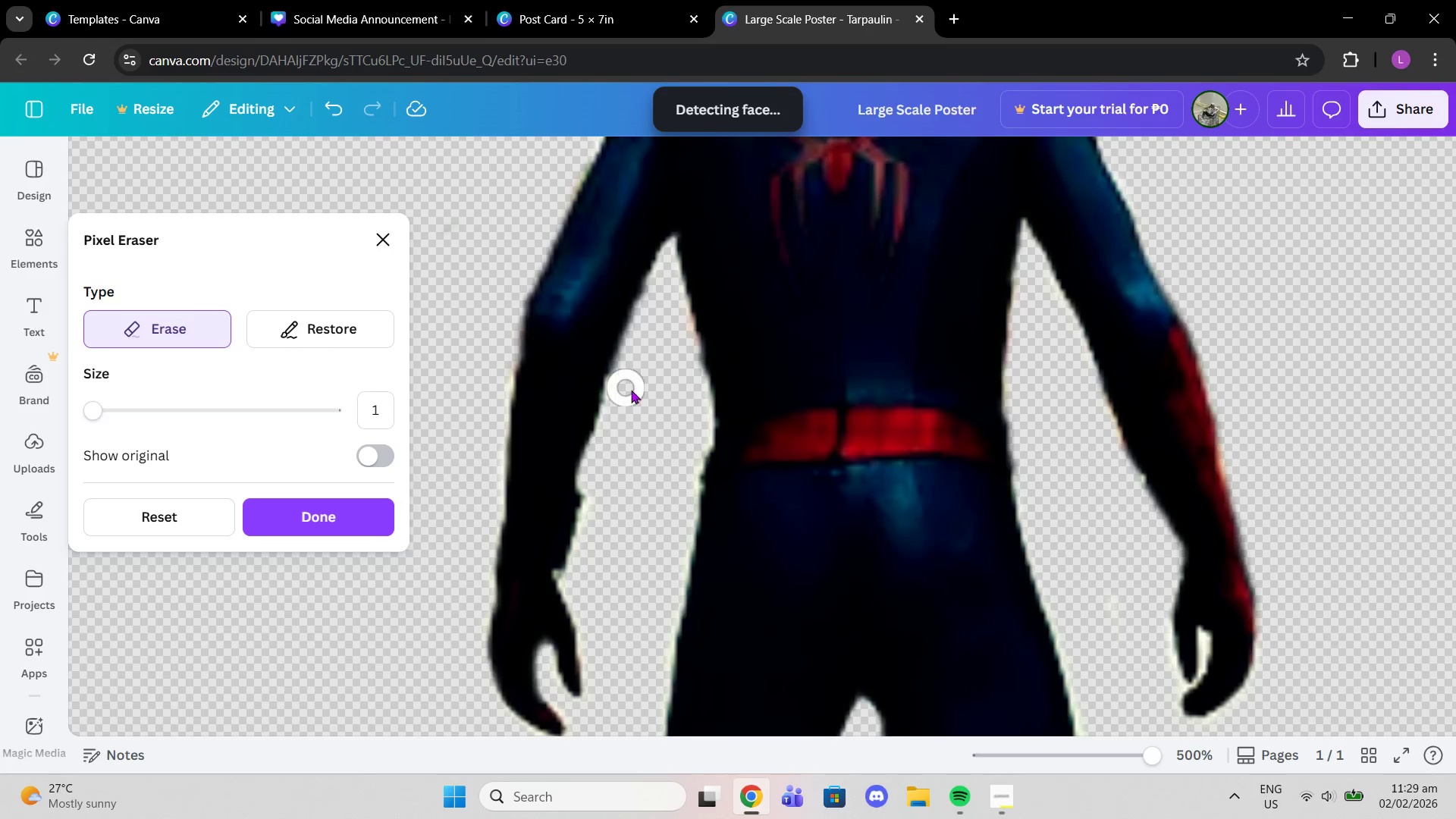 
left_click_drag(start_coordinate=[631, 390], to_coordinate=[623, 402])
 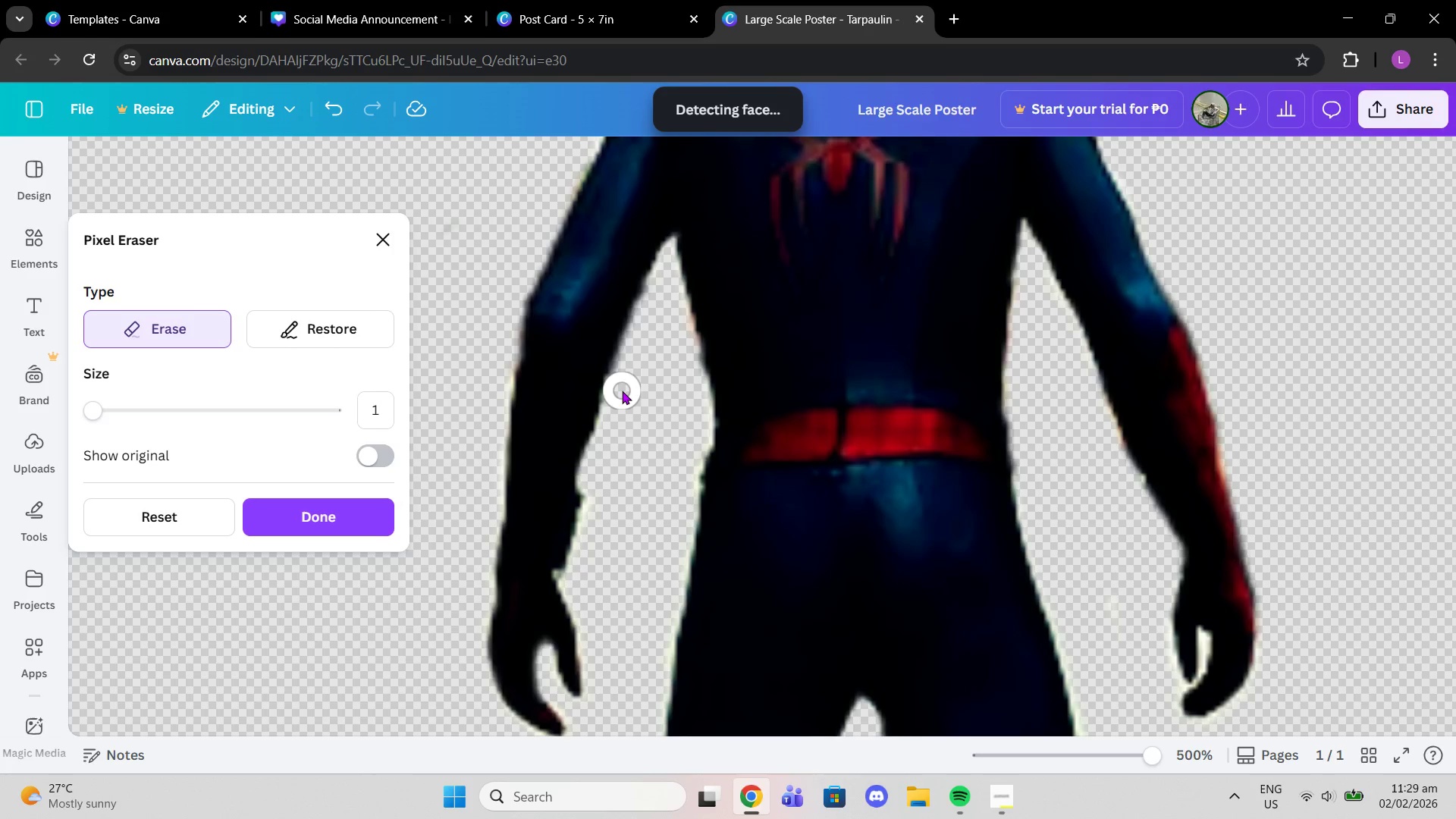 
left_click([622, 391])
 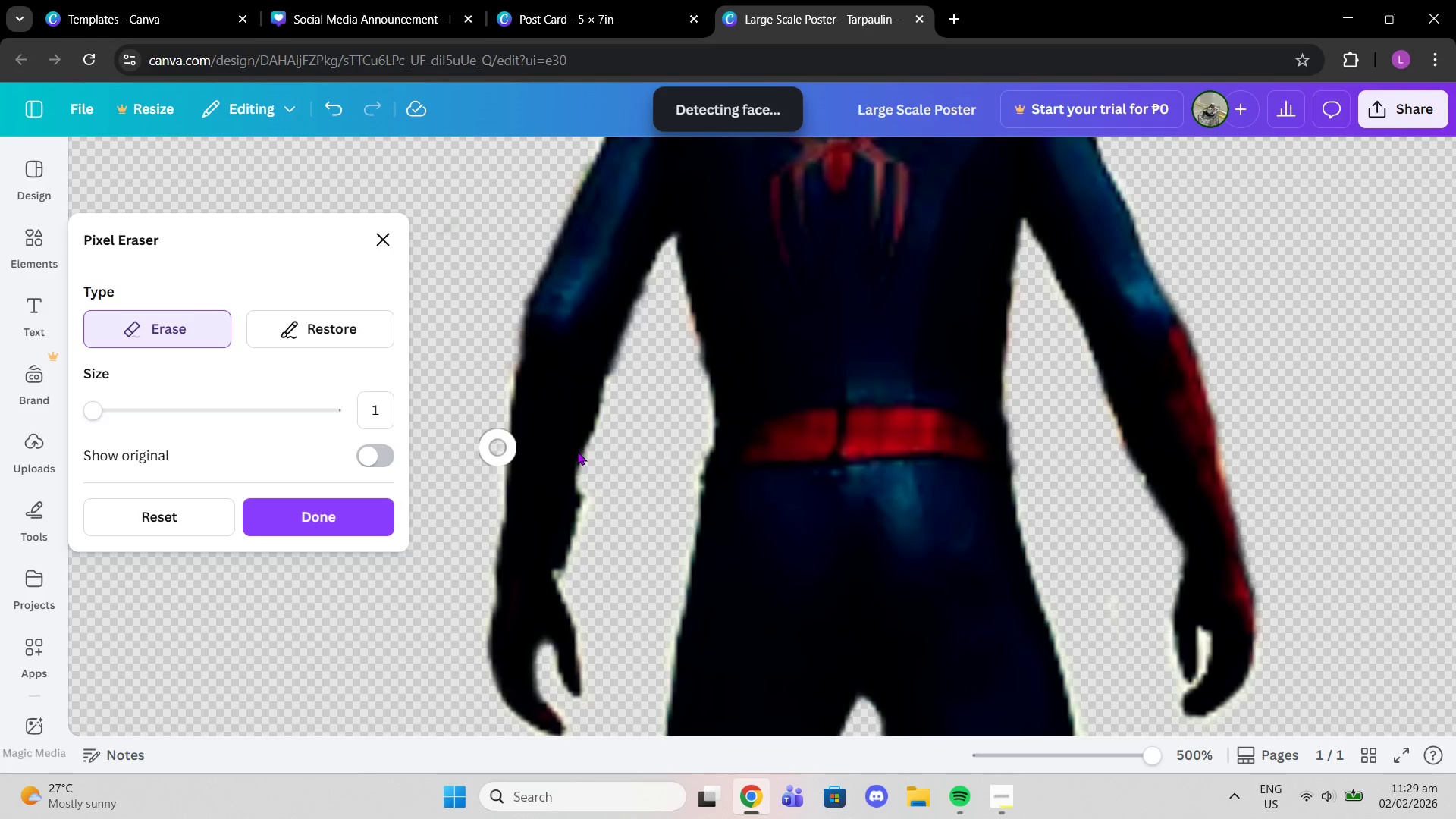 
left_click([275, 331])
 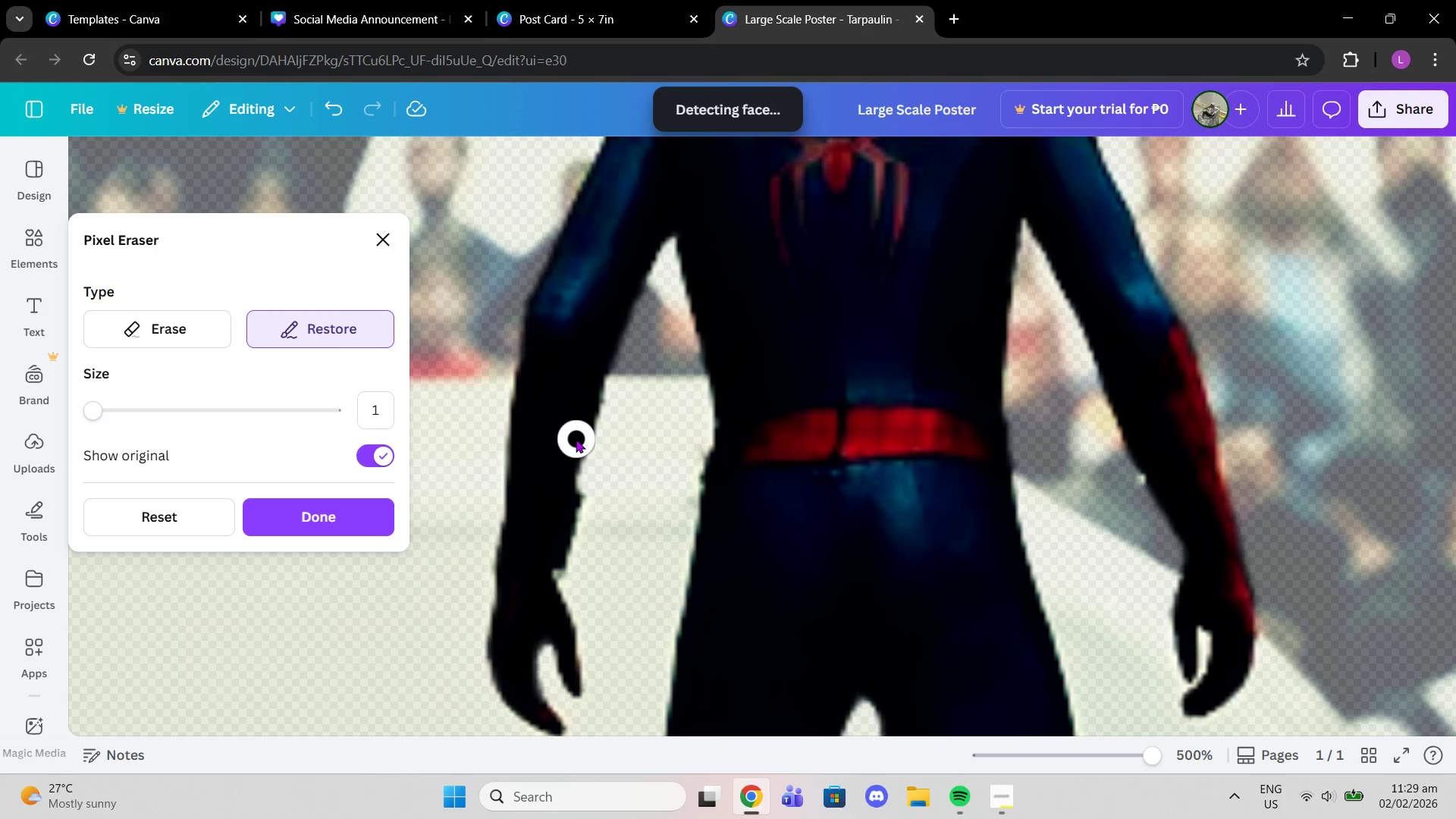 
left_click([570, 459])
 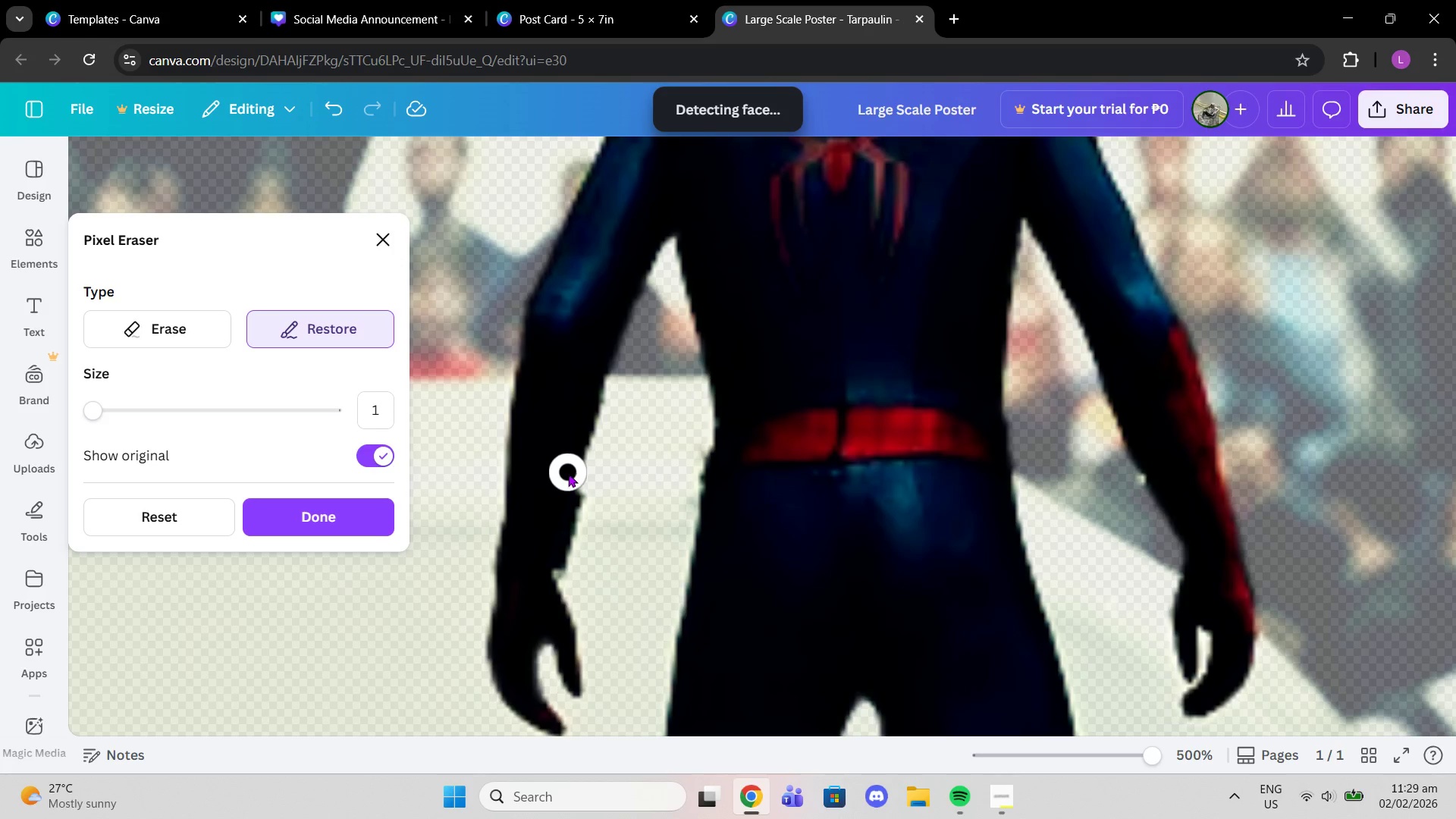 
left_click_drag(start_coordinate=[568, 478], to_coordinate=[557, 510])
 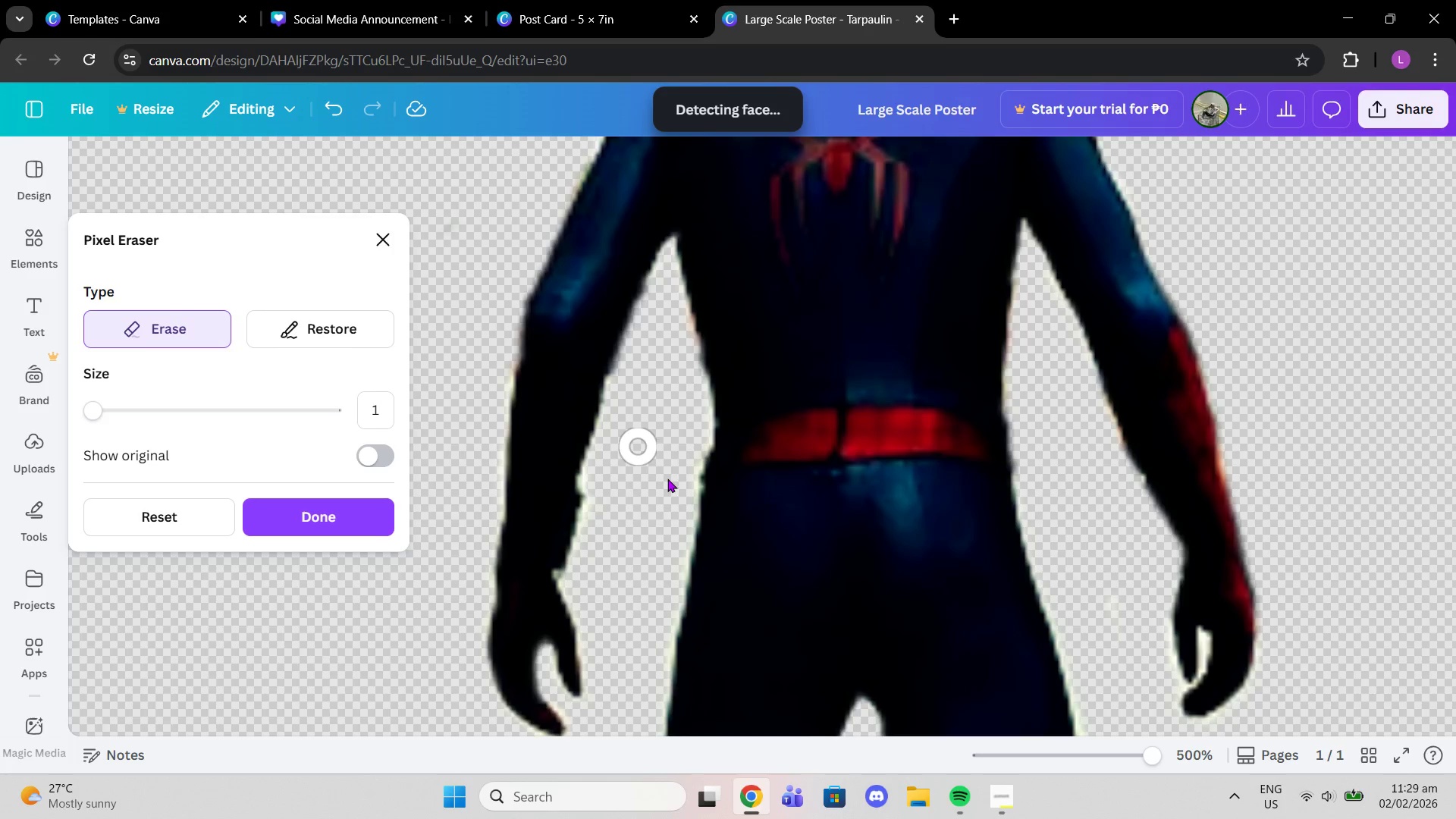 
left_click([600, 480])
 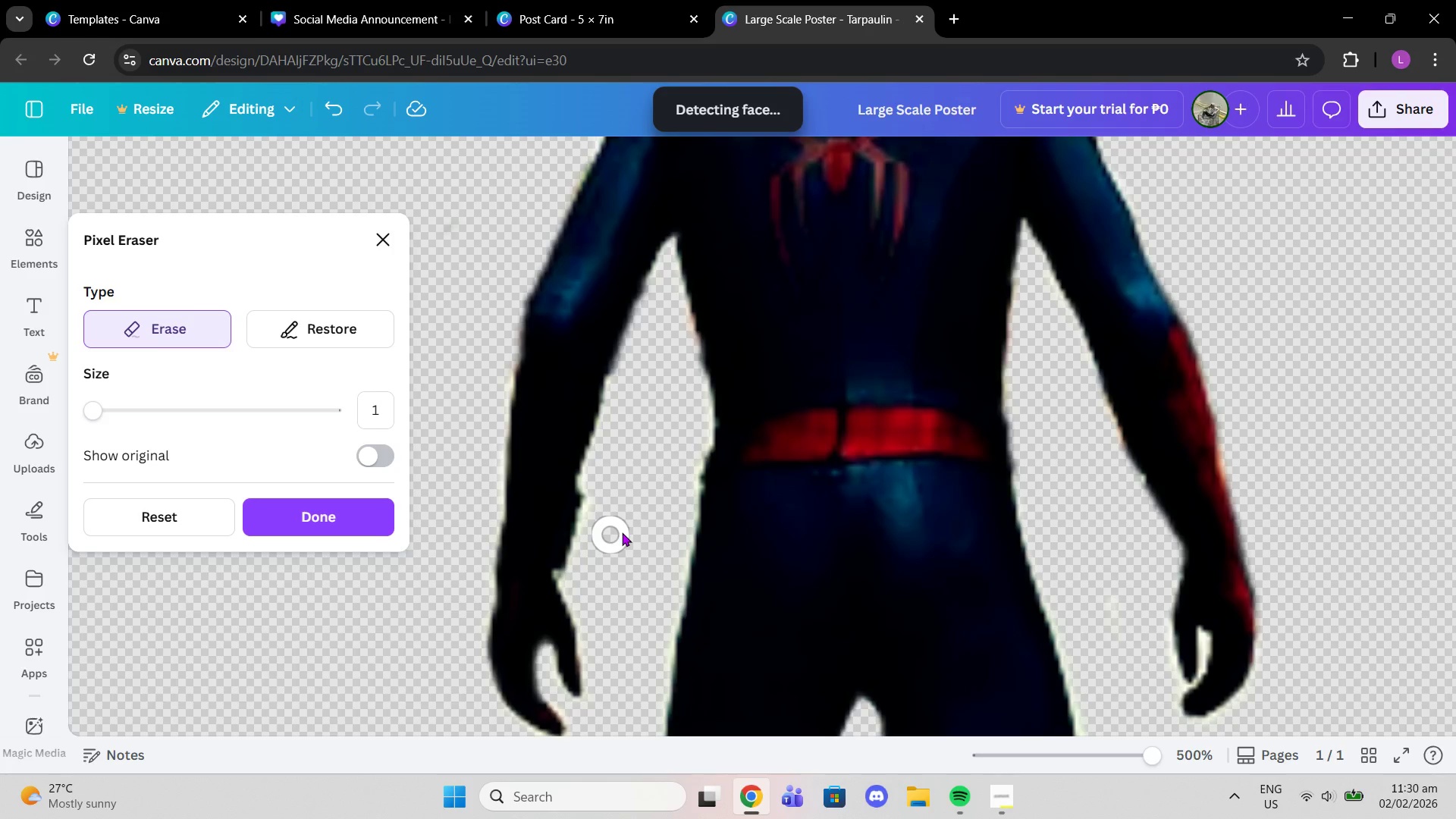 
left_click([602, 511])
 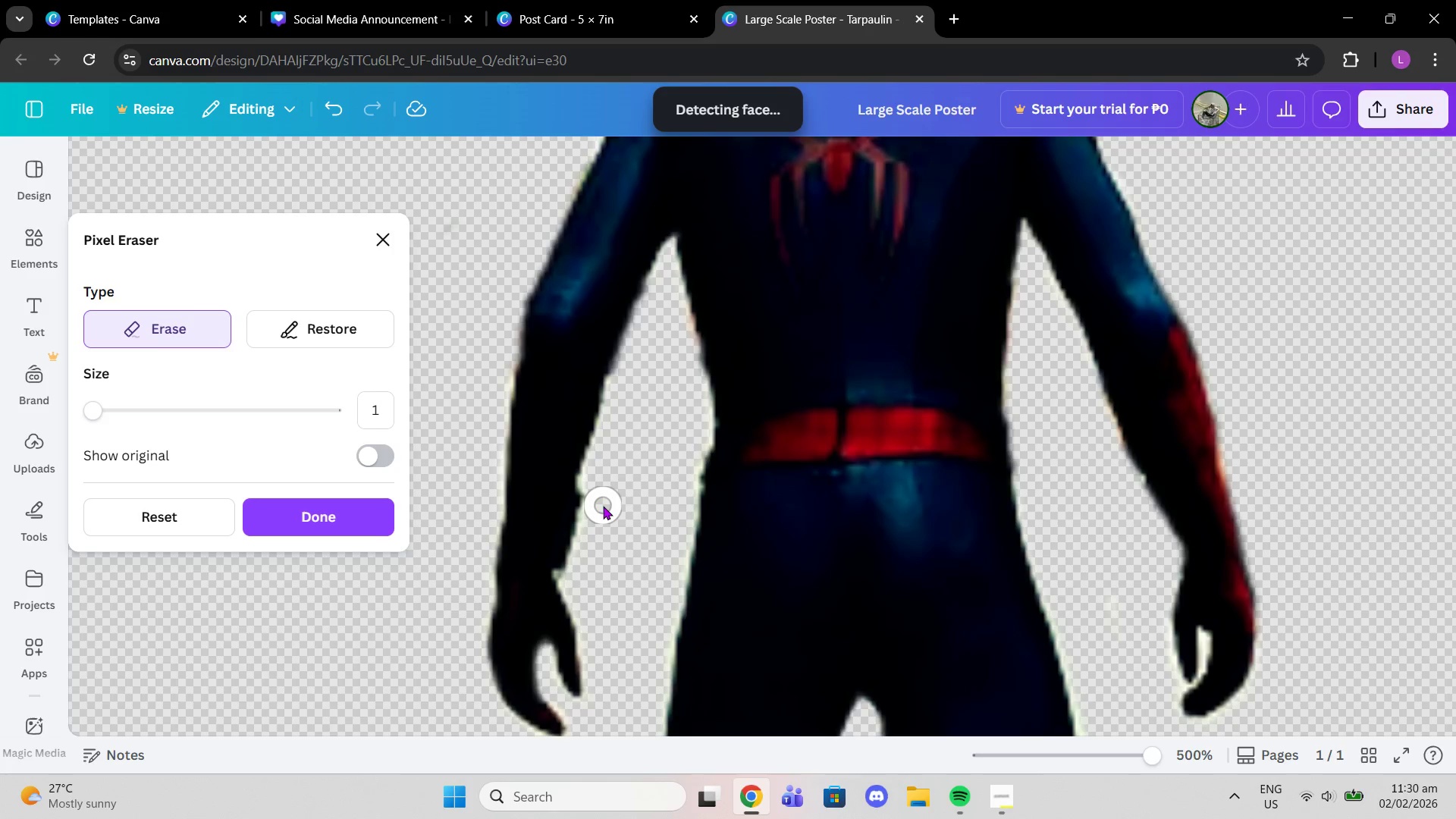 
left_click([603, 506])
 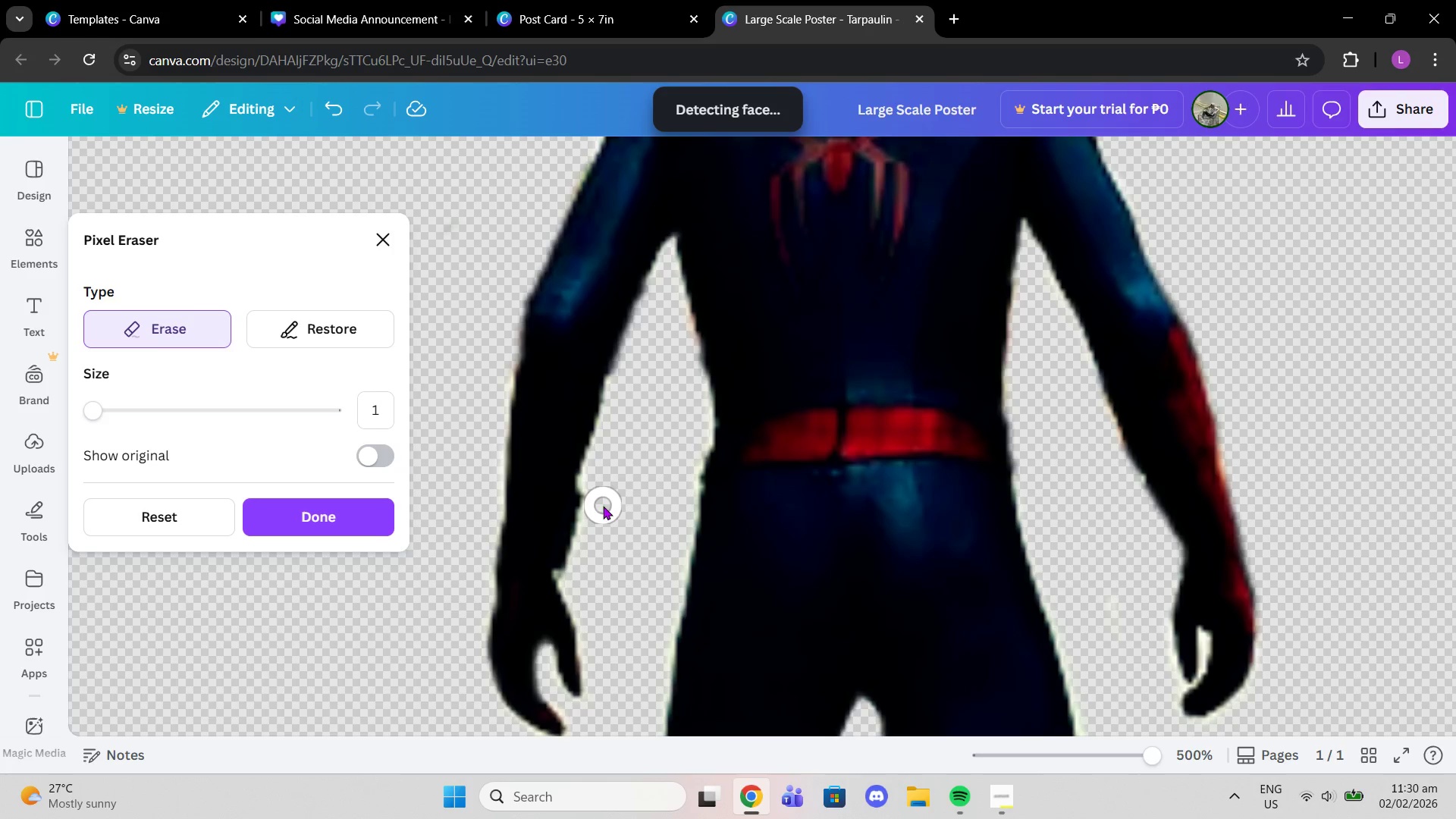 
scroll: coordinate [651, 477], scroll_direction: down, amount: 6.0
 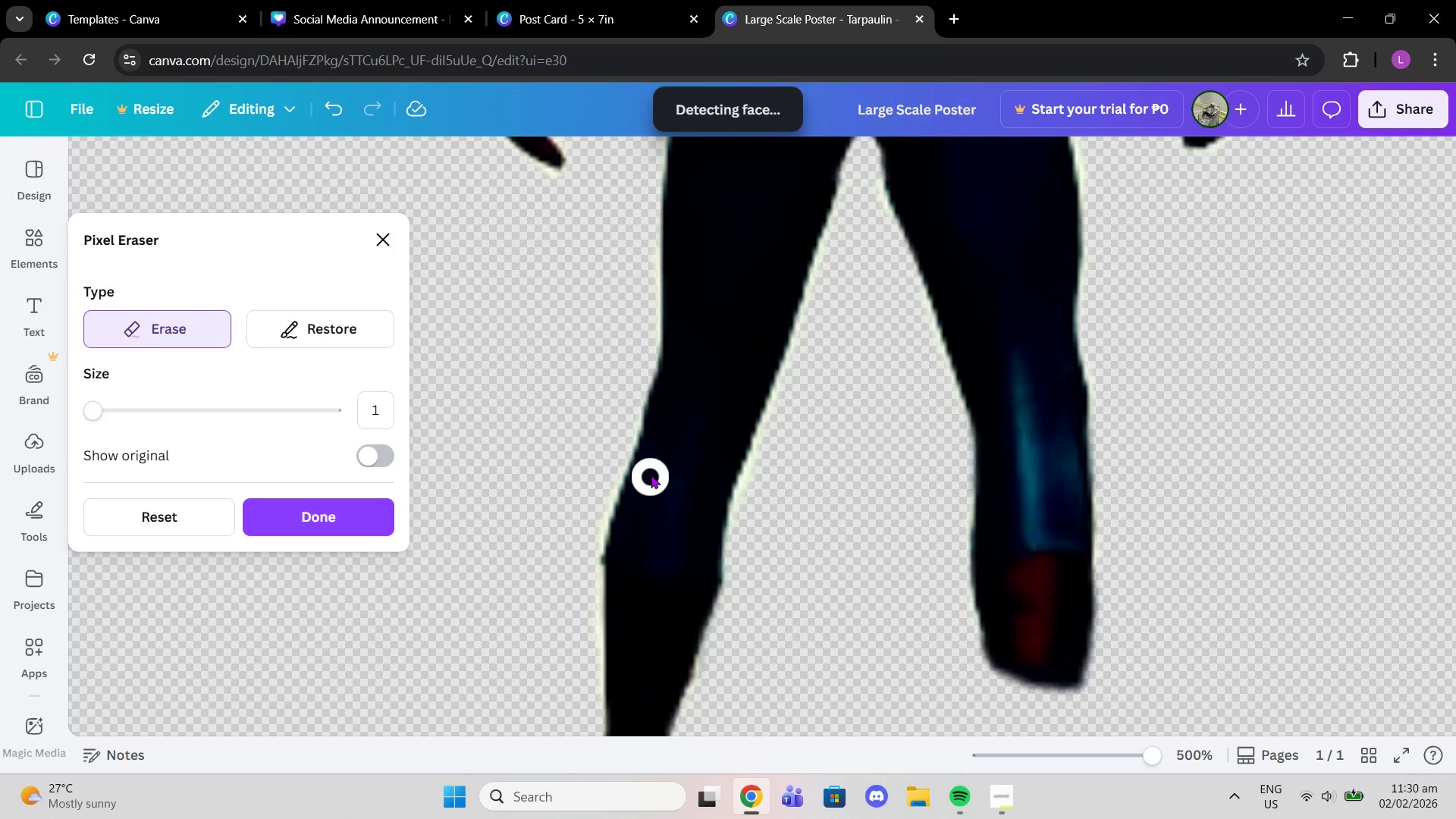 
scroll: coordinate [896, 375], scroll_direction: up, amount: 4.0
 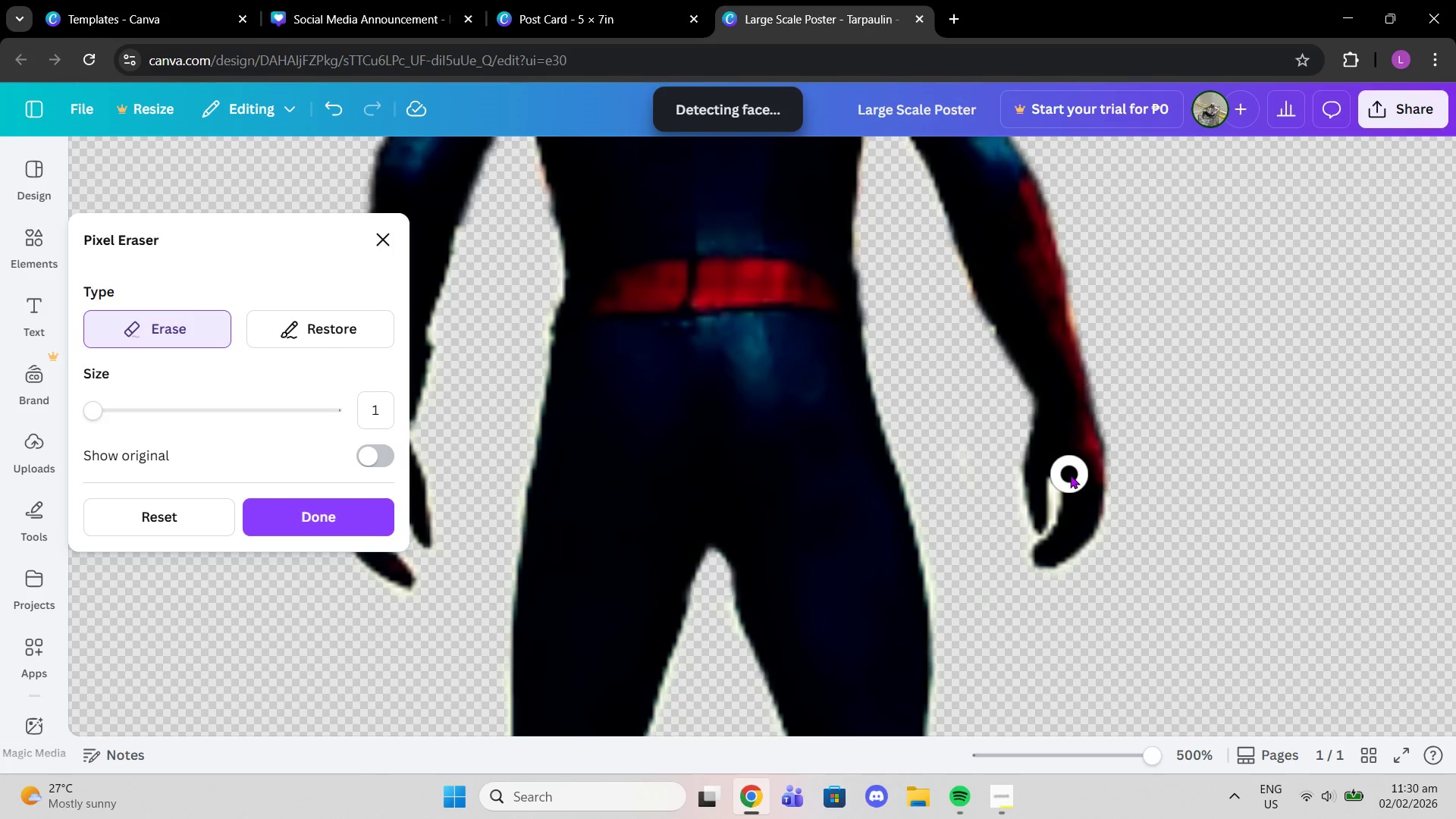 
left_click([1068, 477])
 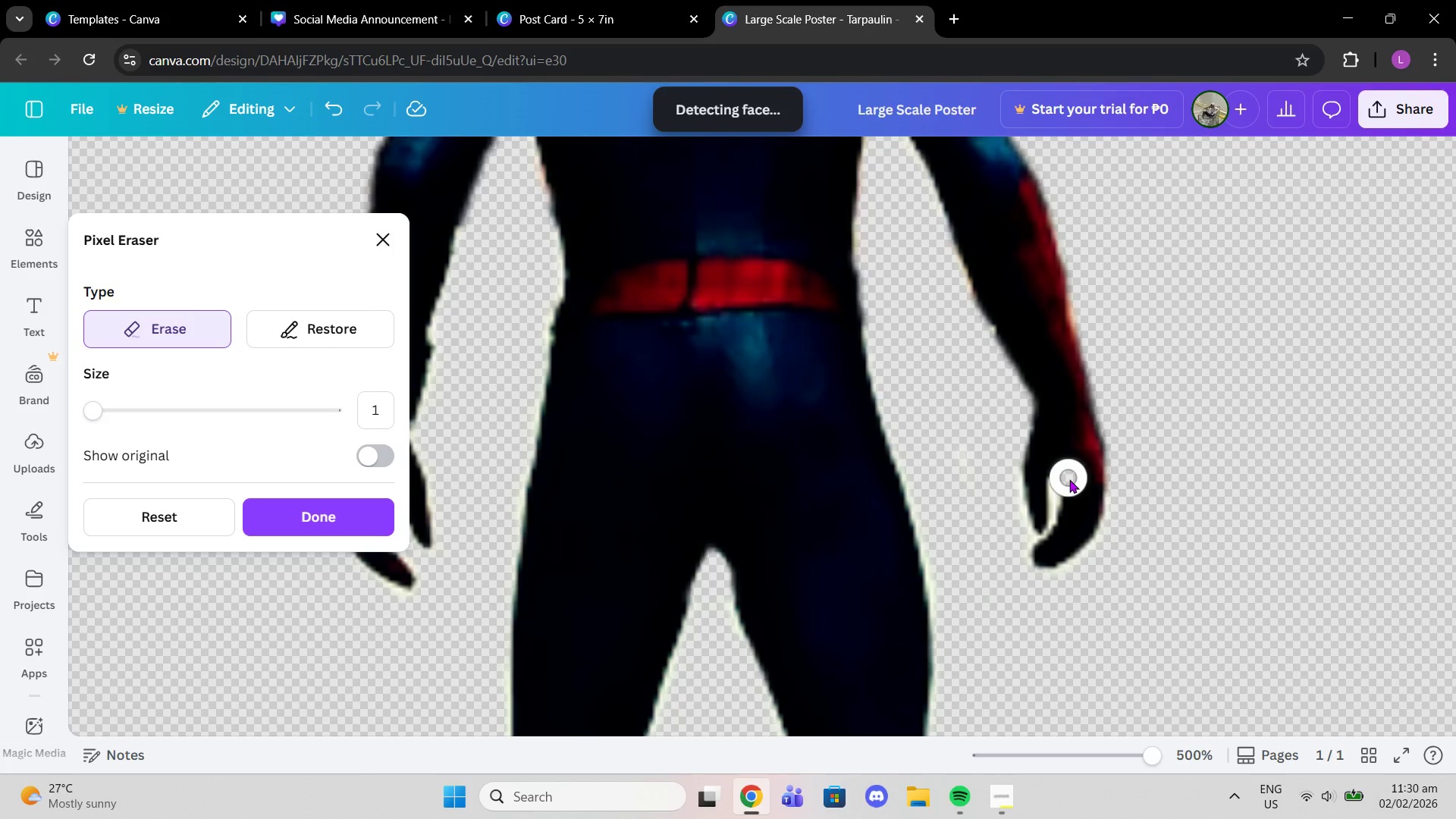 
left_click_drag(start_coordinate=[1069, 480], to_coordinate=[1064, 522])
 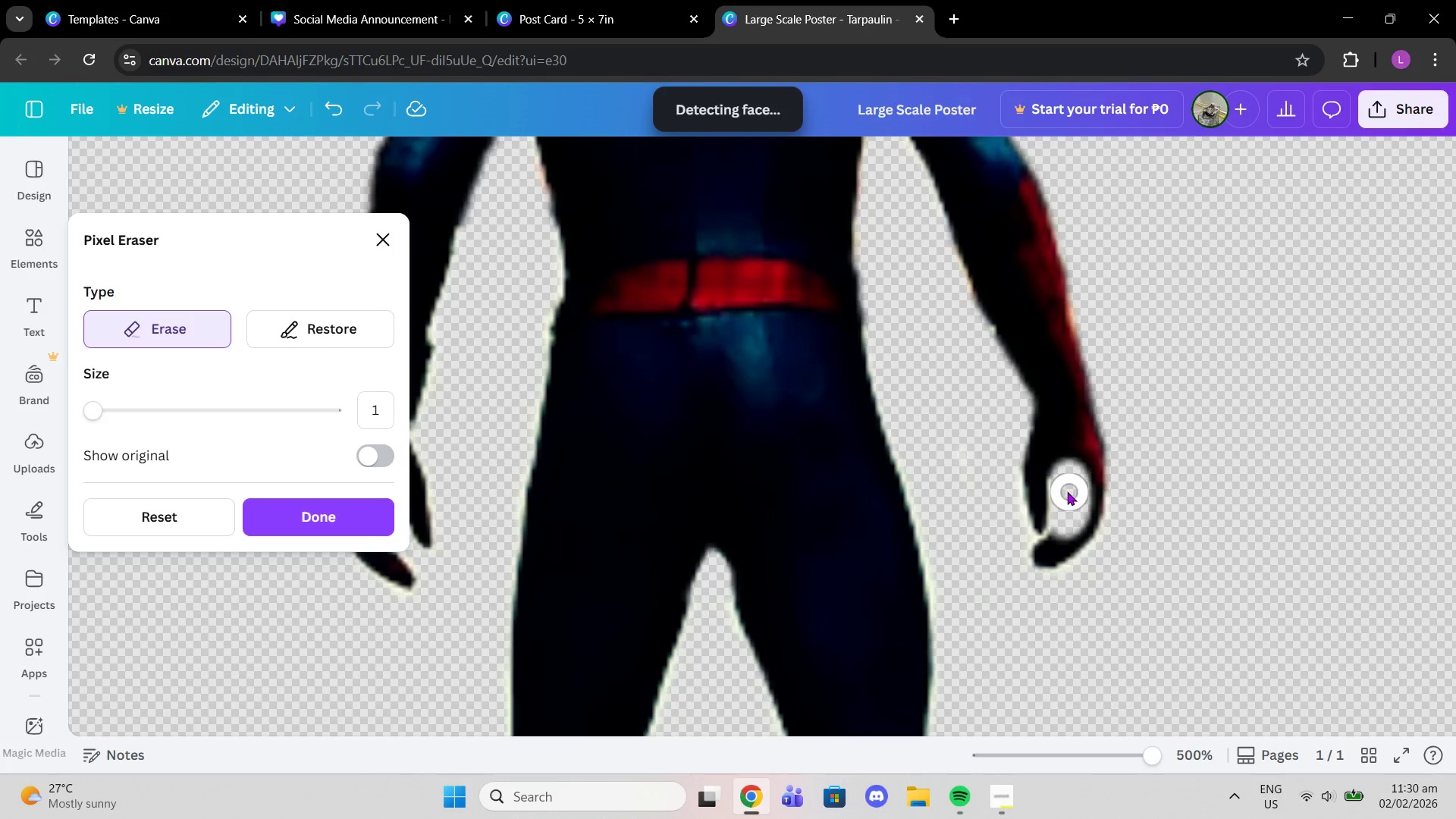 
double_click([1067, 491])
 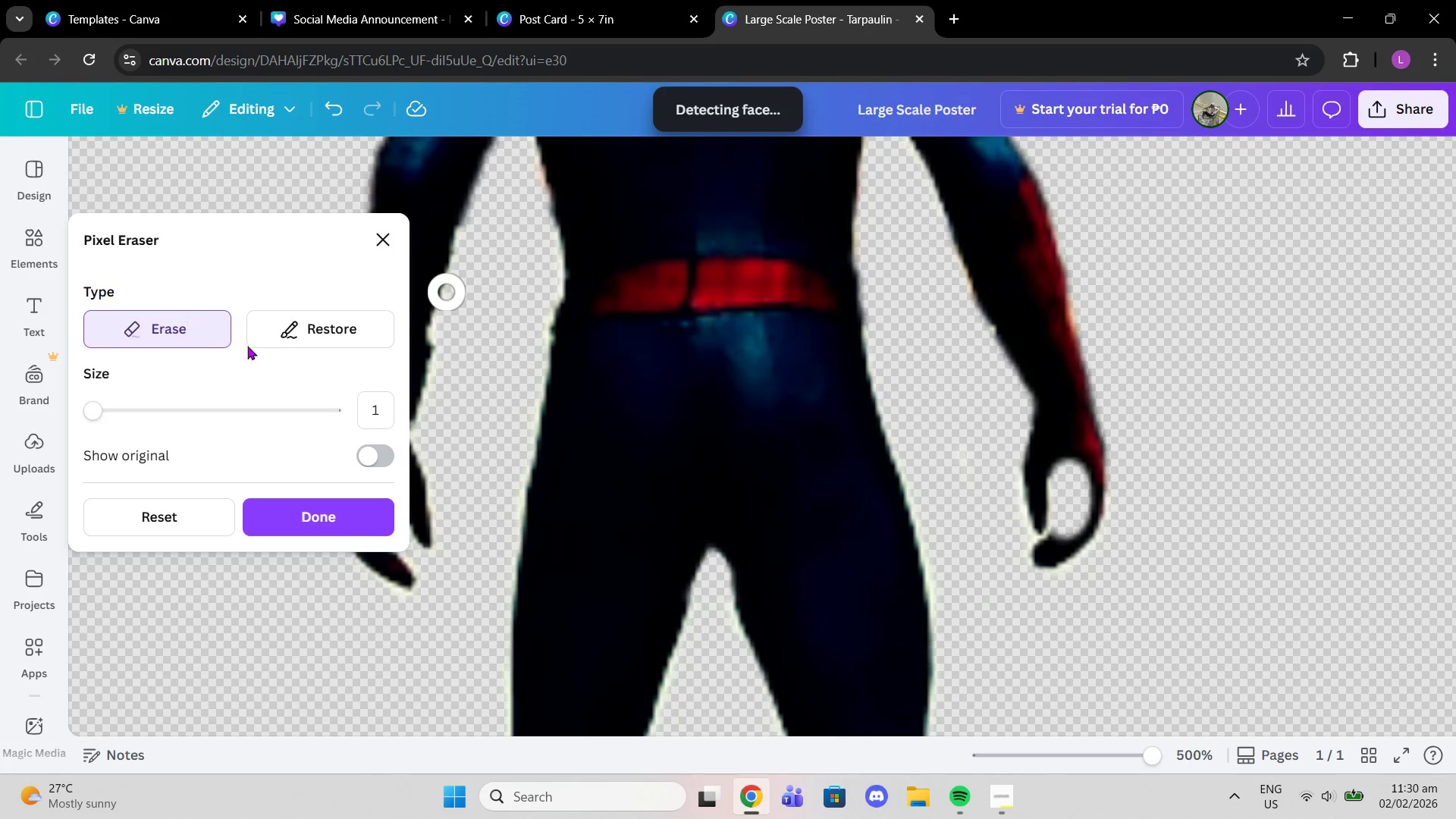 
left_click([278, 318])
 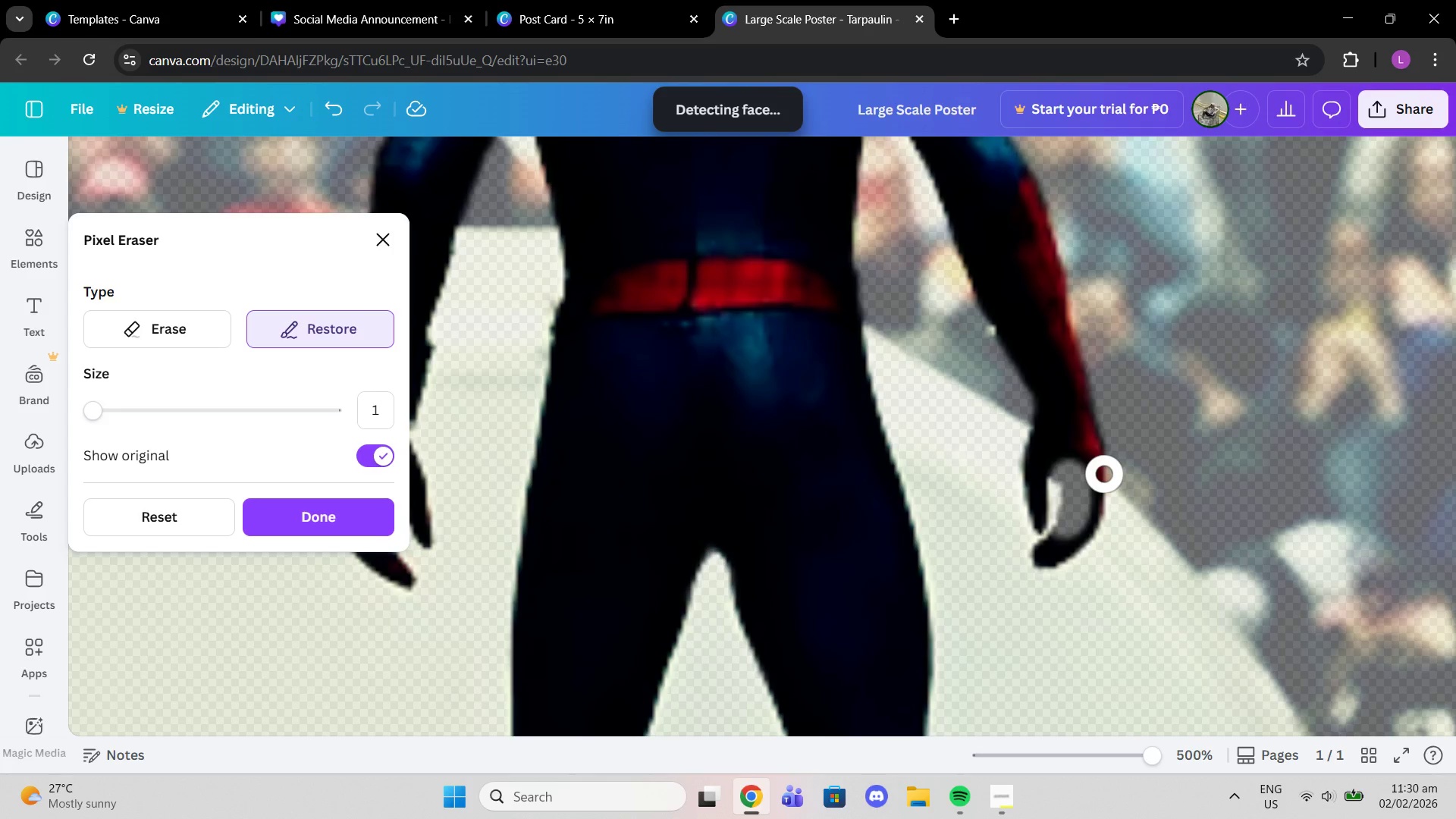 
left_click([1068, 460])
 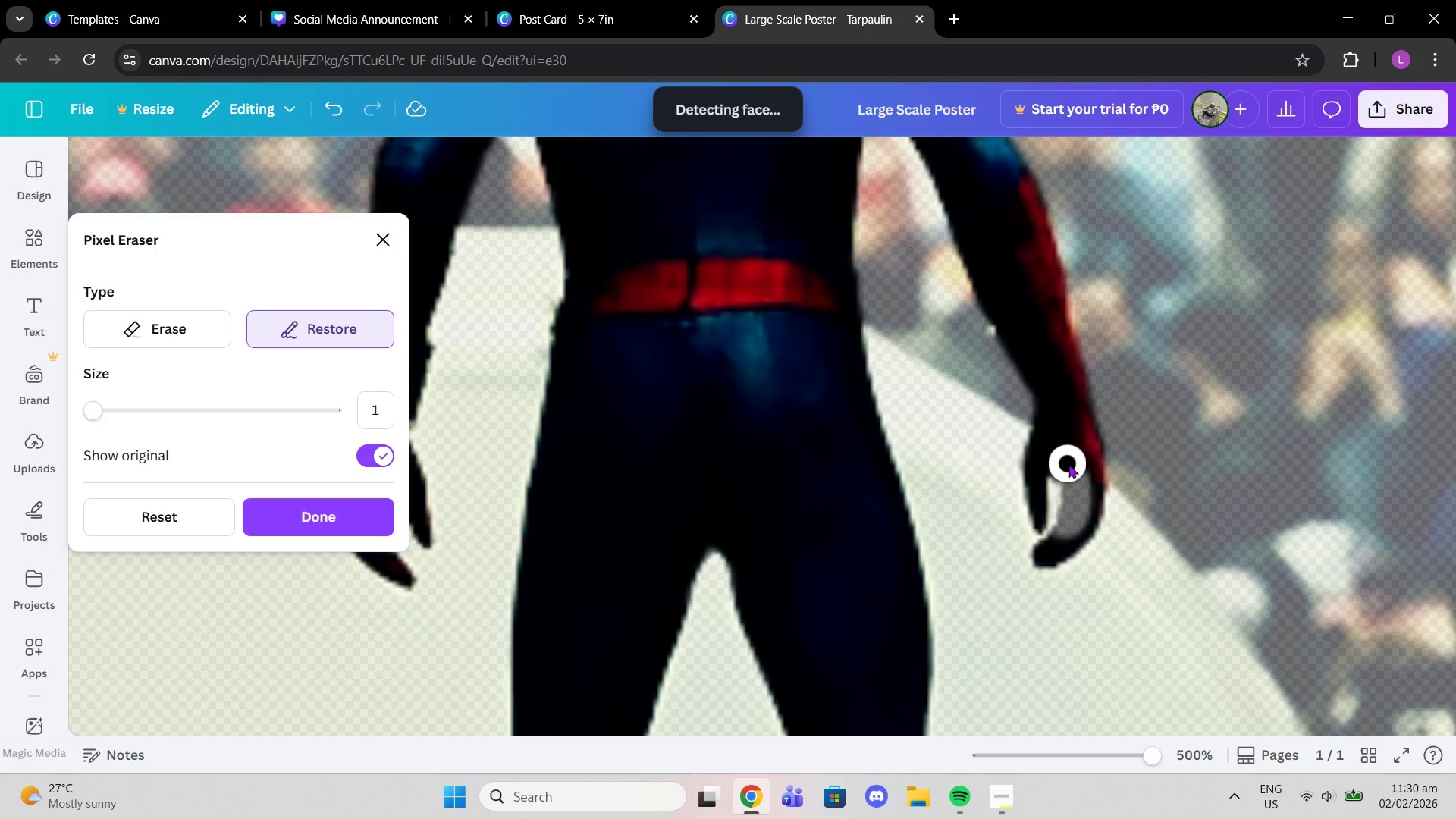 
left_click_drag(start_coordinate=[1078, 472], to_coordinate=[1078, 498])
 